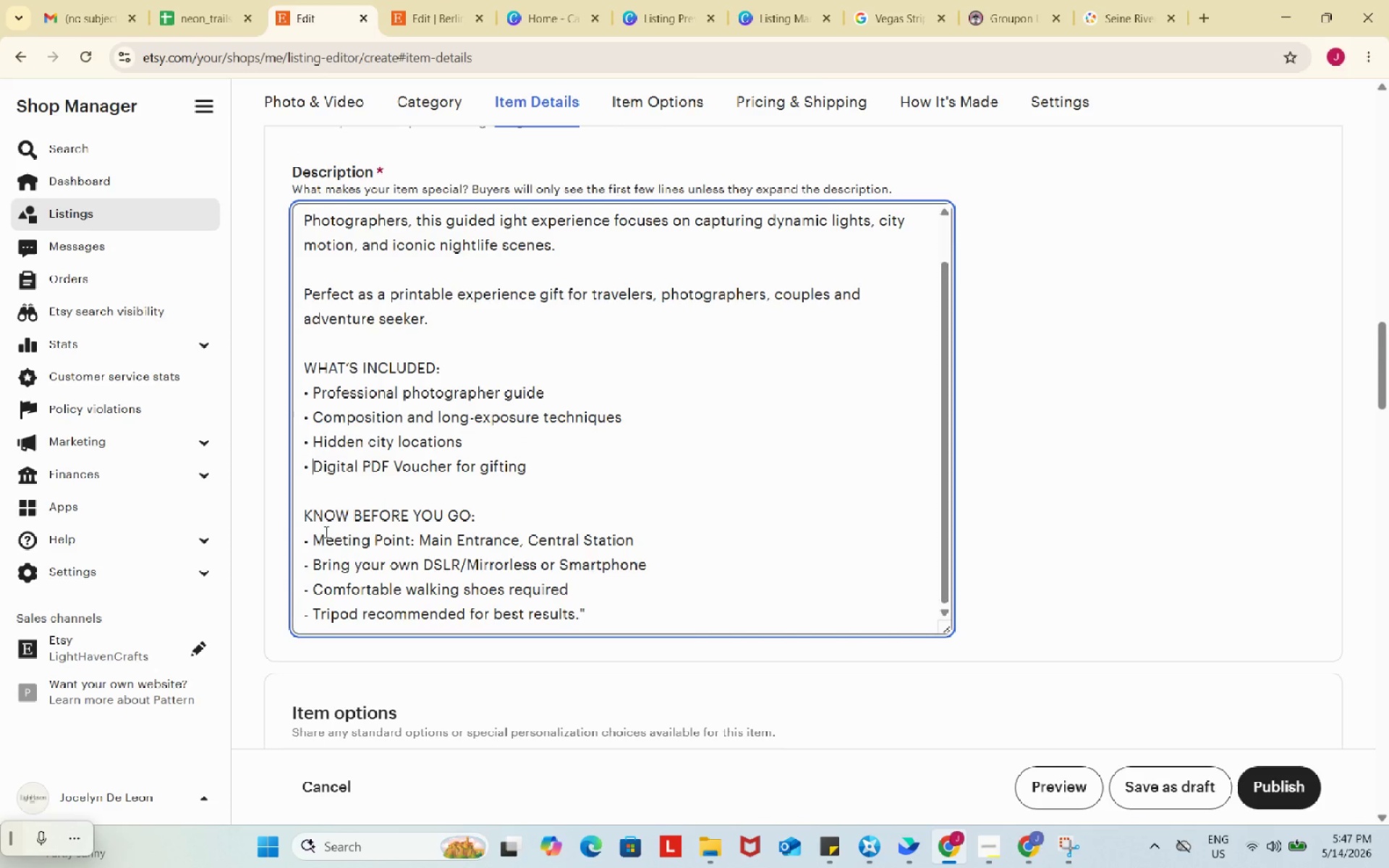 
key(Control+V)
 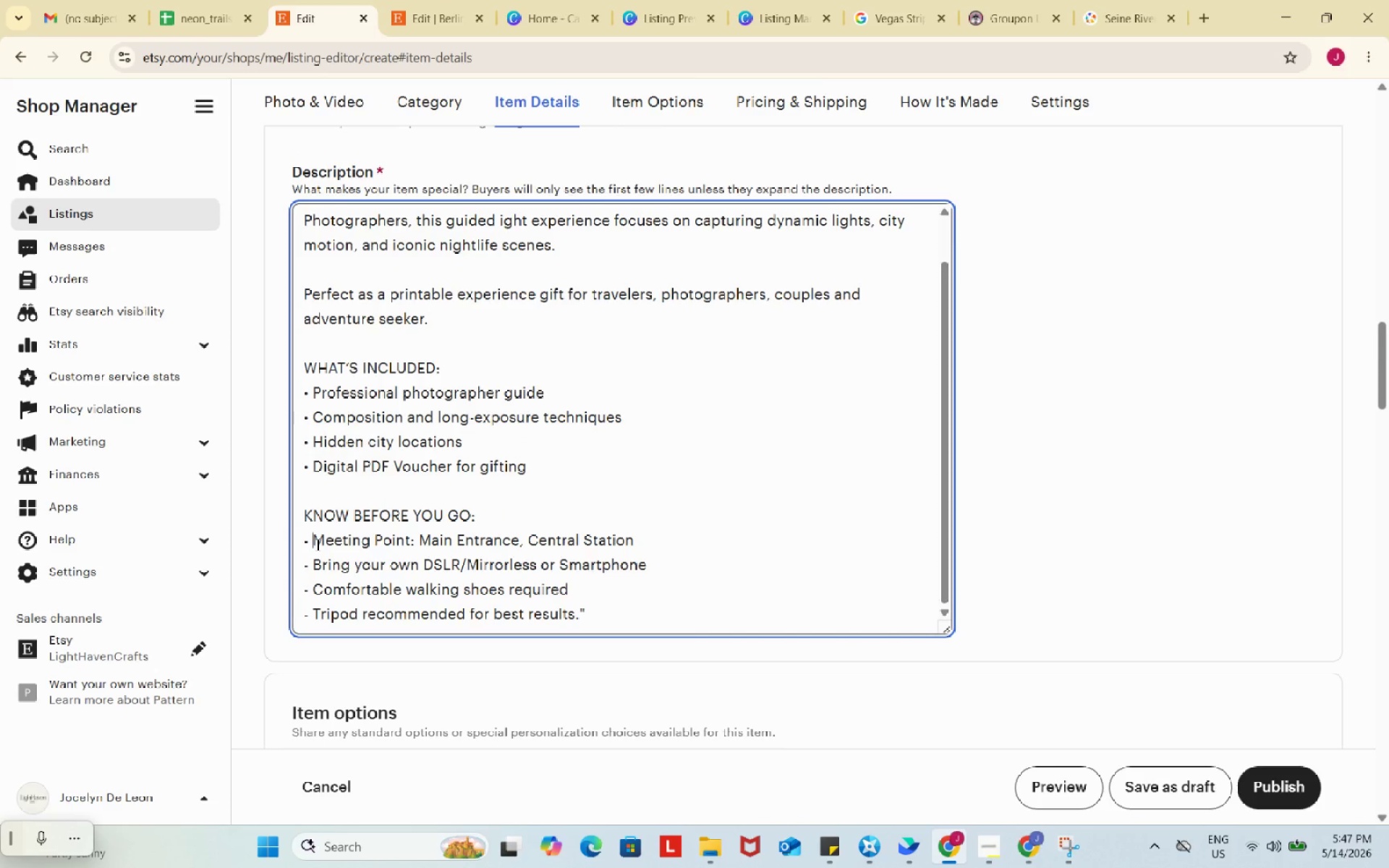 
left_click_drag(start_coordinate=[316, 544], to_coordinate=[300, 542])
 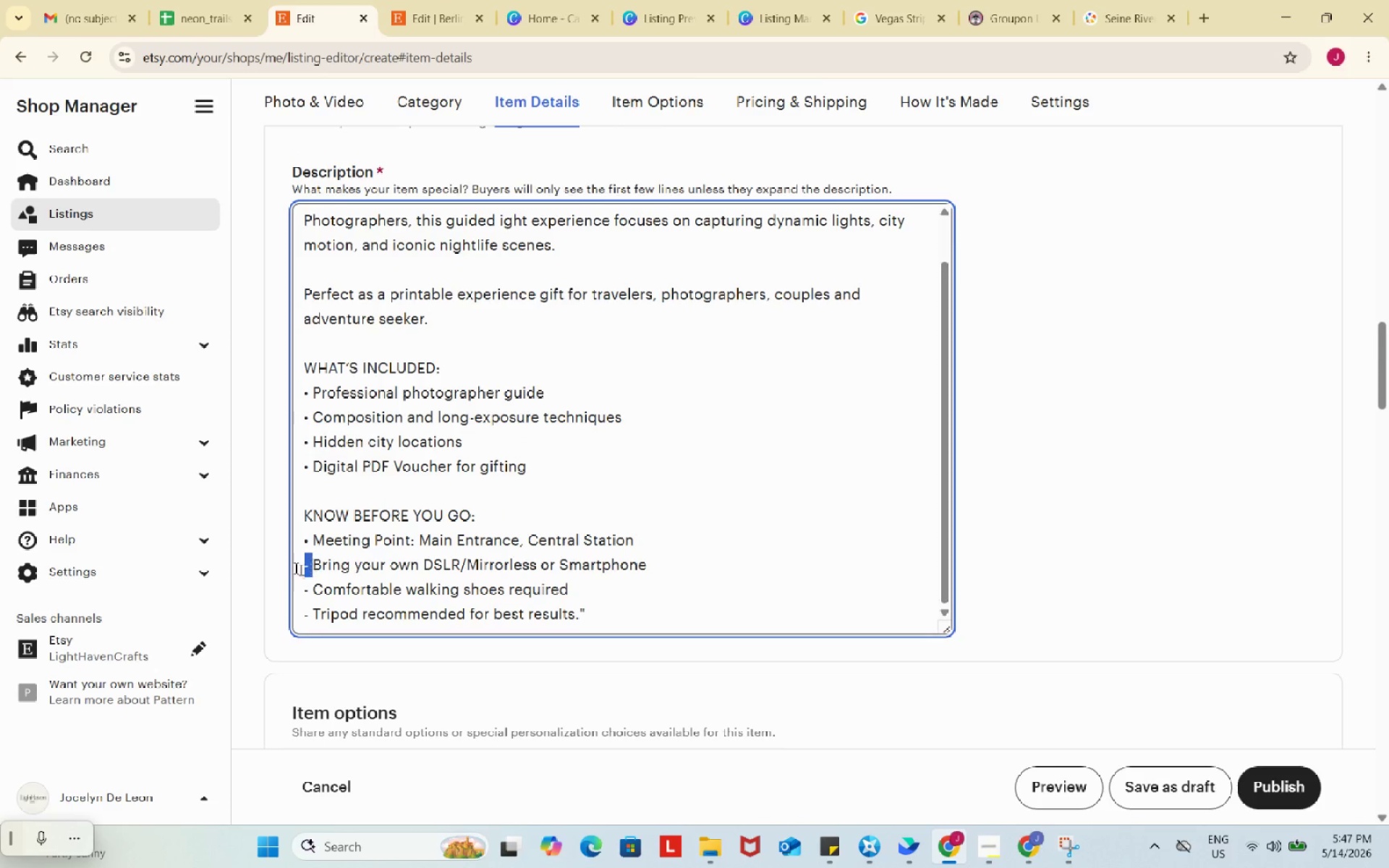 
key(Control+ControlLeft)
 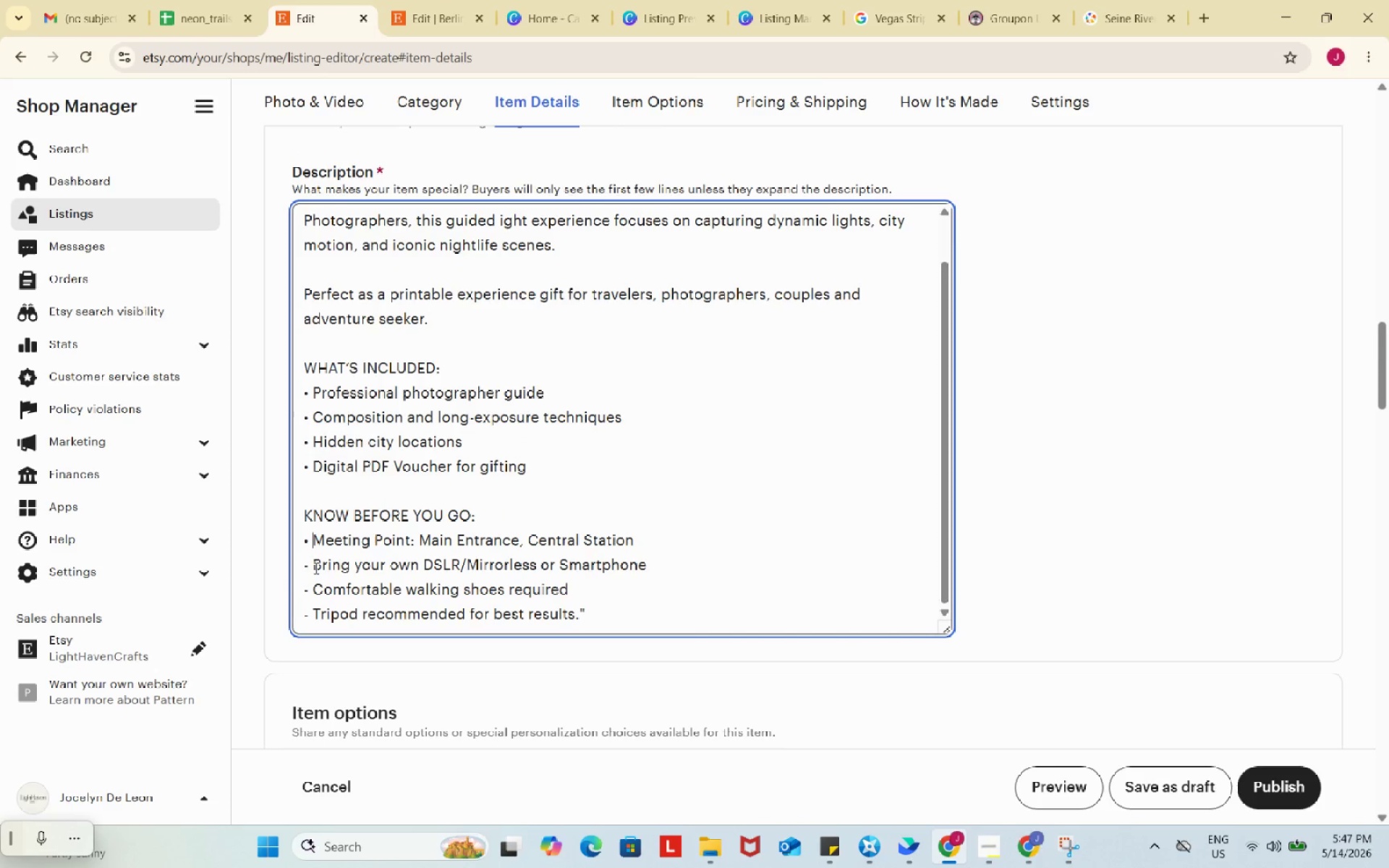 
key(Control+V)
 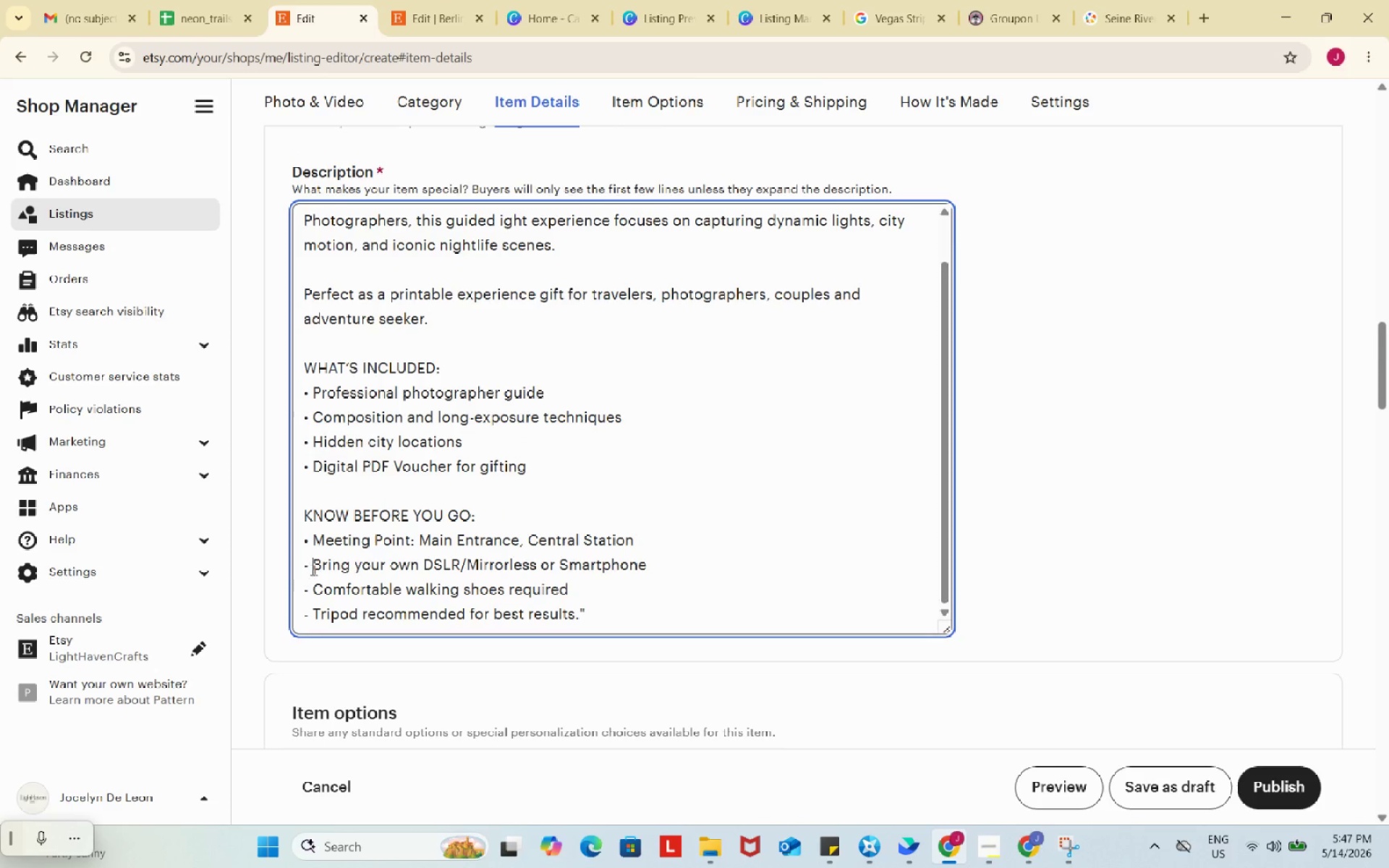 
left_click_drag(start_coordinate=[315, 569], to_coordinate=[291, 566])
 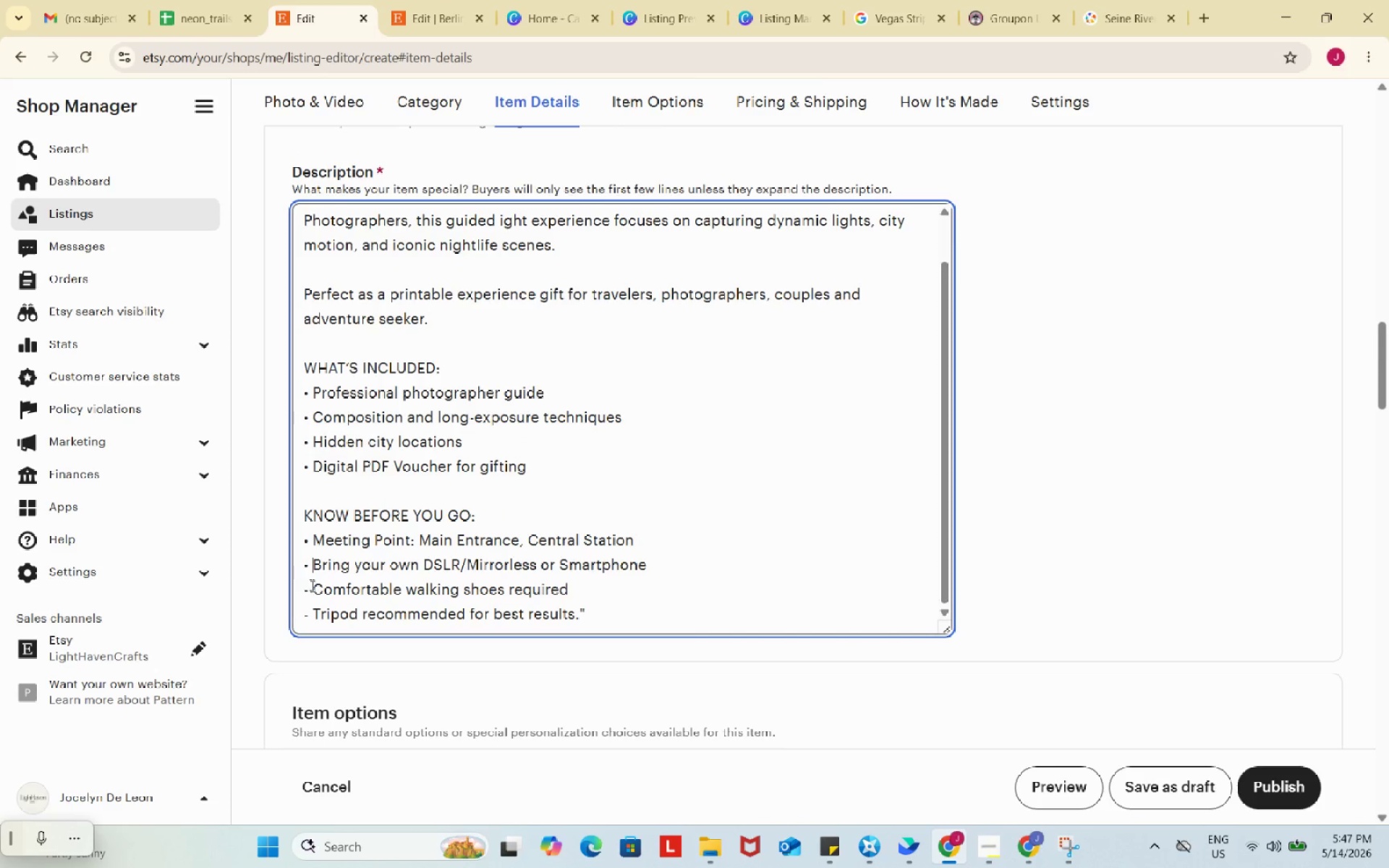 
key(Control+ControlLeft)
 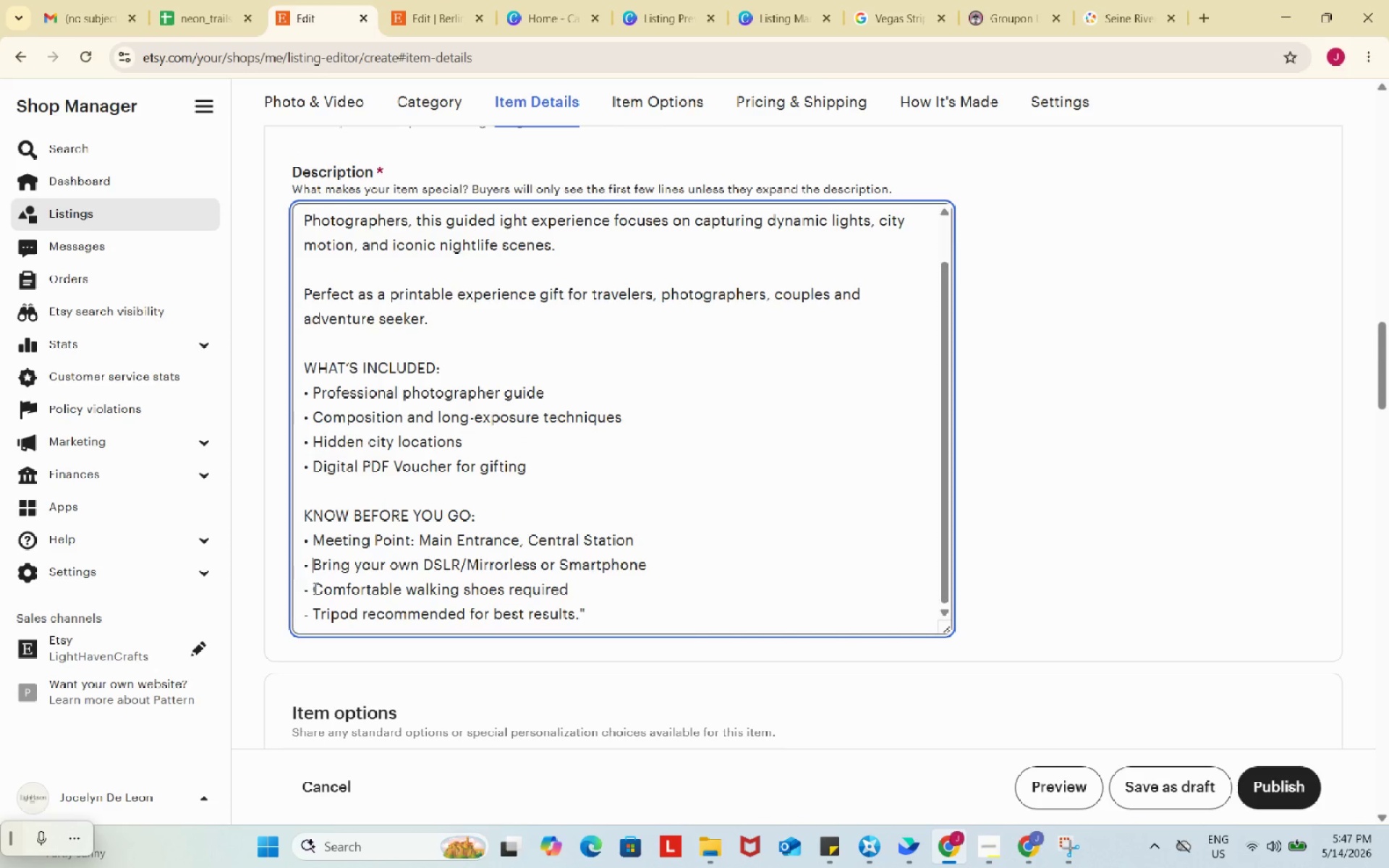 
key(Control+V)
 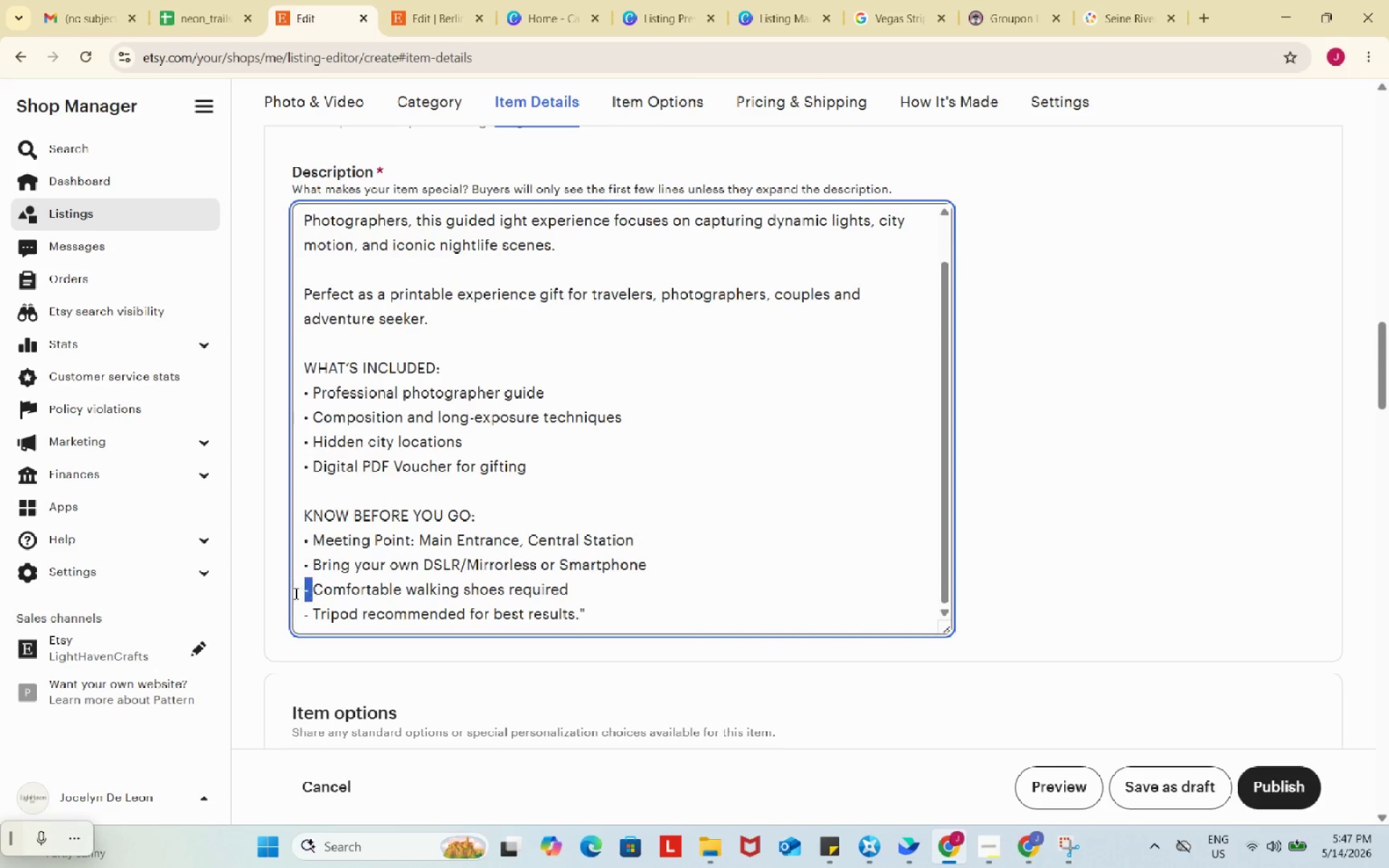 
left_click_drag(start_coordinate=[314, 588], to_coordinate=[294, 593])
 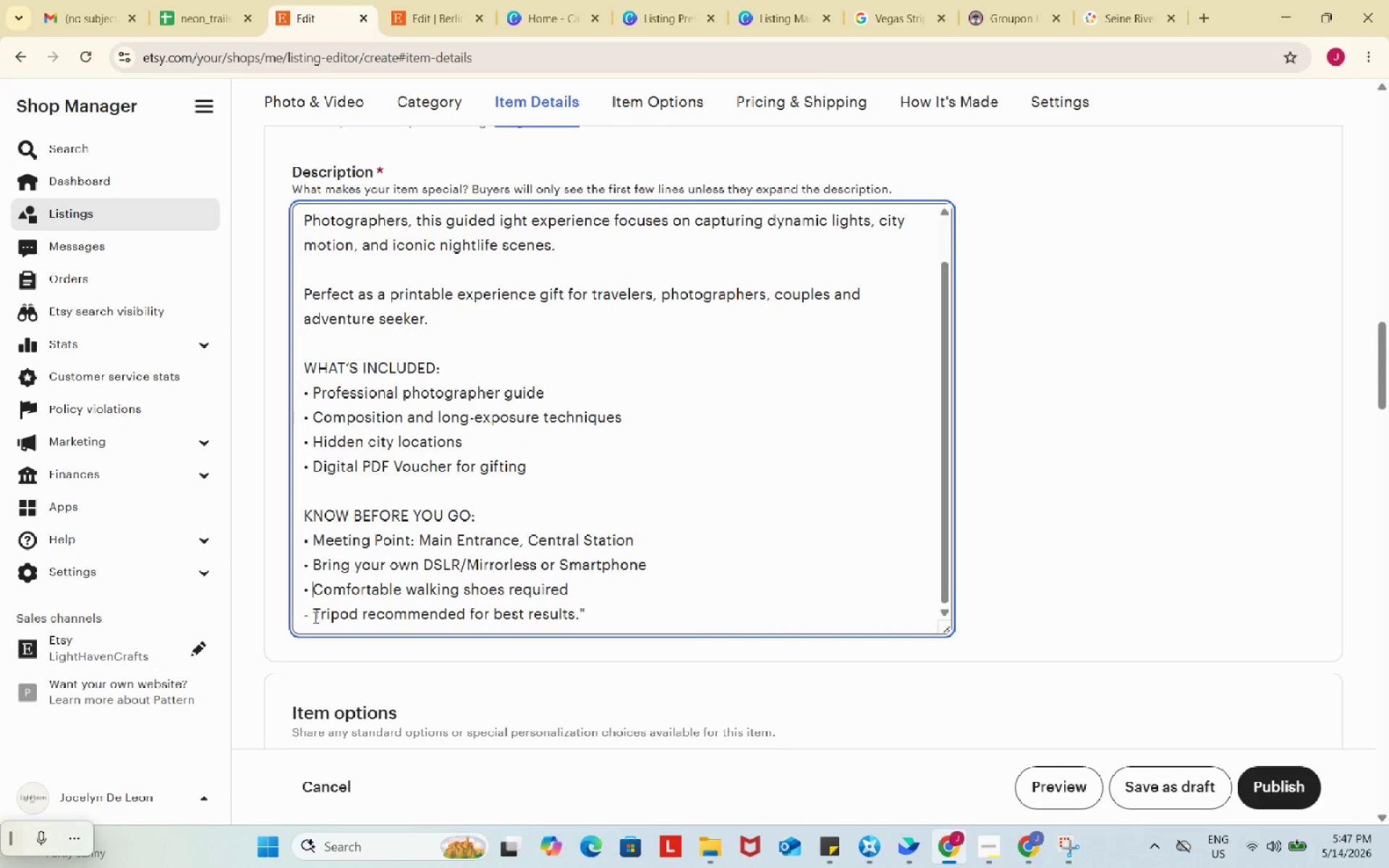 
key(Control+ControlLeft)
 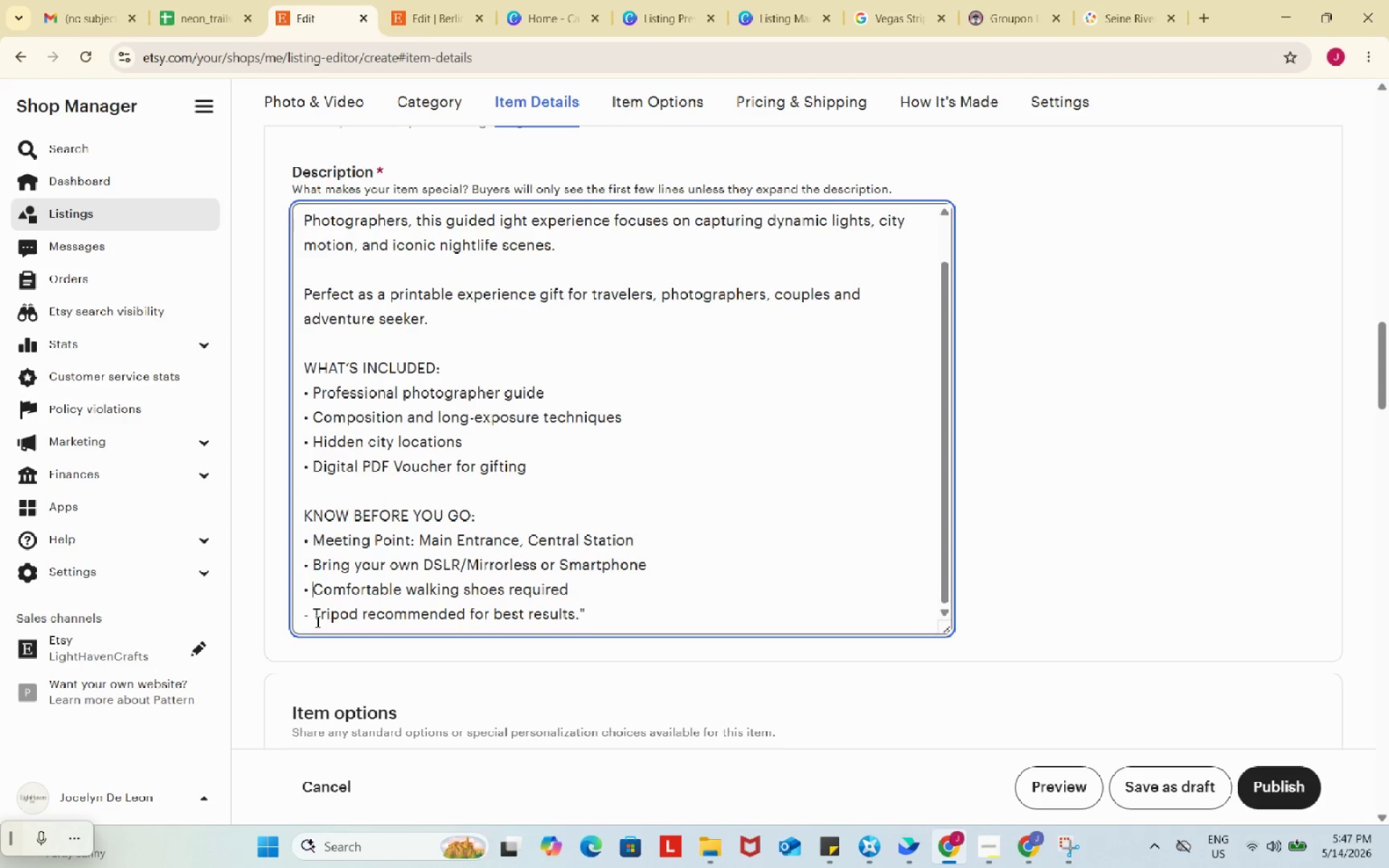 
key(Control+V)
 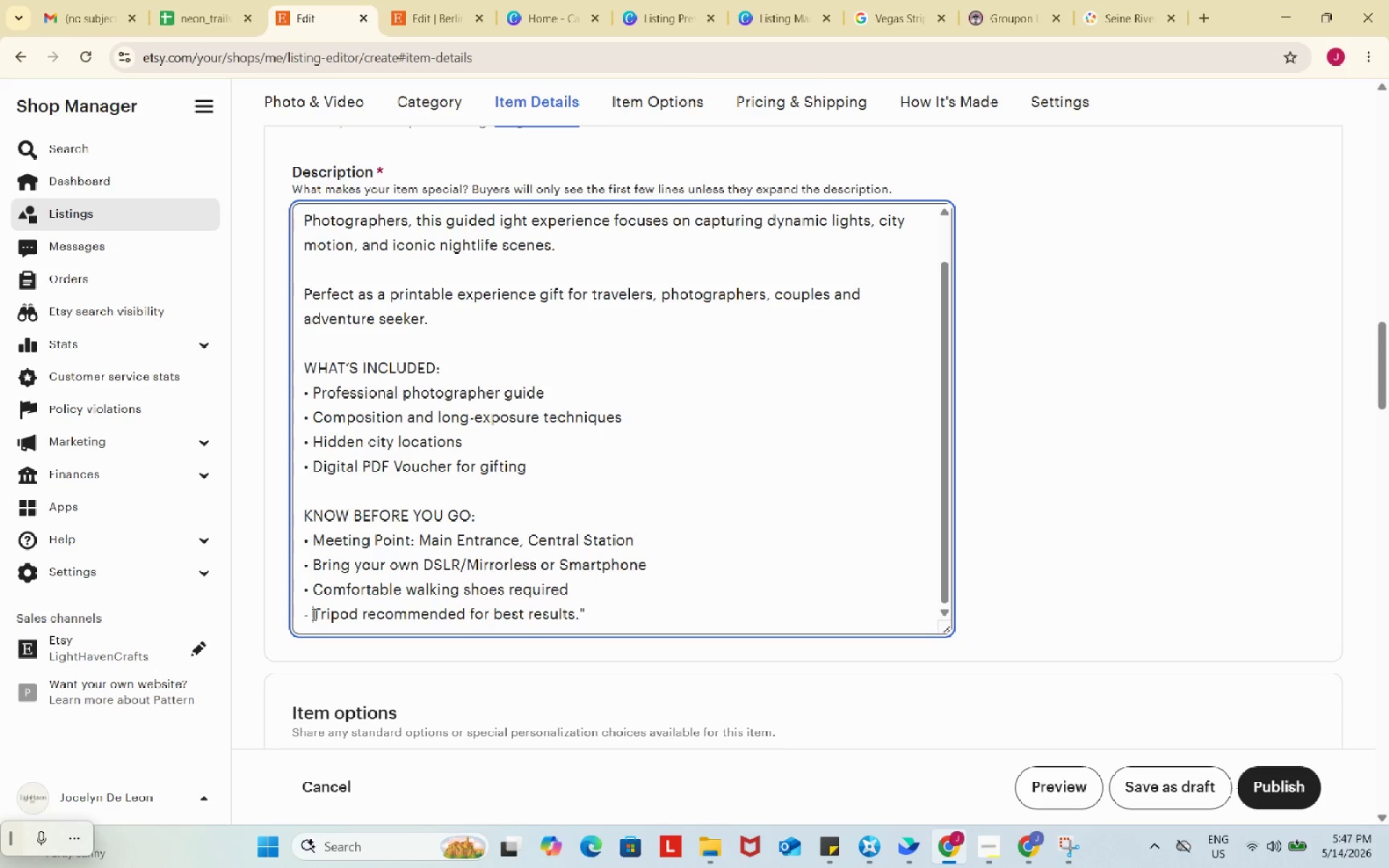 
left_click_drag(start_coordinate=[313, 614], to_coordinate=[297, 616])
 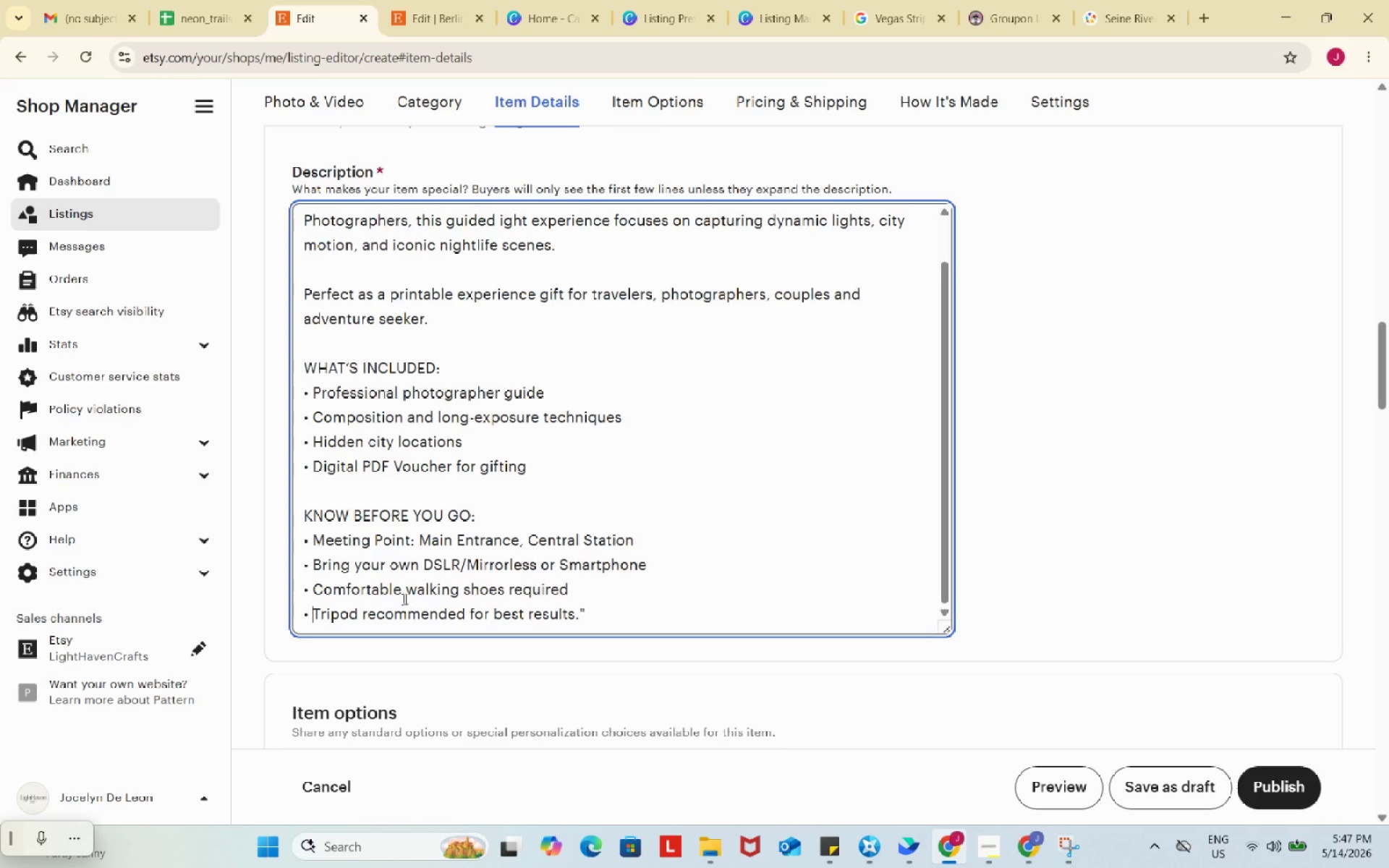 
key(Control+ControlLeft)
 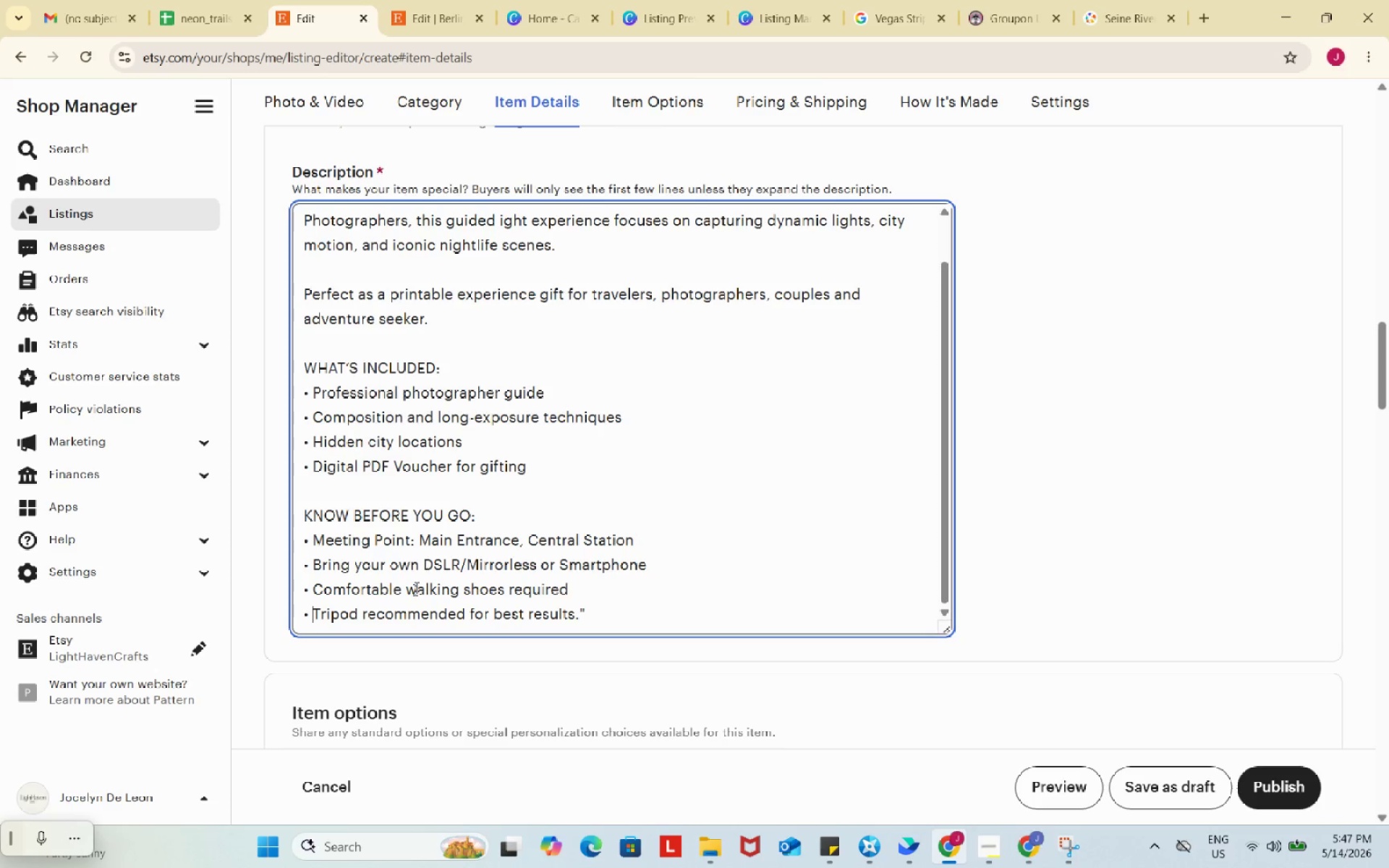 
key(Control+V)
 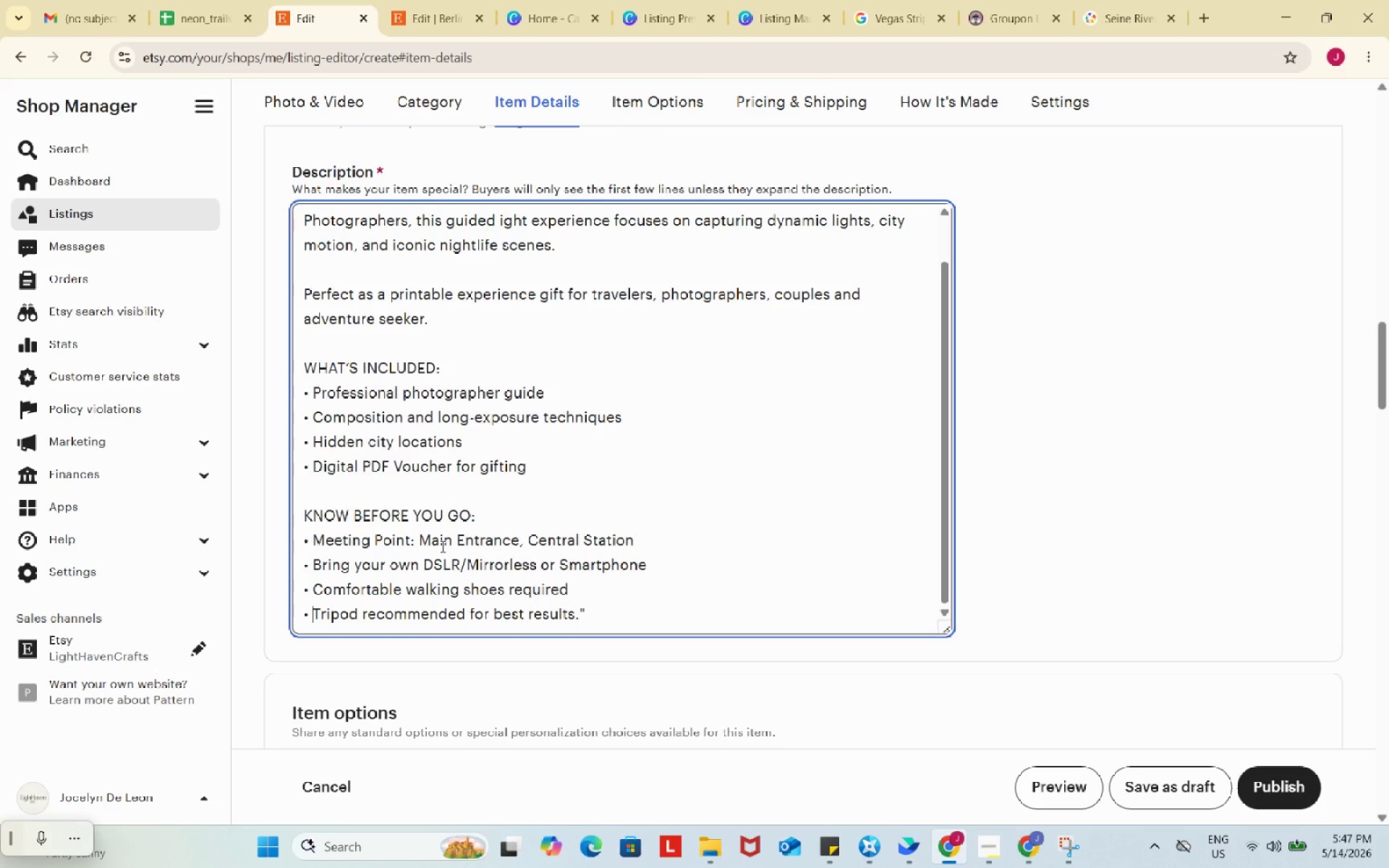 
wait(6.97)
 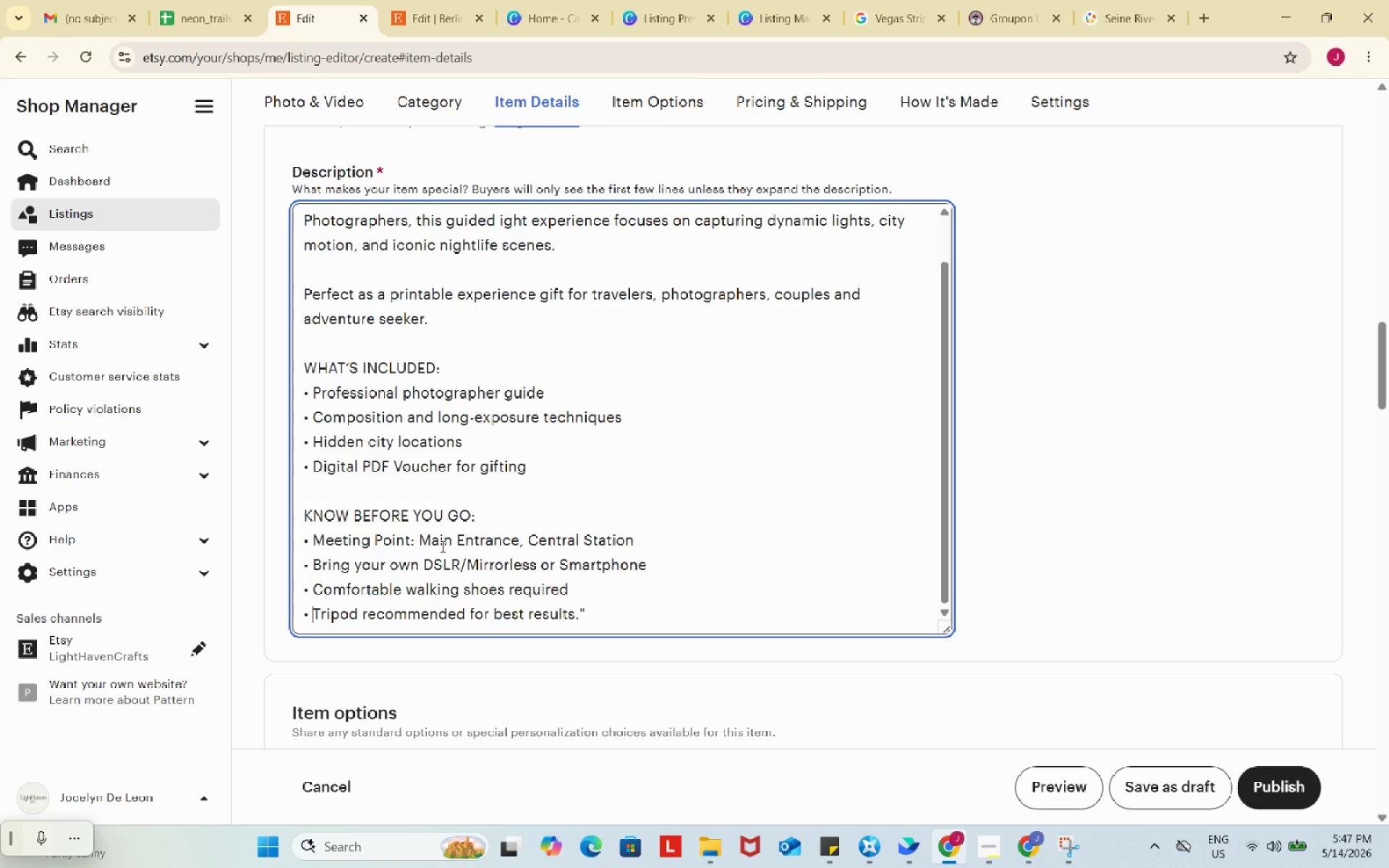 
left_click([470, 361])
 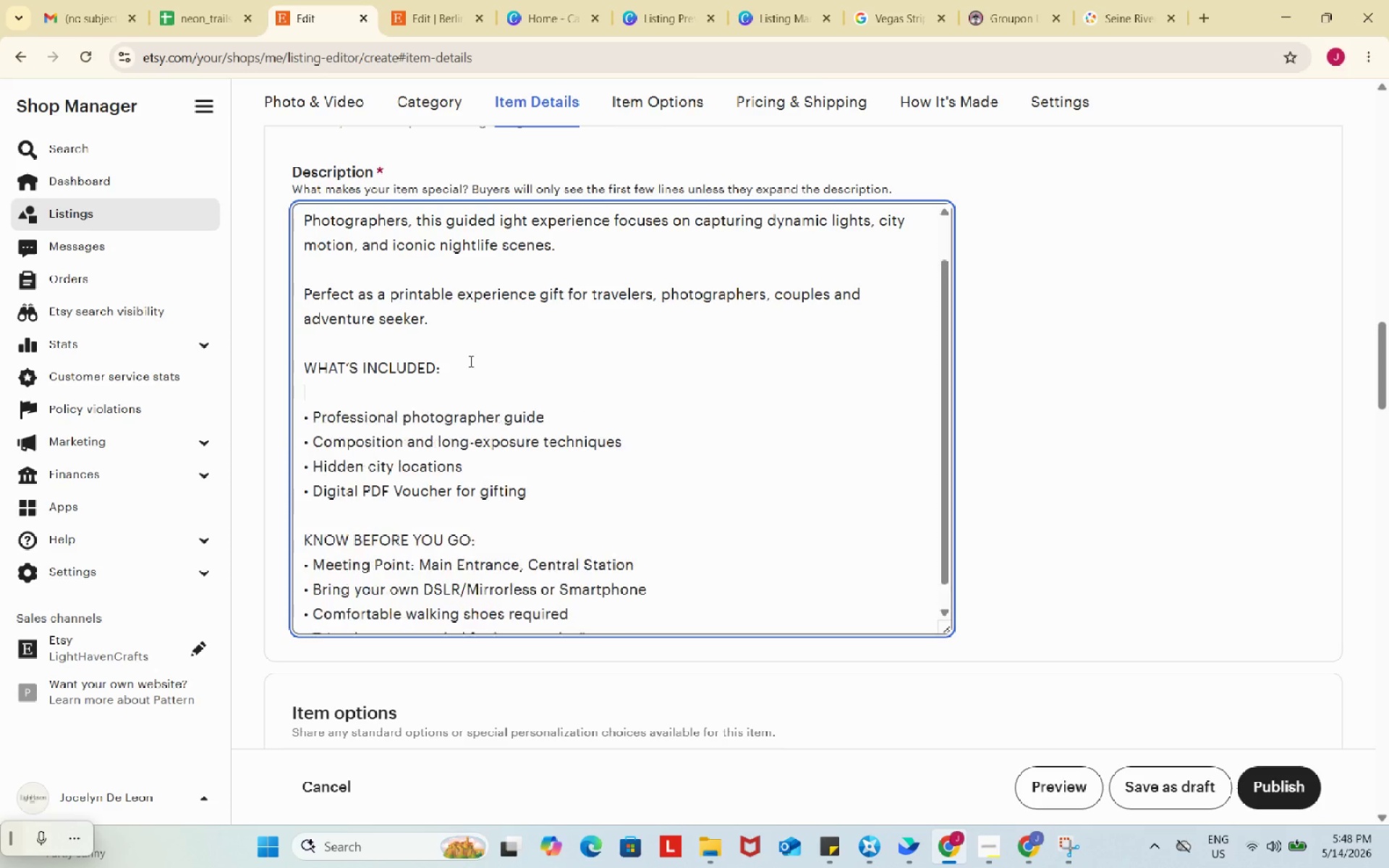 
key(Enter)
 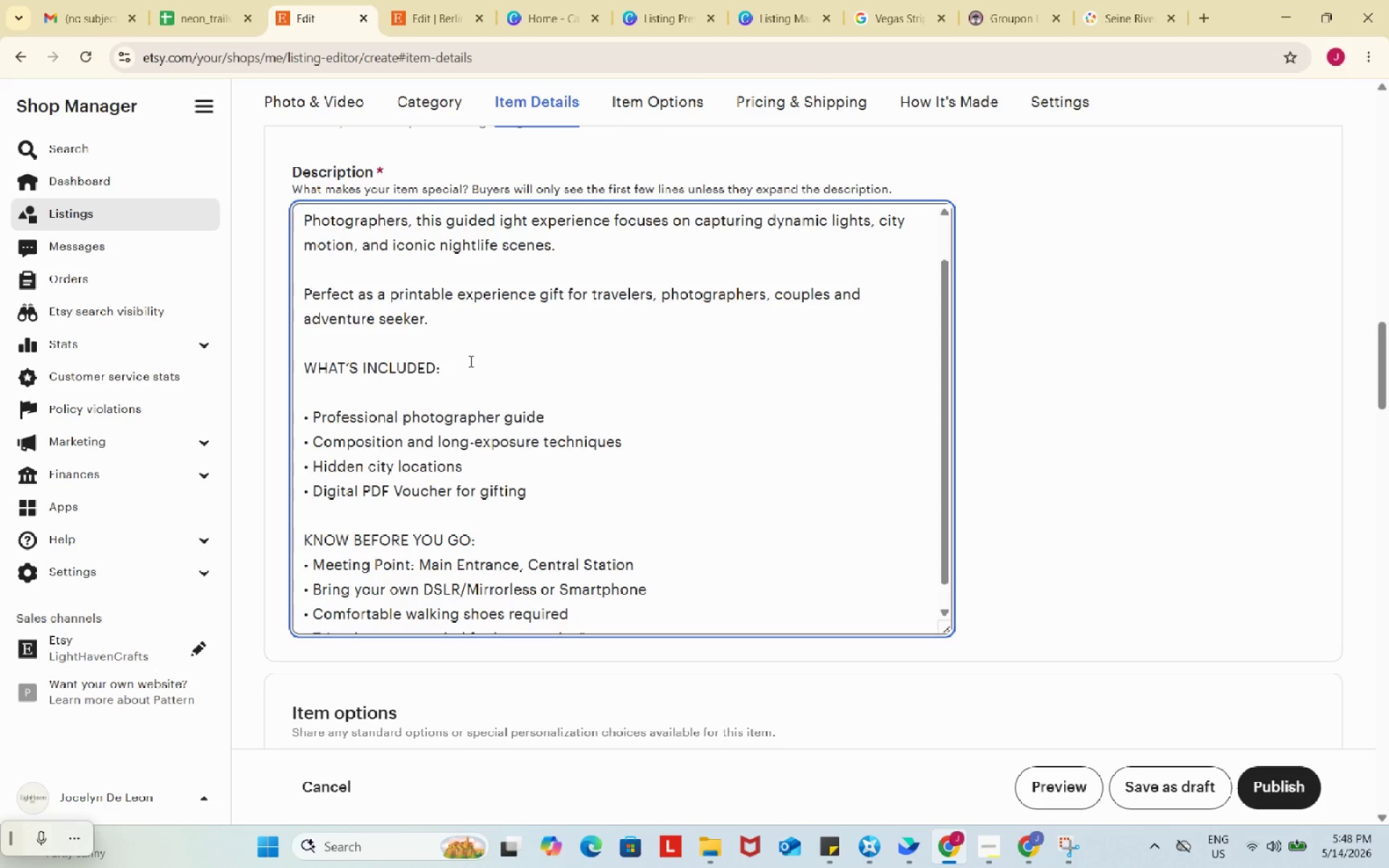 
wait(12.78)
 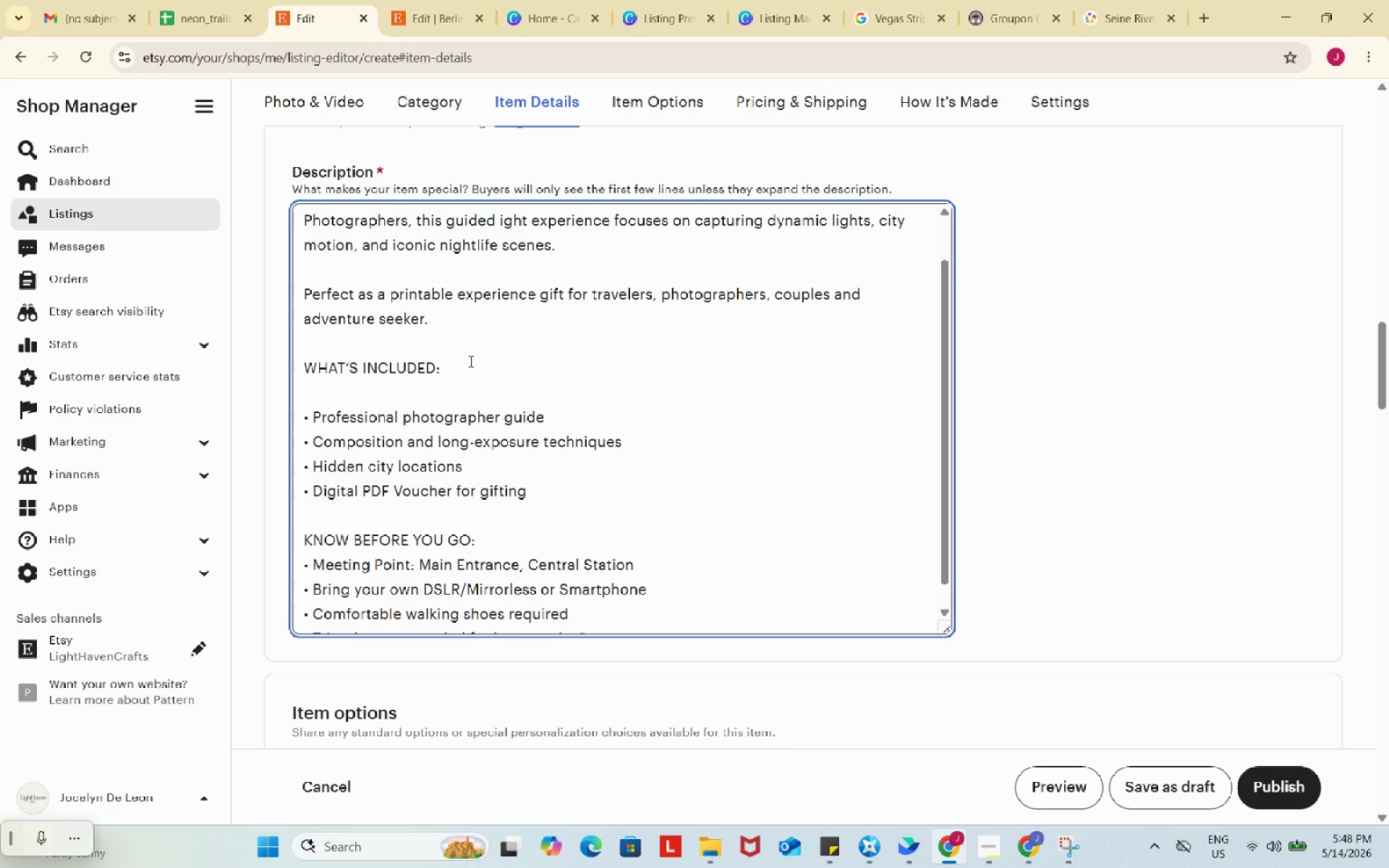 
key(Control+ControlLeft)
 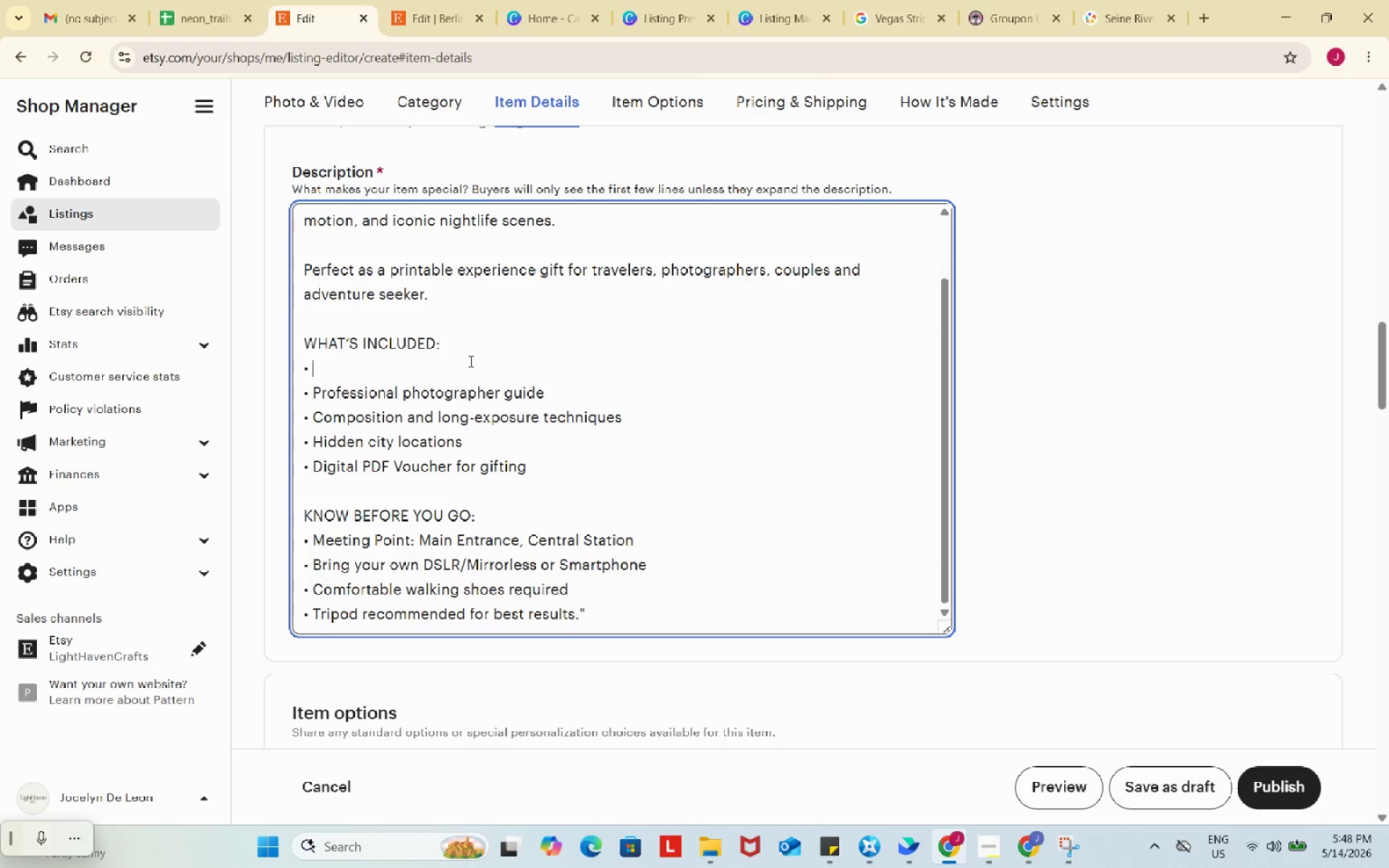 
key(Control+V)
 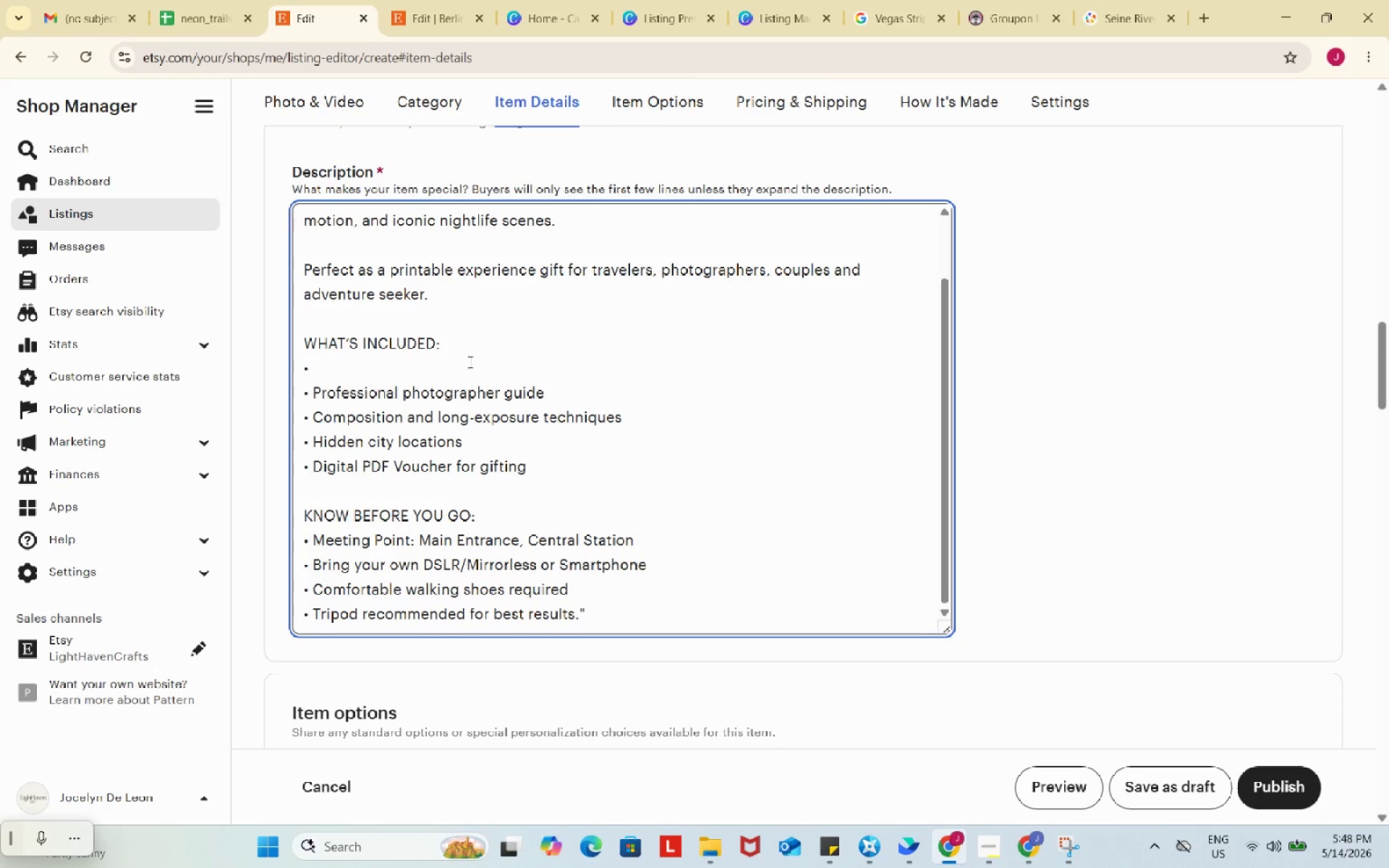 
left_click_drag(start_coordinate=[470, 361], to_coordinate=[475, 331])
 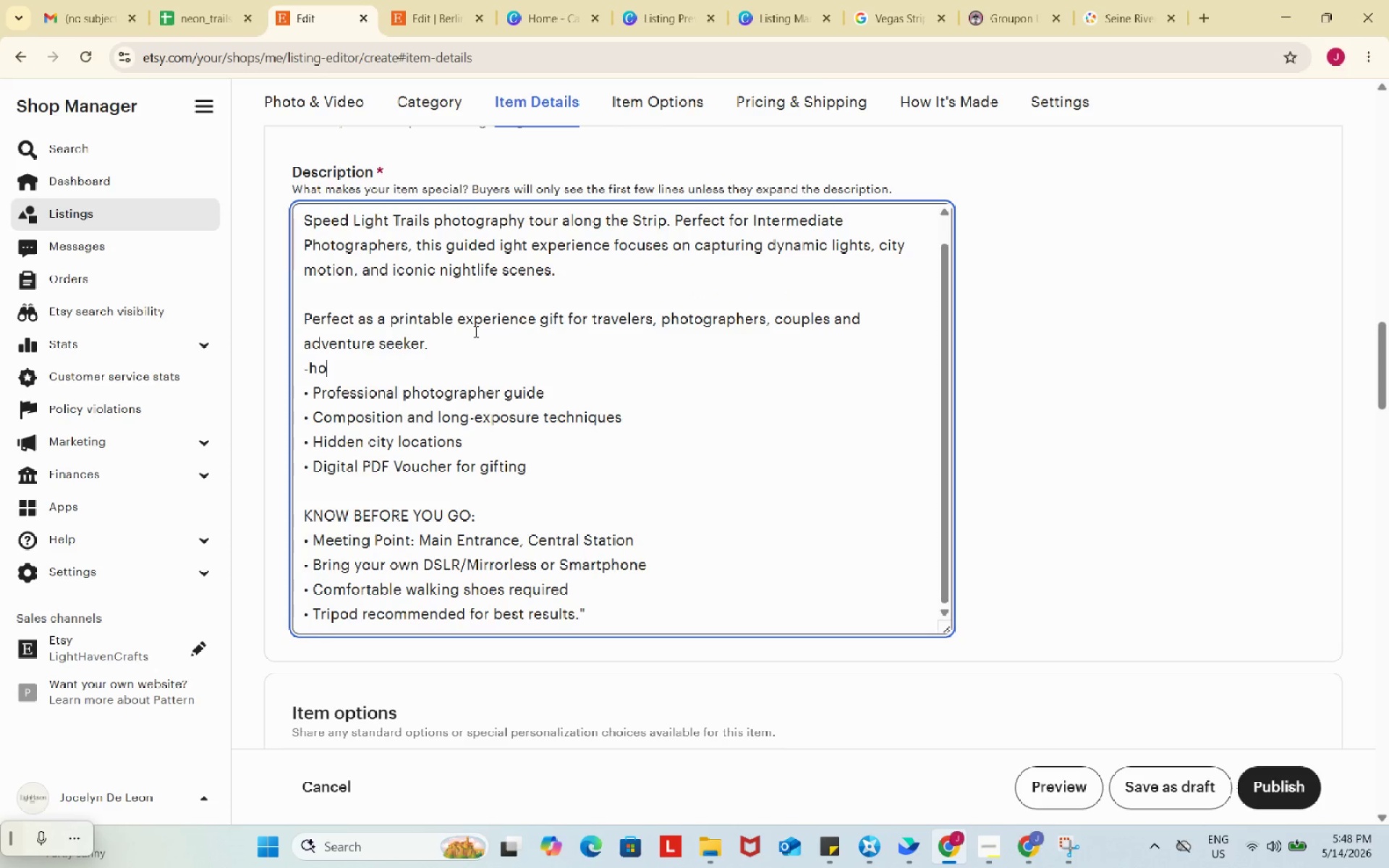 
key(Numpad2)
 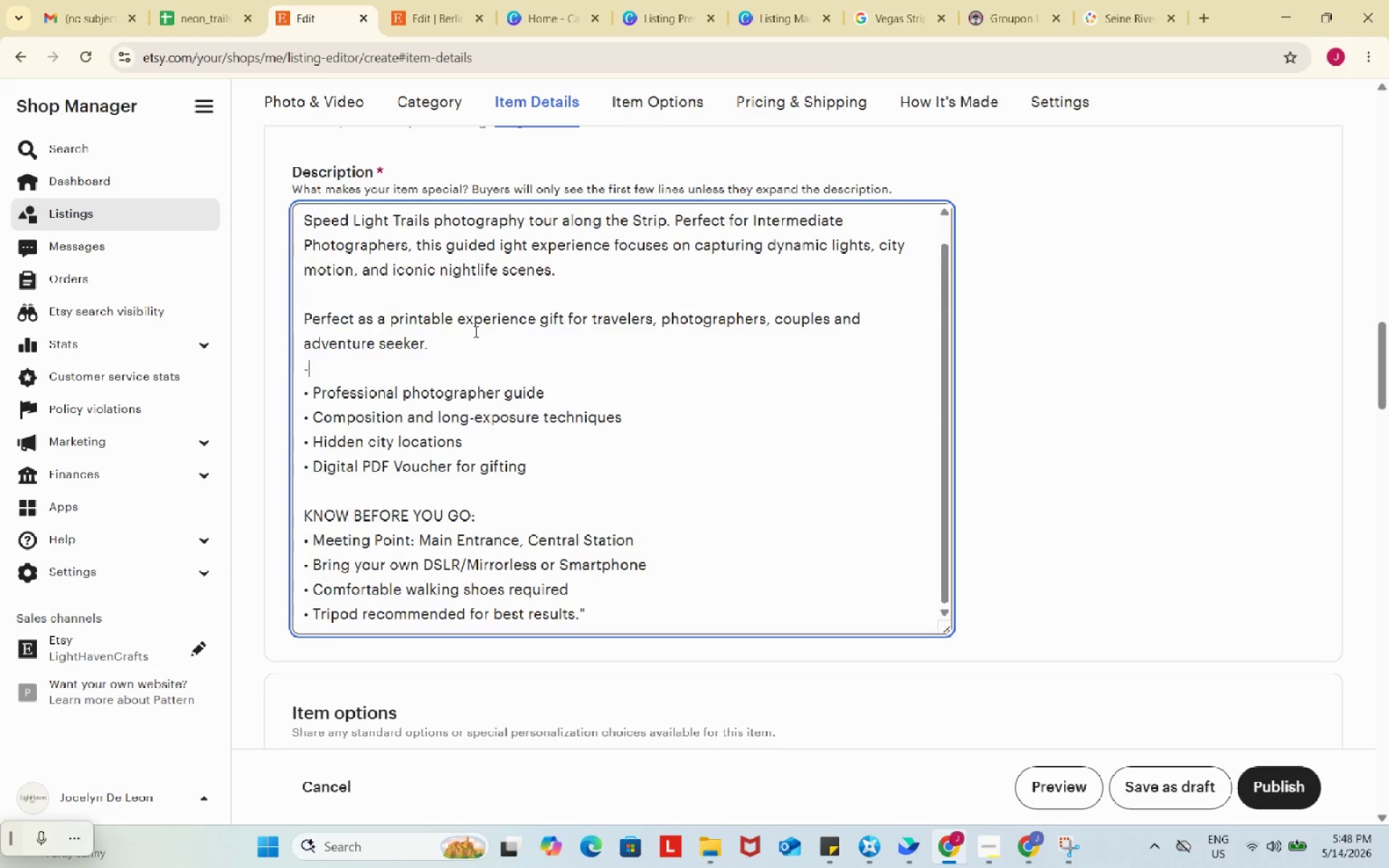 
key(NumpadSubtract)
 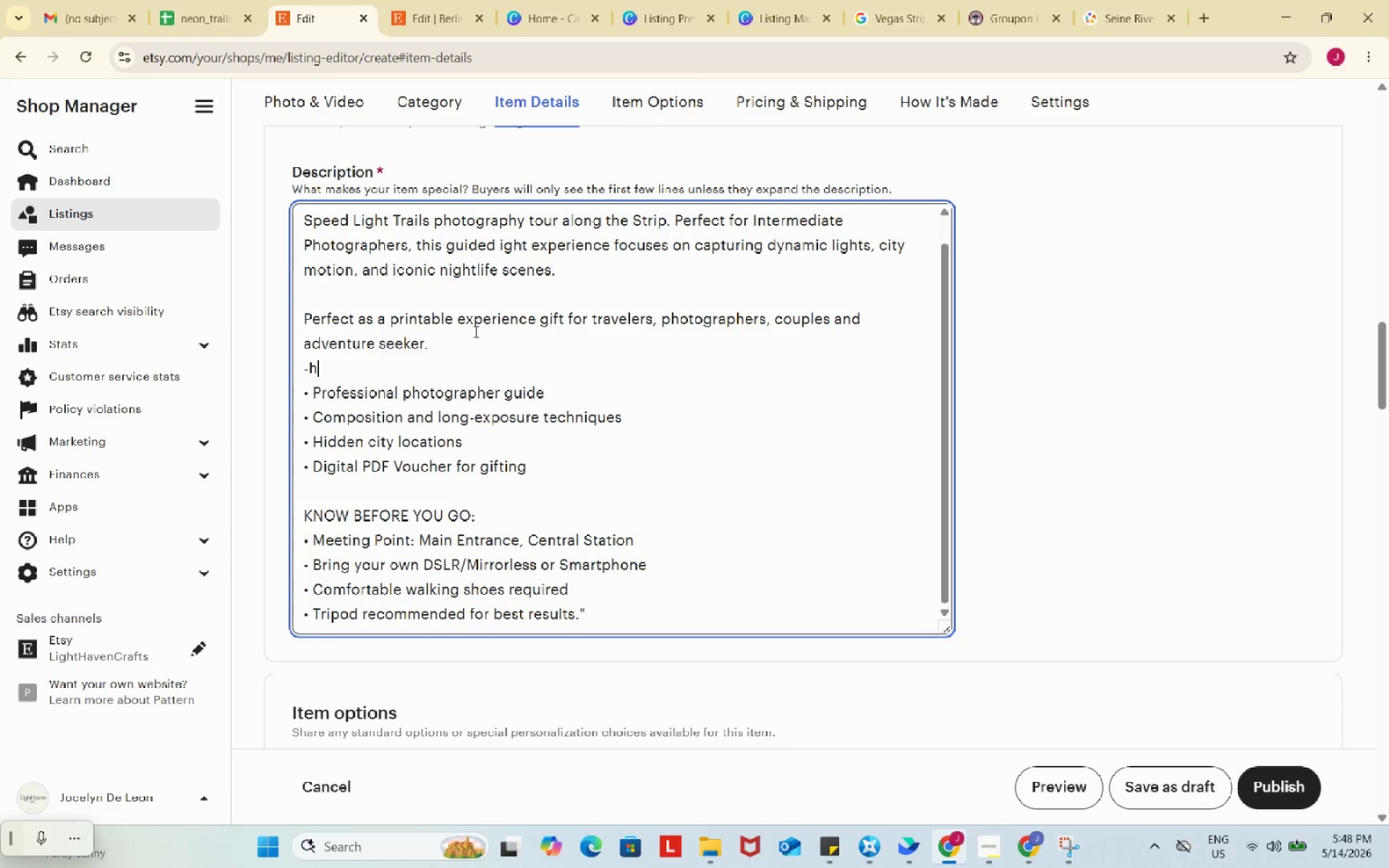 
type(hour guided)
key(Backspace)
key(Backspace)
key(Backspace)
key(Backspace)
key(Backspace)
key(Backspace)
key(Backspace)
 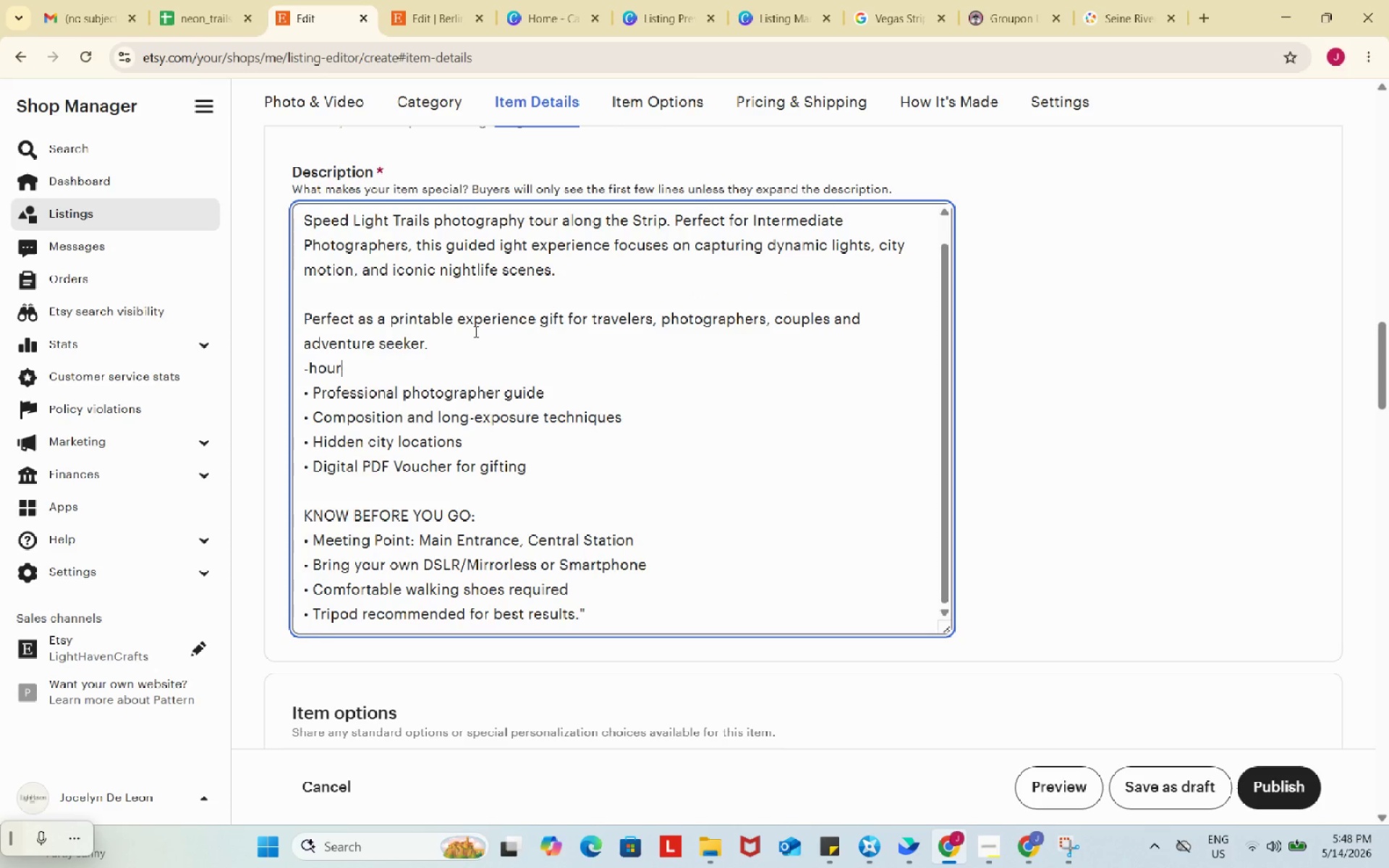 
key(Control+Z)
 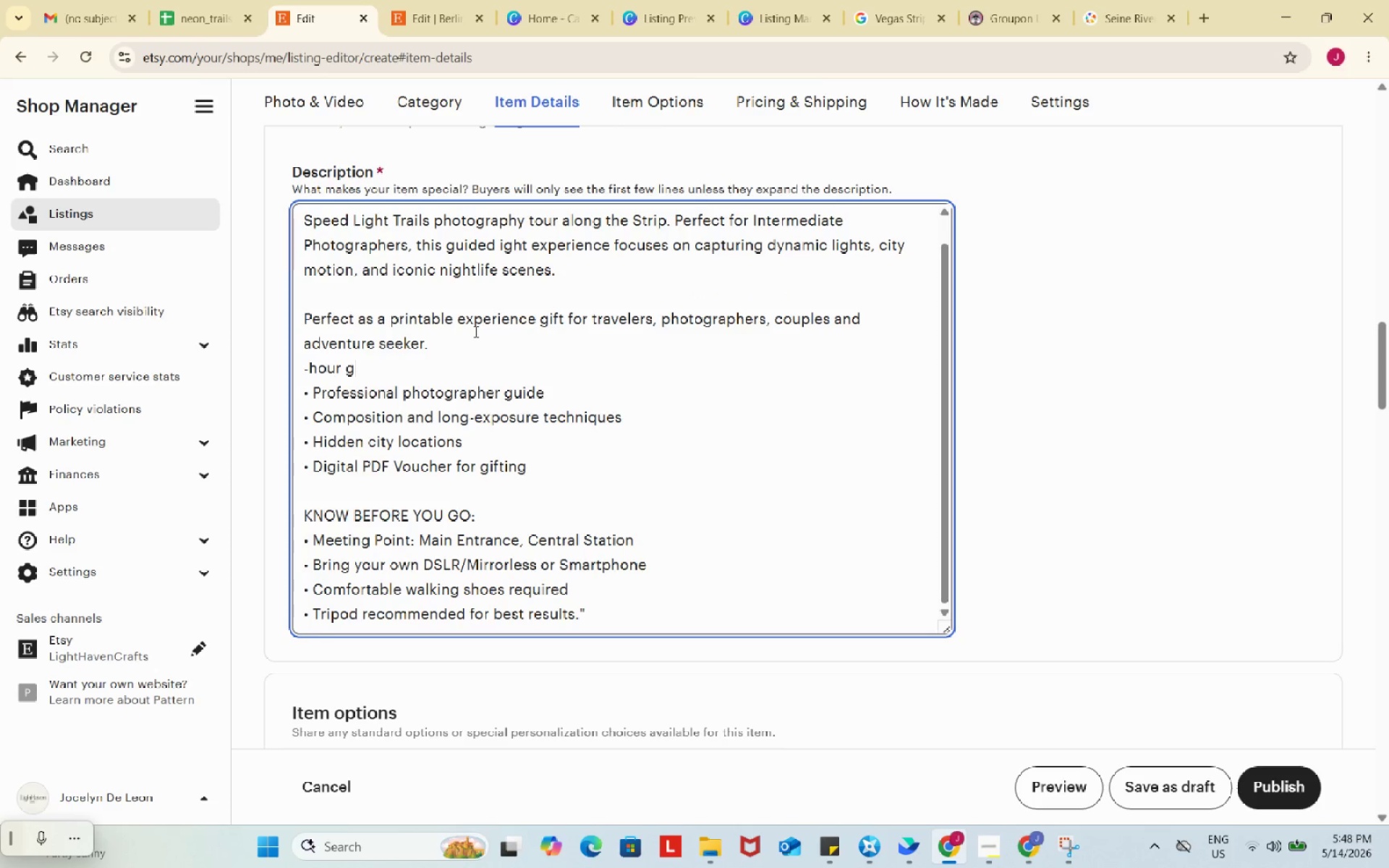 
key(Control+Z)
 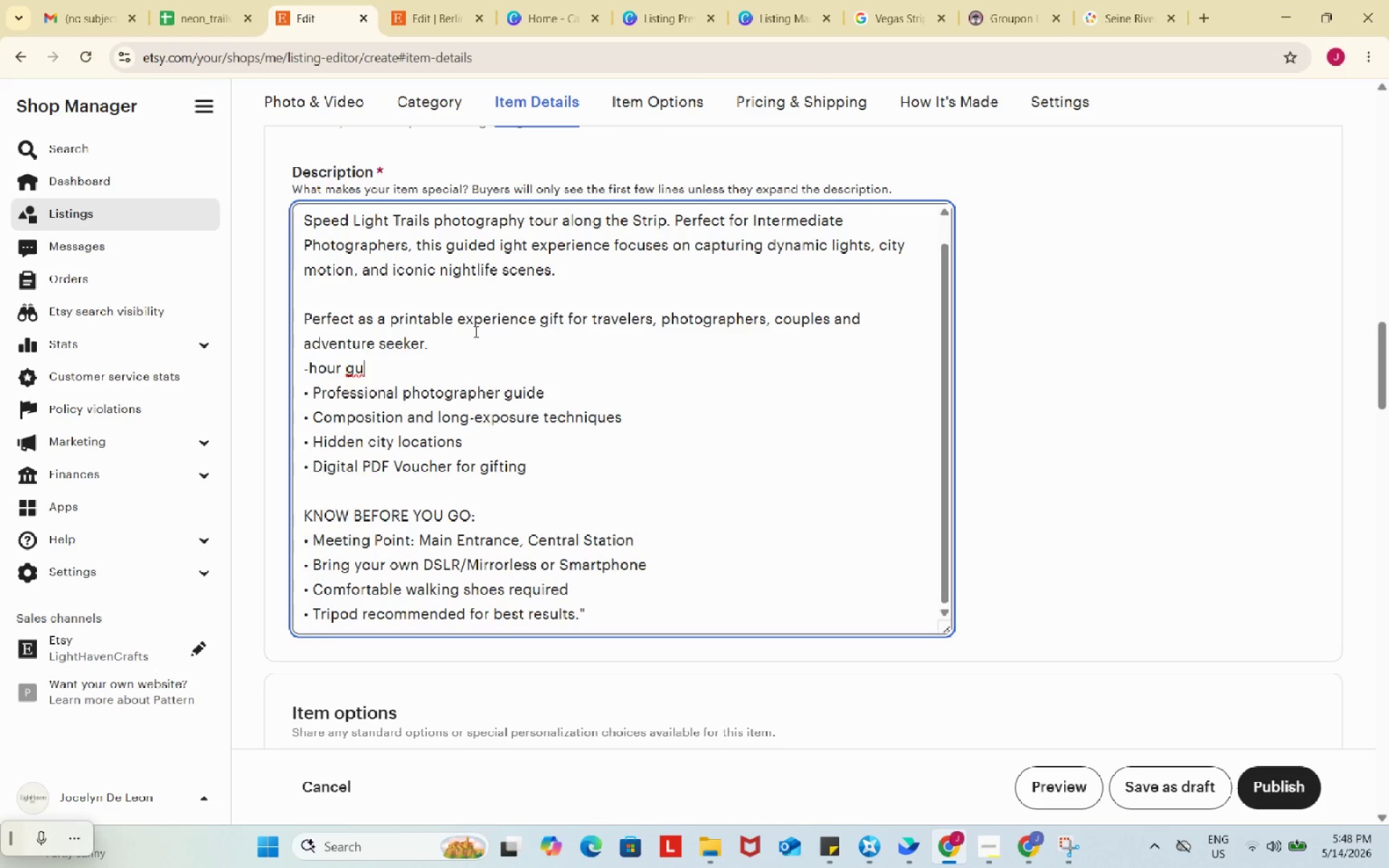 
key(Control+ControlLeft)
 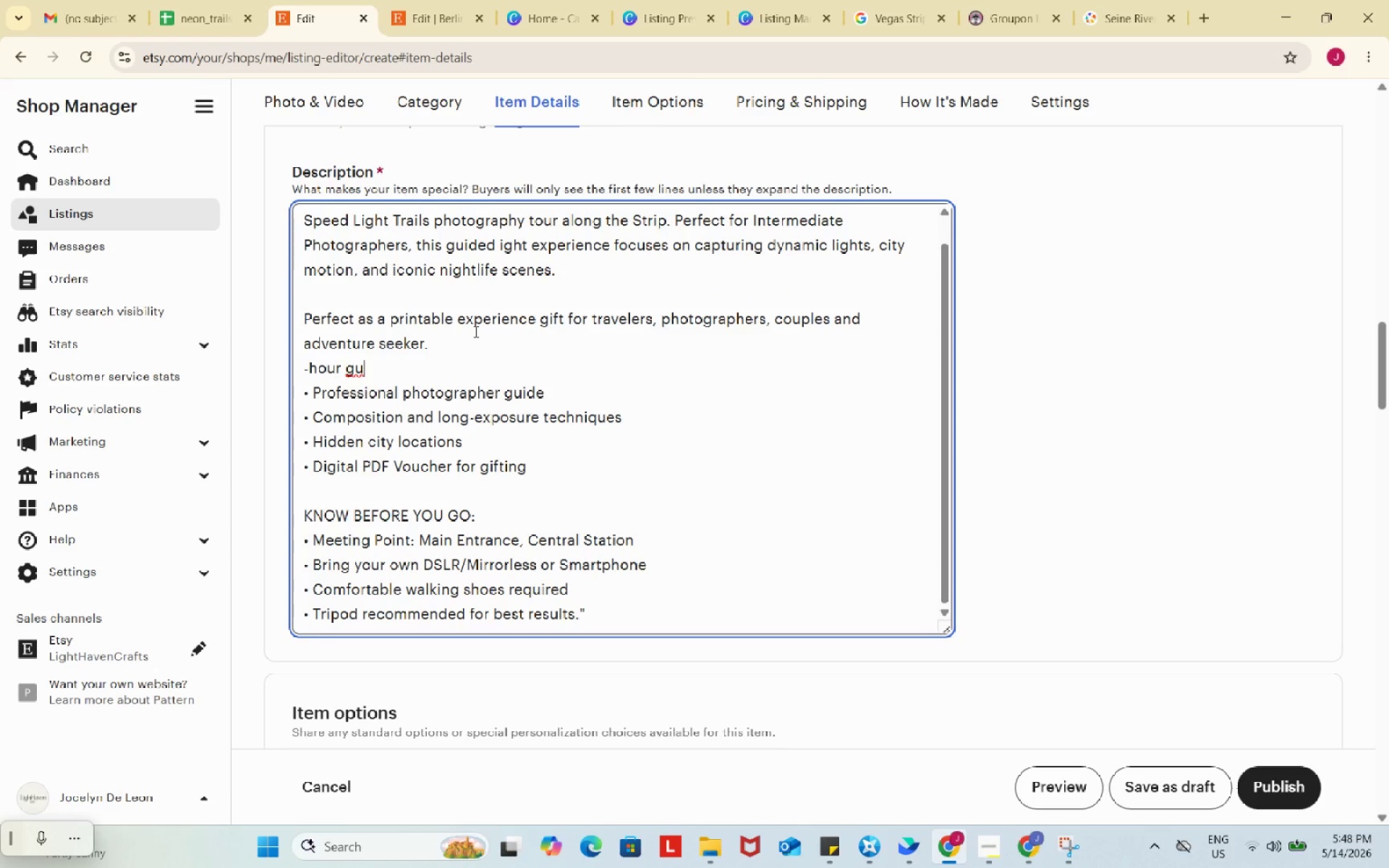 
key(Control+Z)
 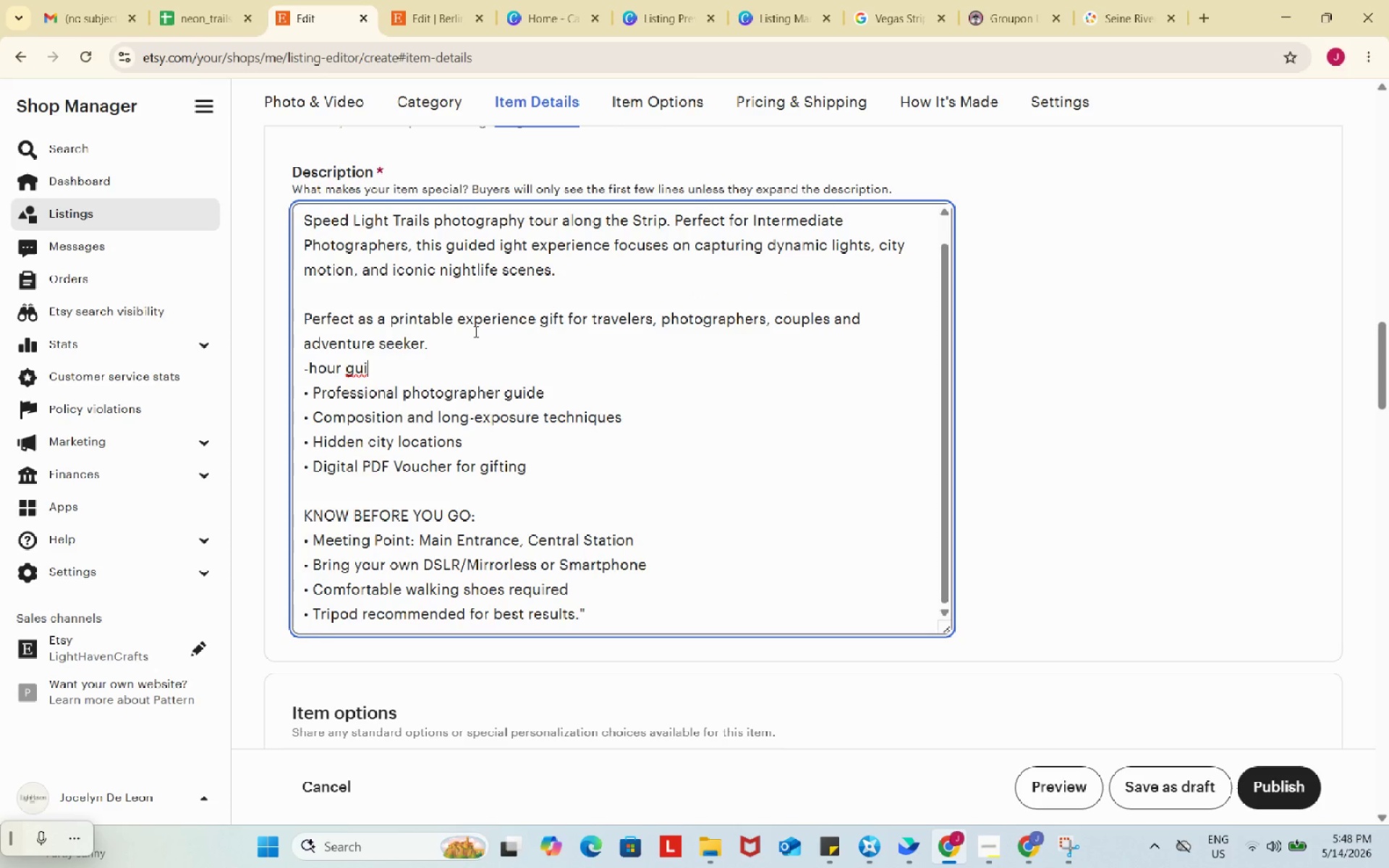 
key(Control+ControlLeft)
 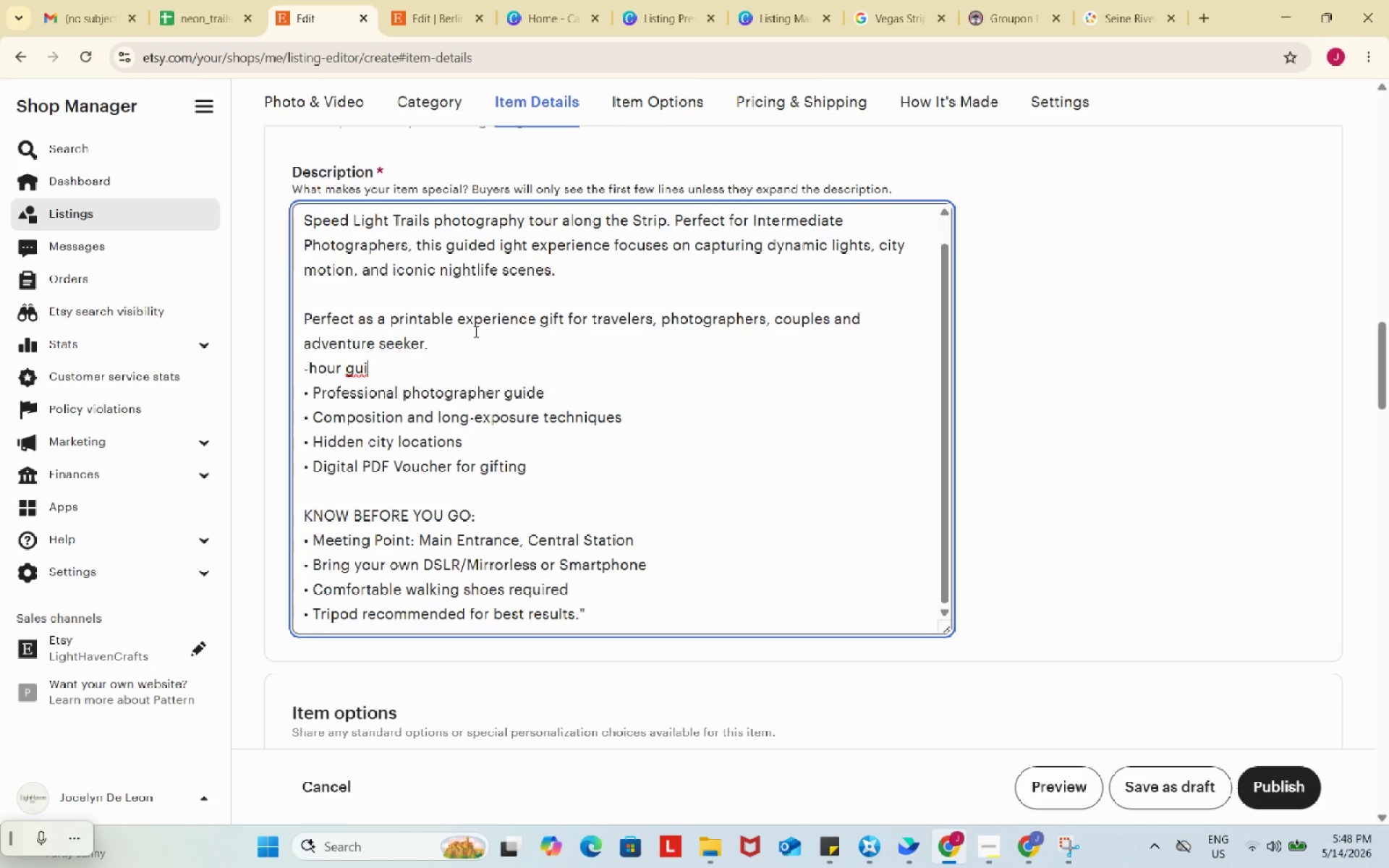 
key(Control+Z)
 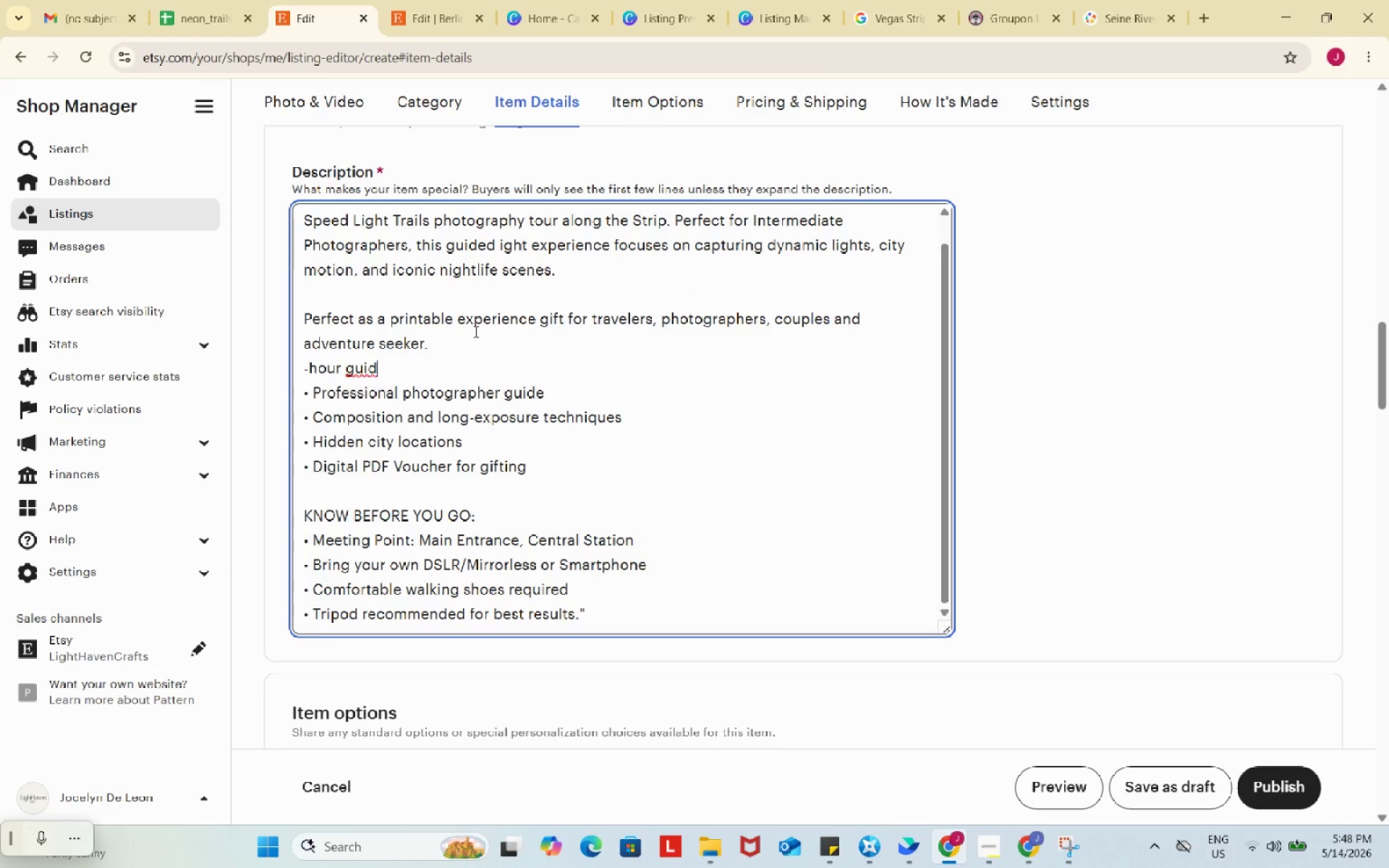 
key(Control+ControlLeft)
 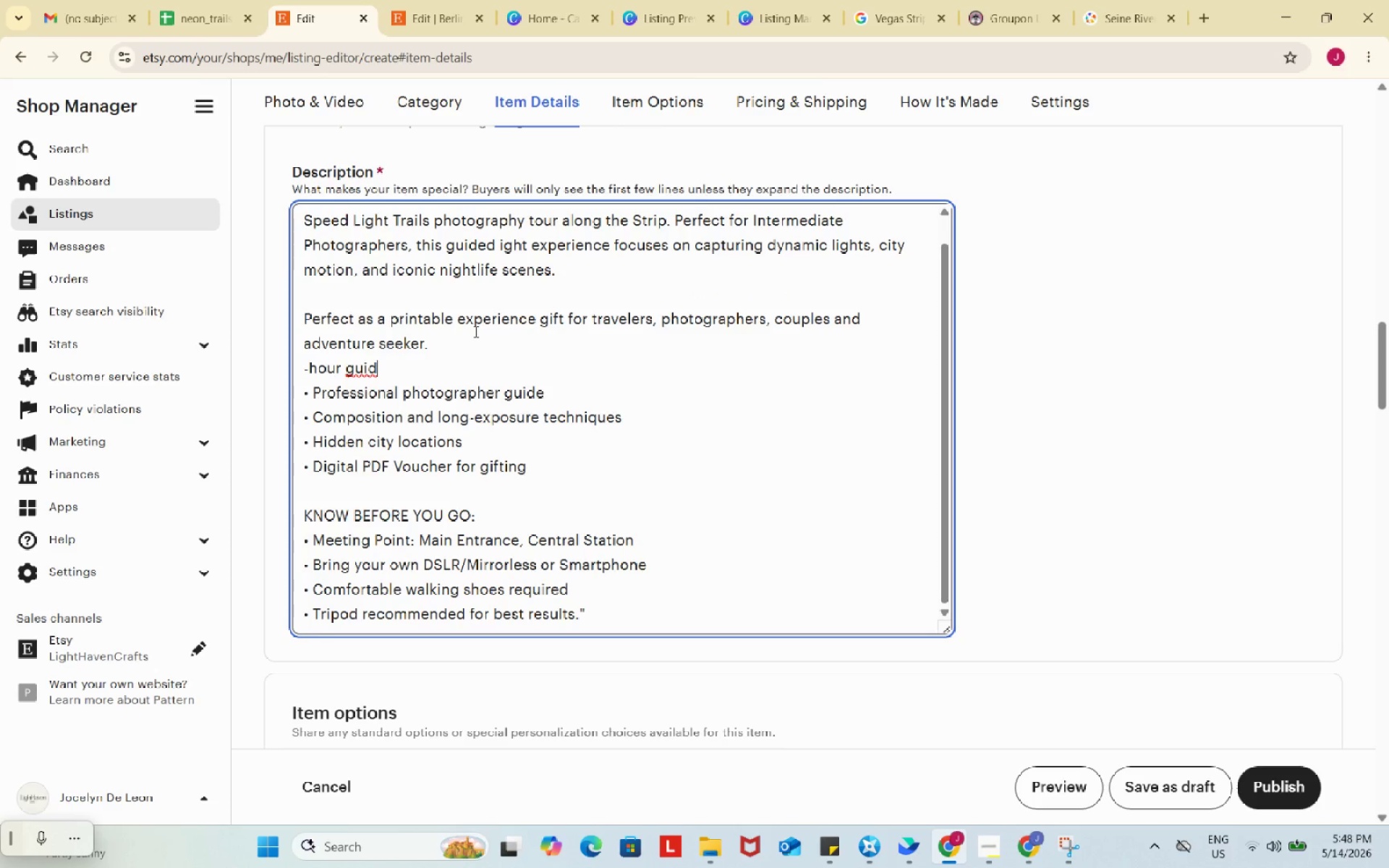 
key(Control+Z)
 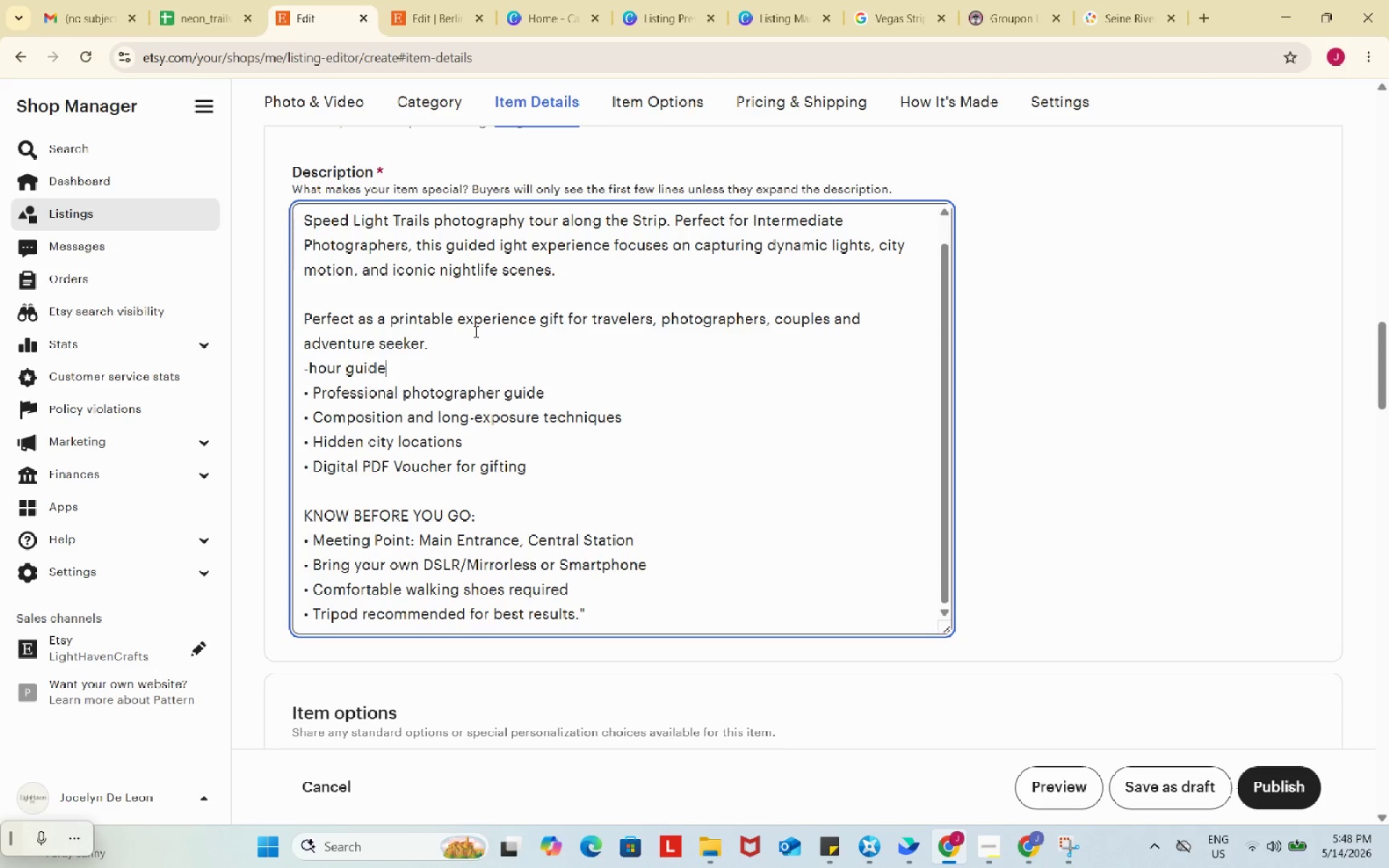 
key(Control+ControlLeft)
 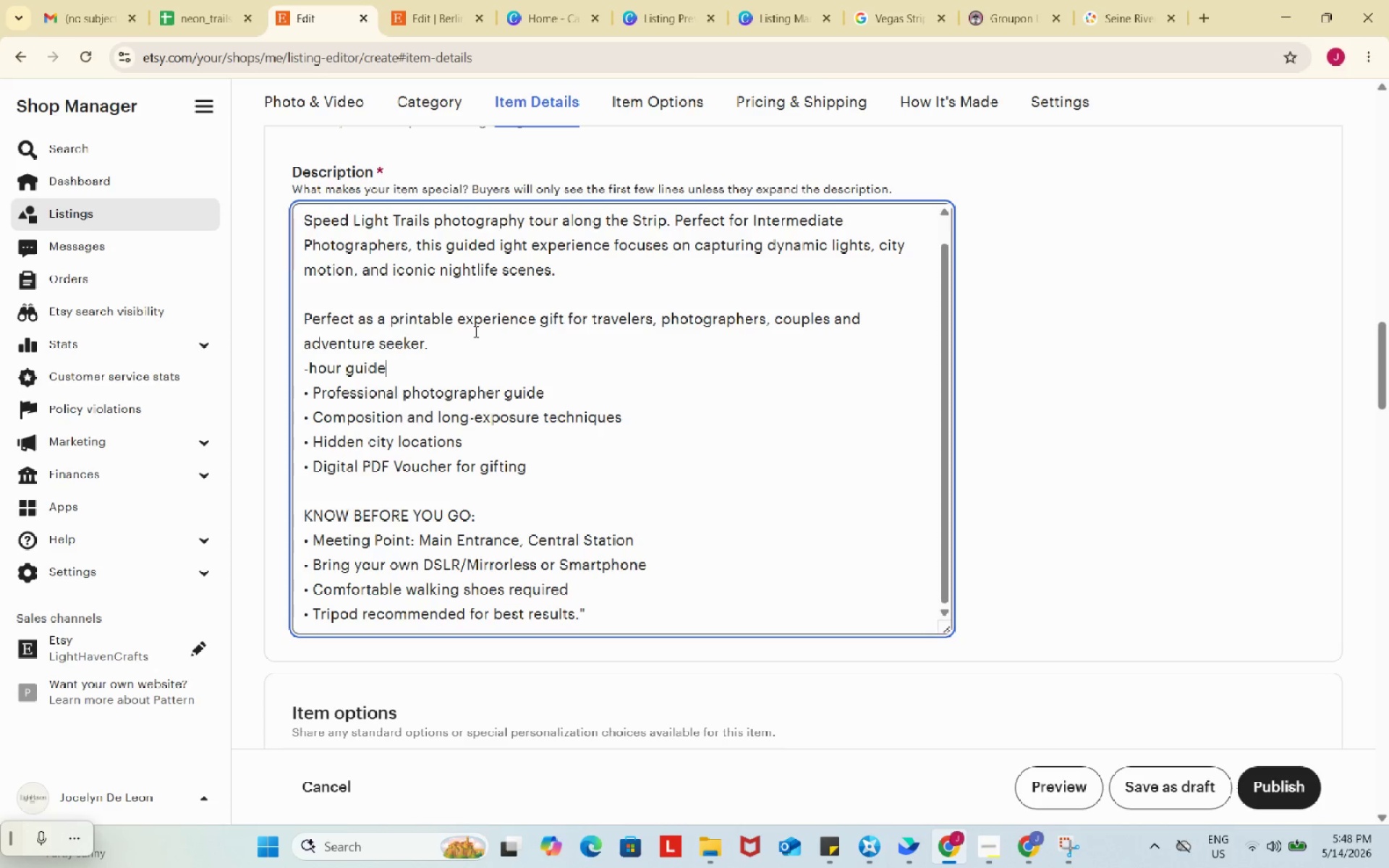 
key(Control+Z)
 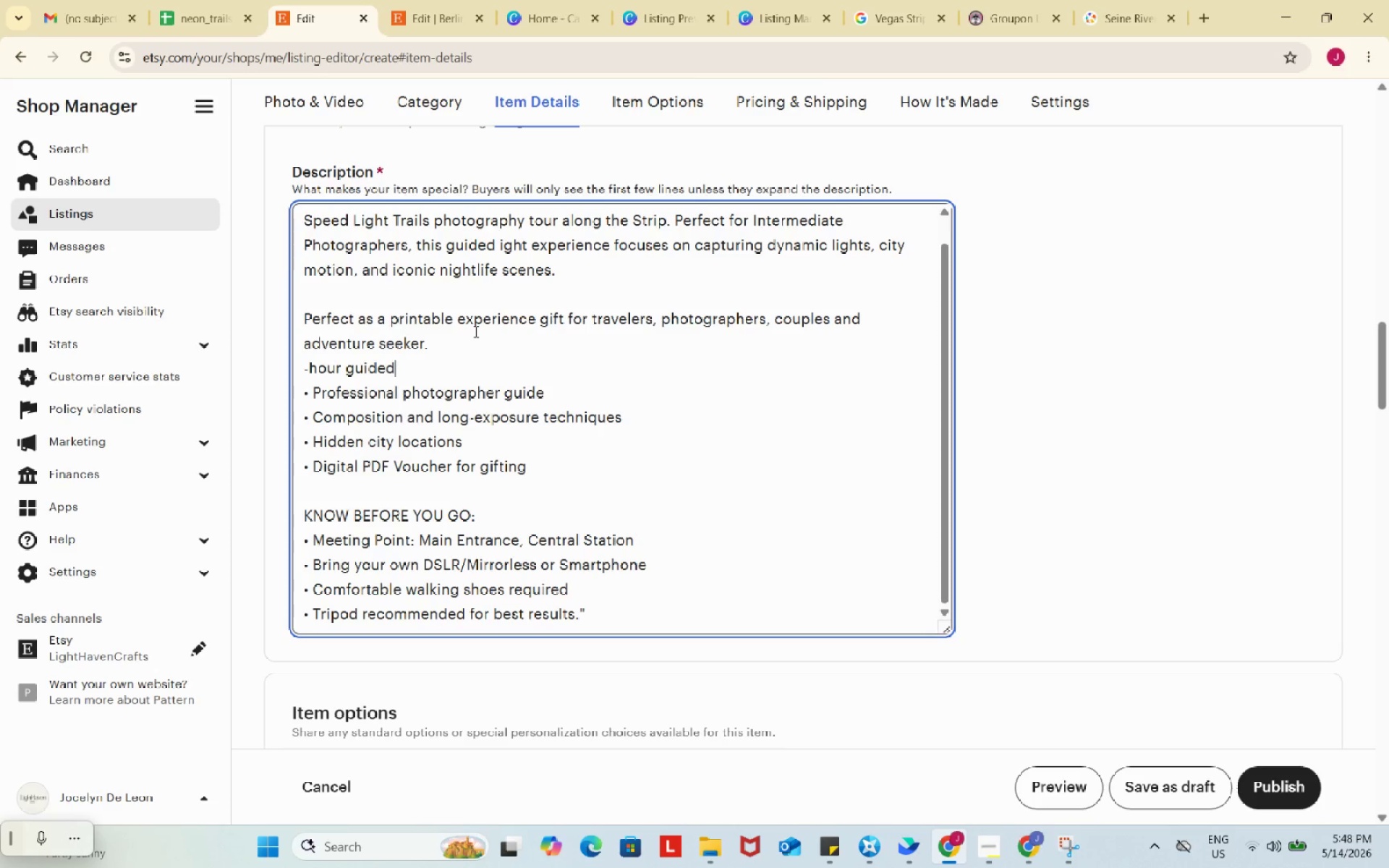 
key(Control+ControlLeft)
 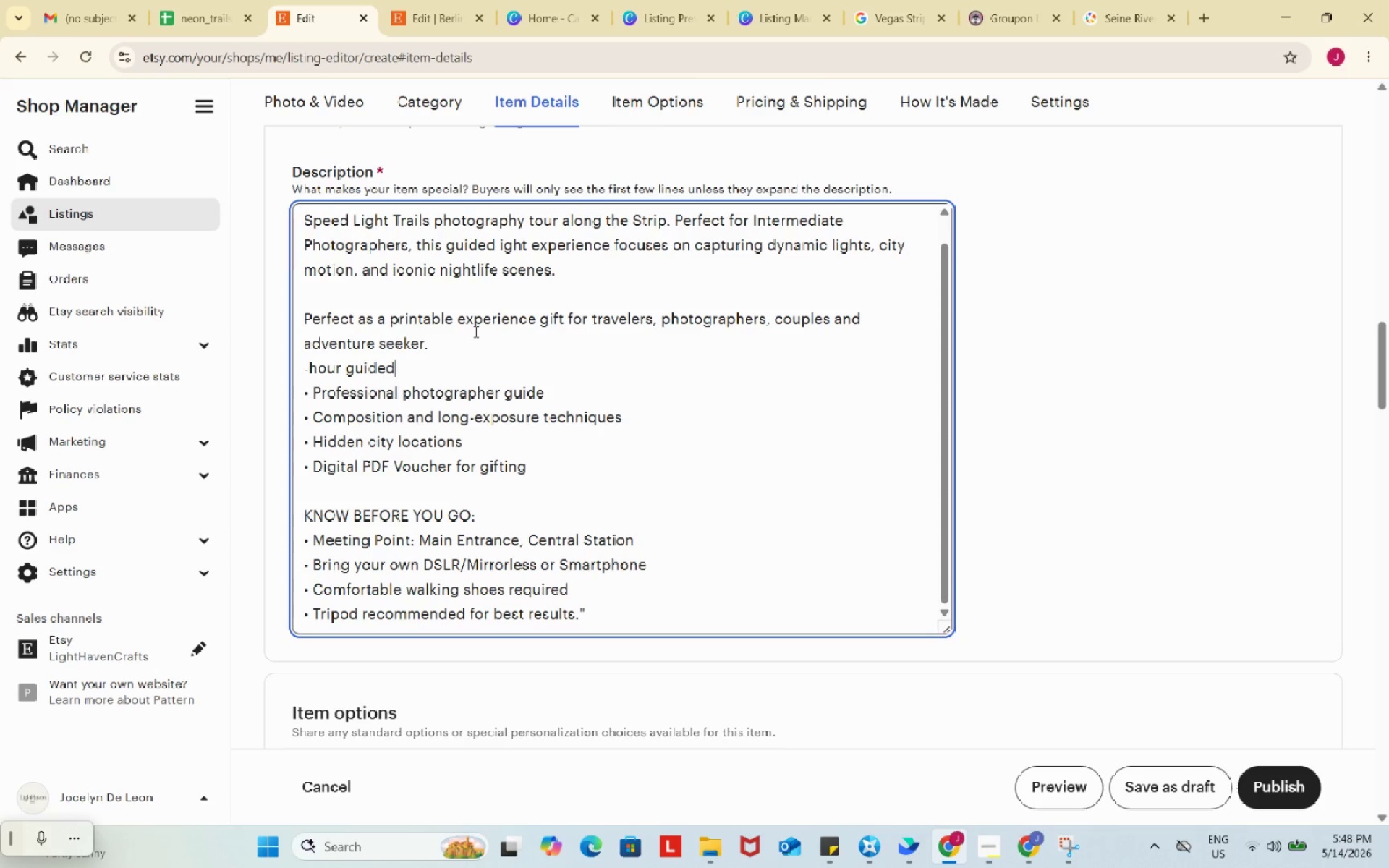 
key(Control+Z)
 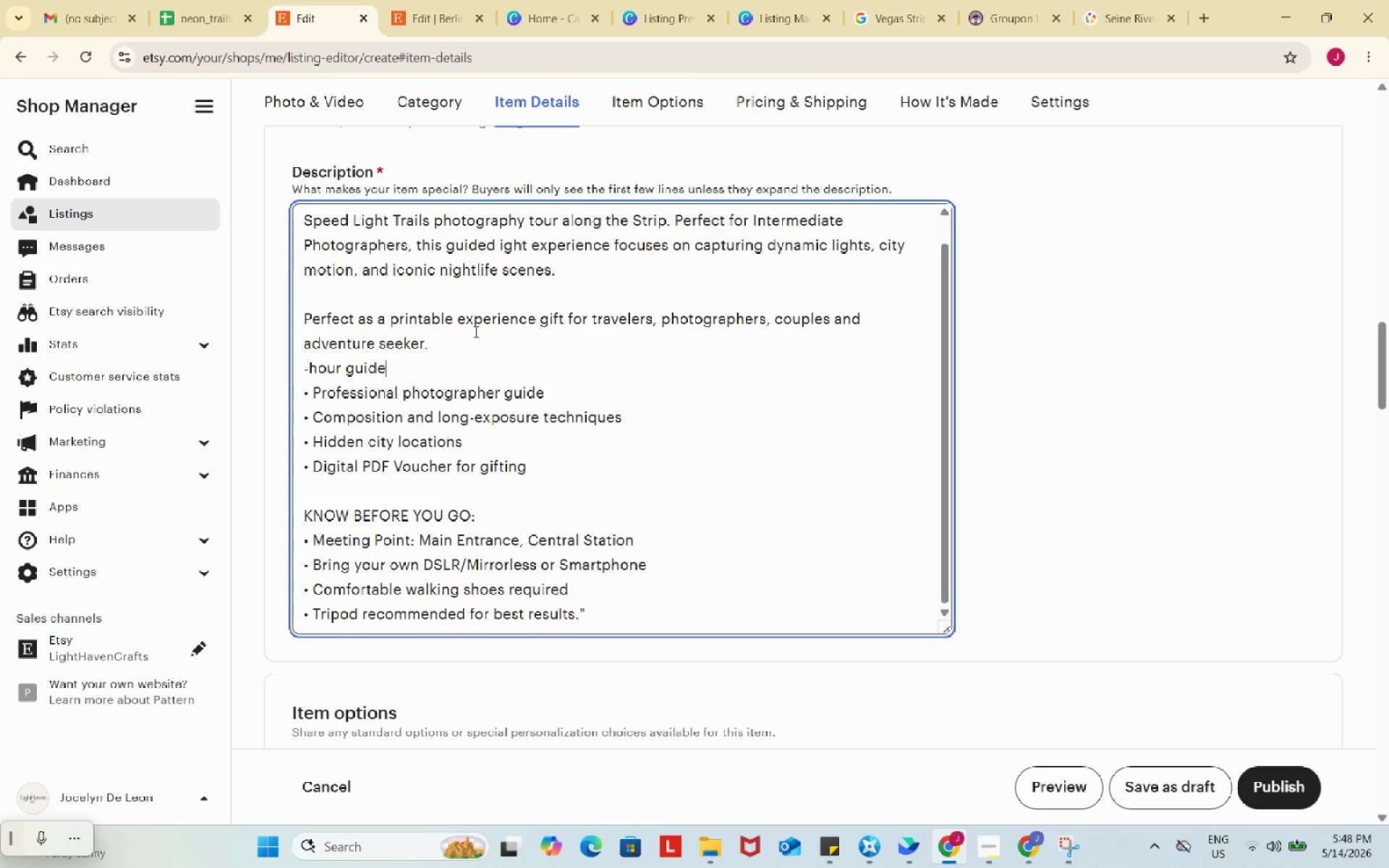 
key(Control+ControlLeft)
 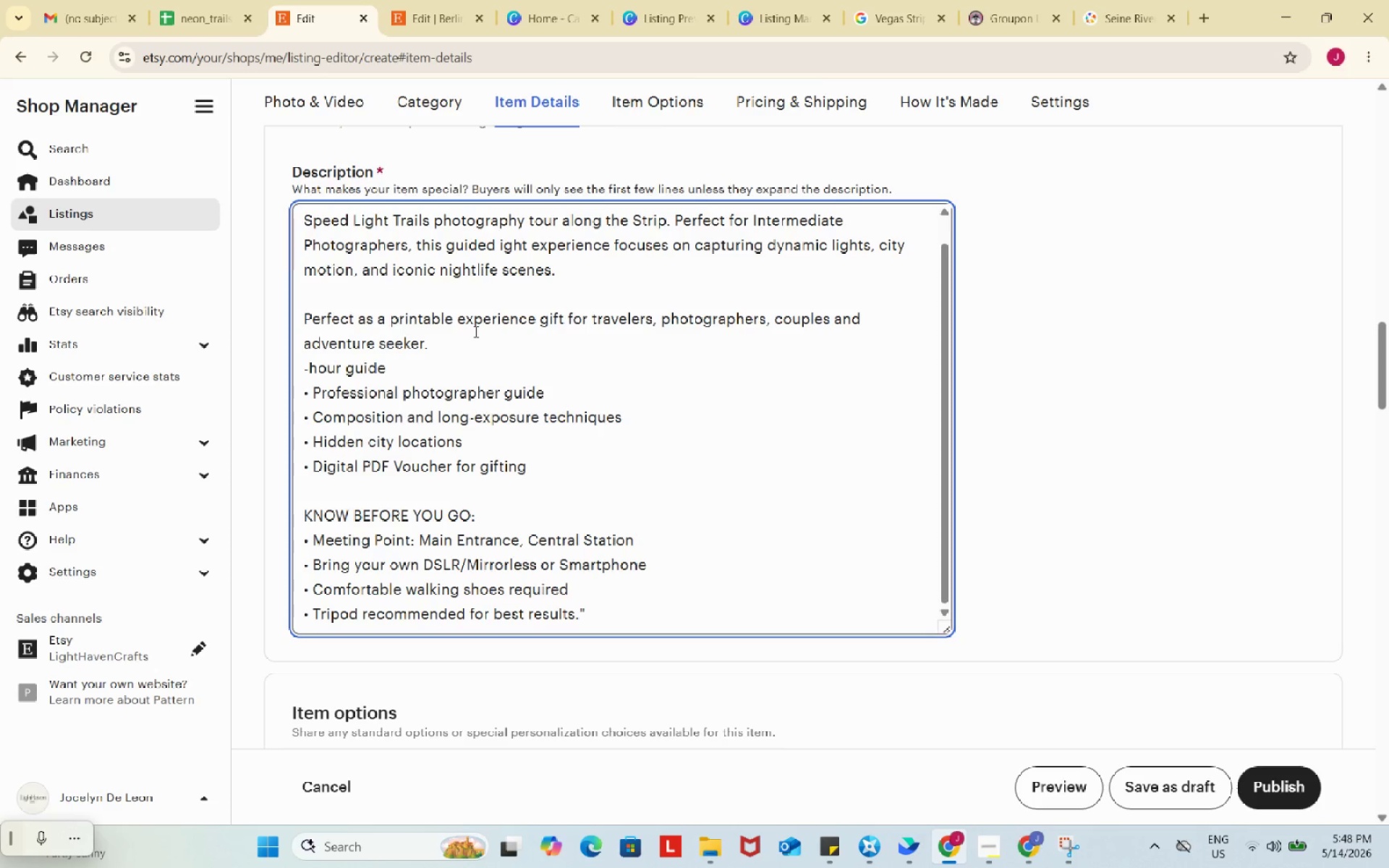 
key(Control+Z)
 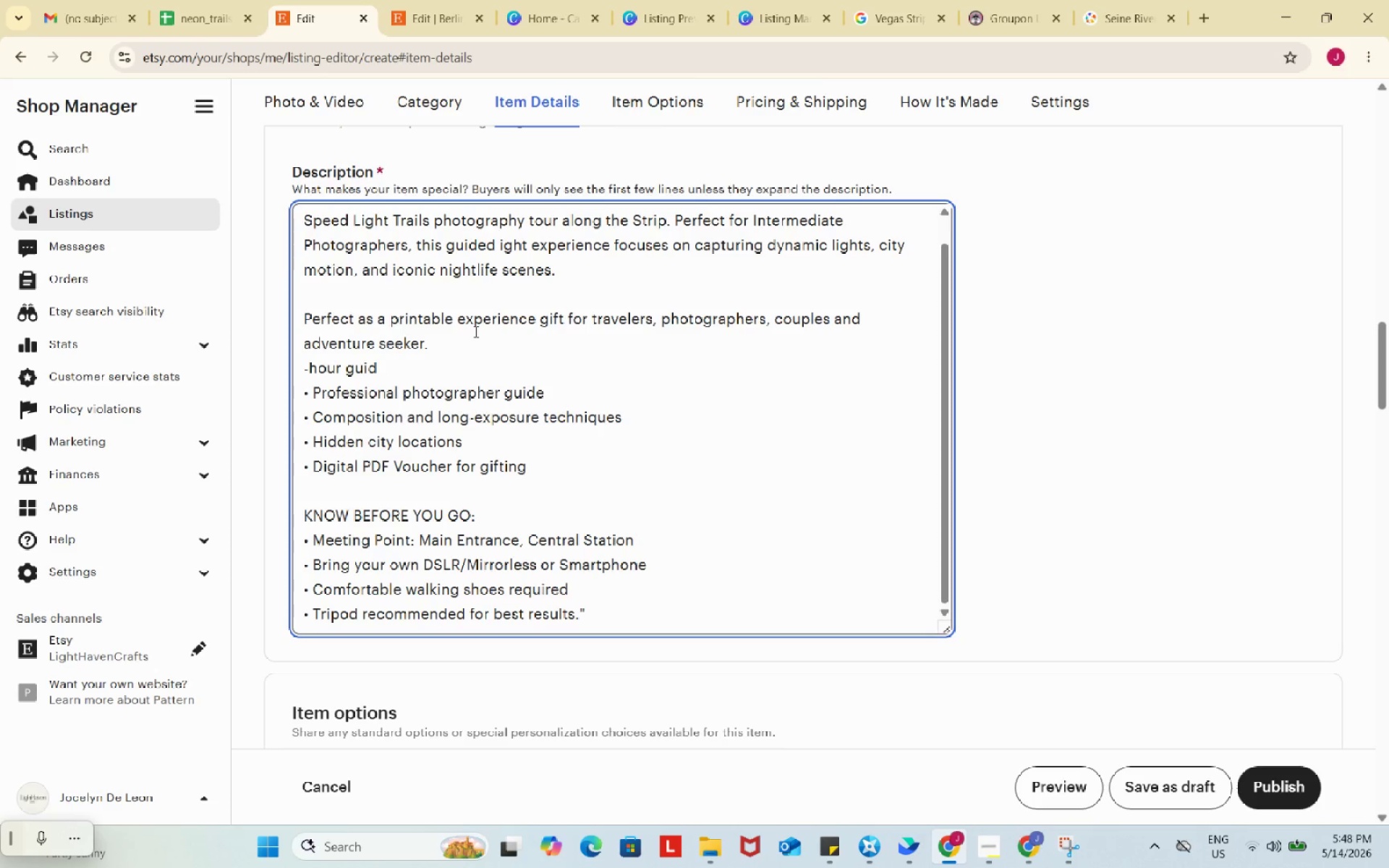 
key(Control+ControlLeft)
 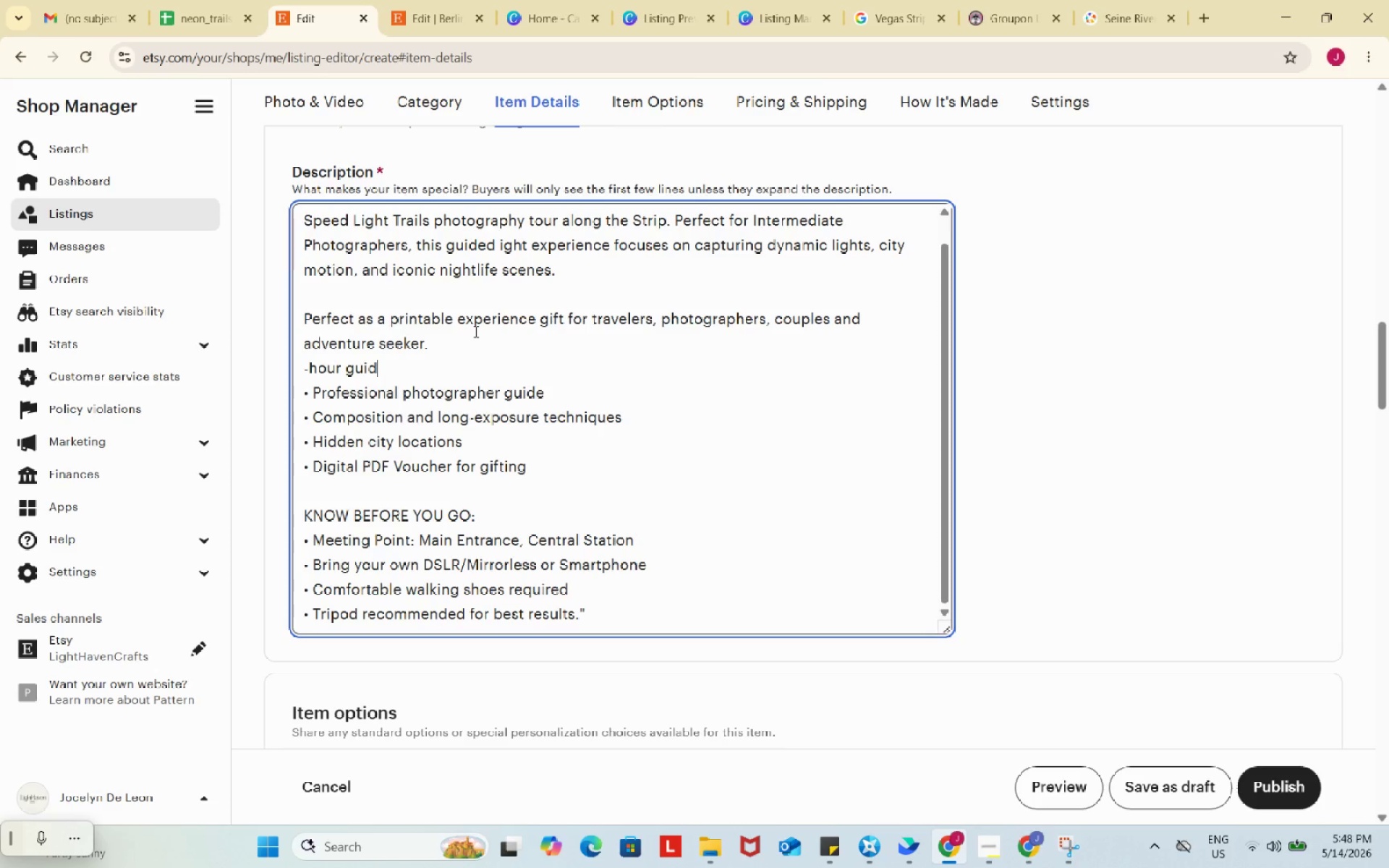 
key(Control+Z)
 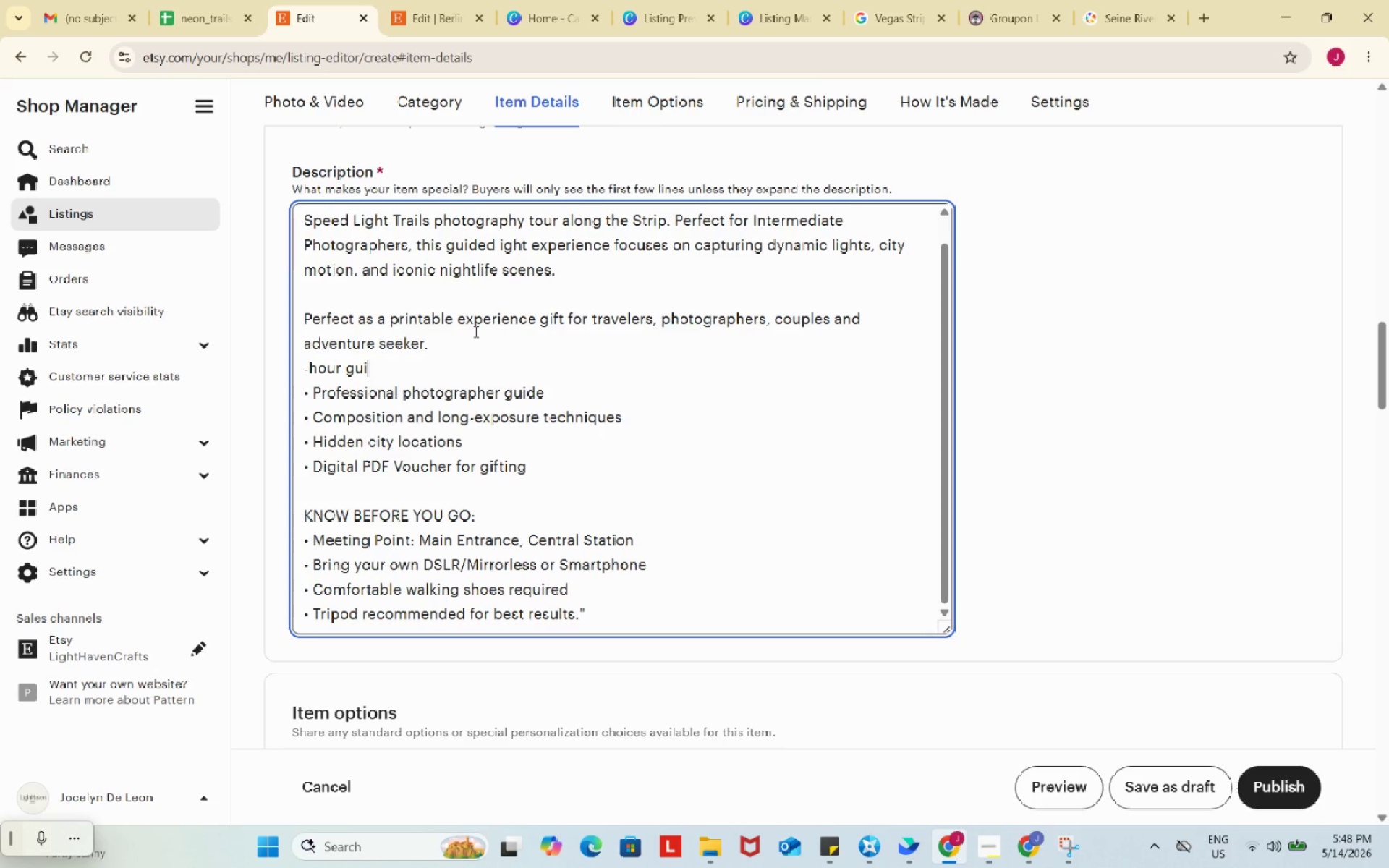 
key(Control+ControlLeft)
 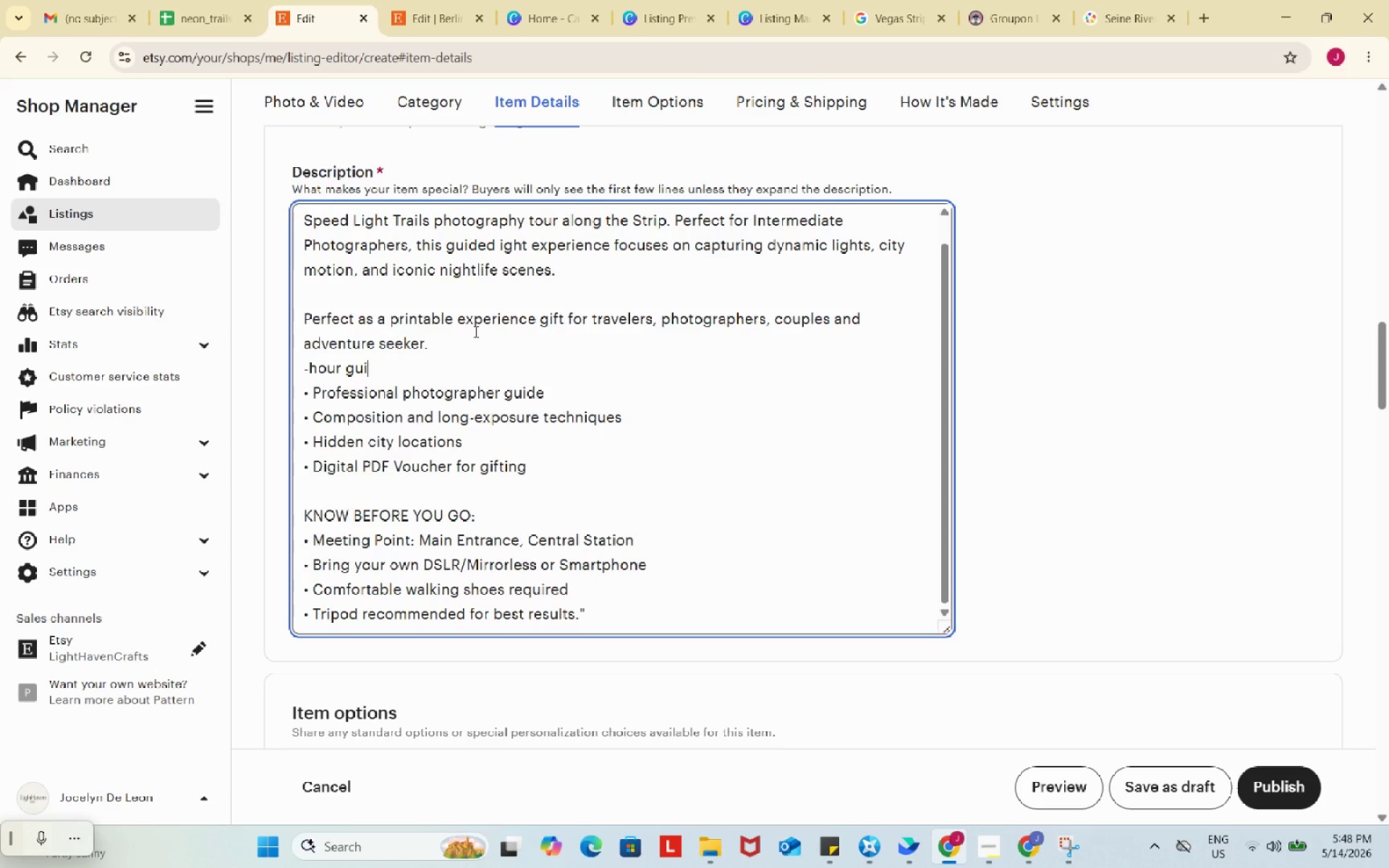 
key(Control+Z)
 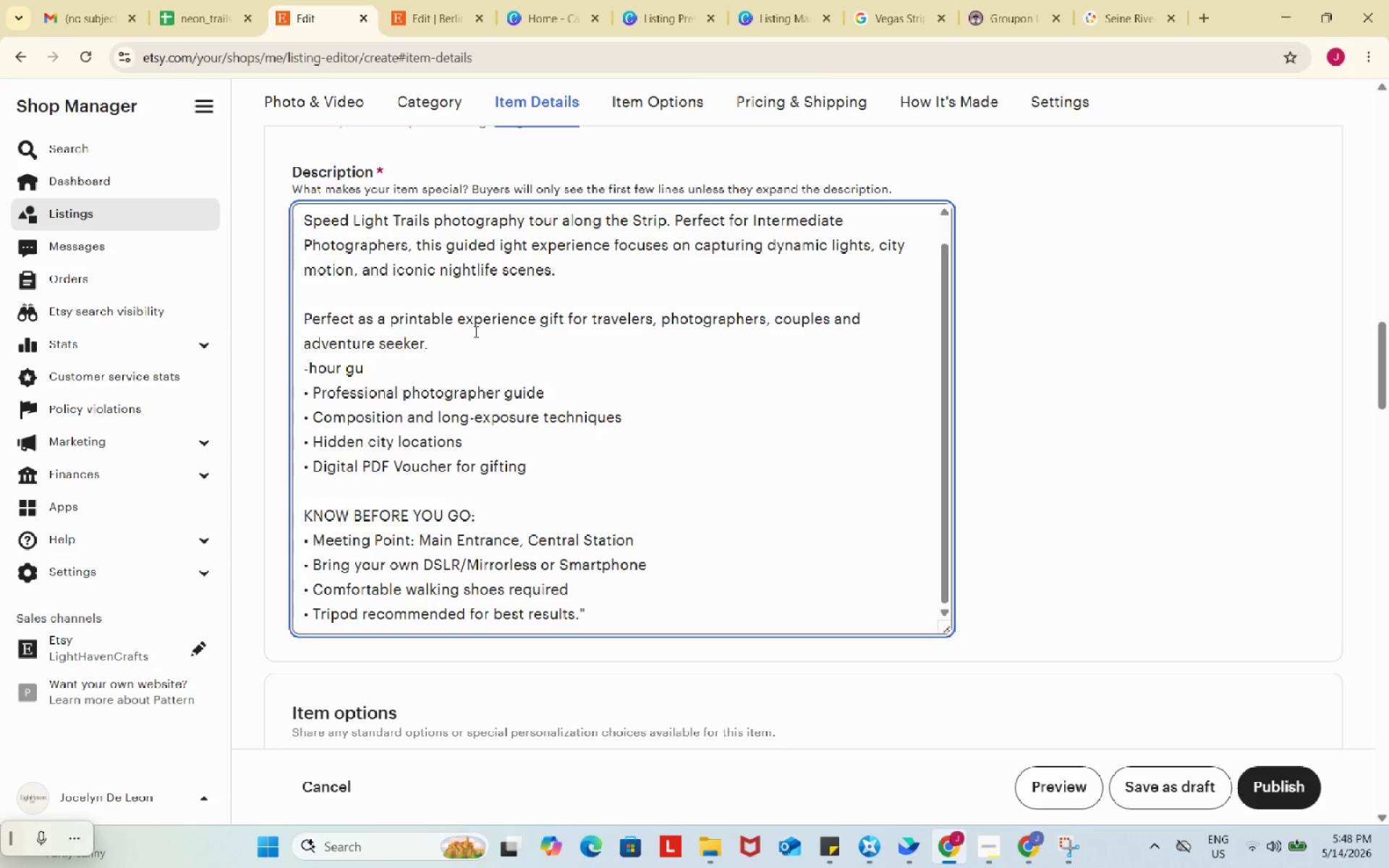 
key(Control+ControlLeft)
 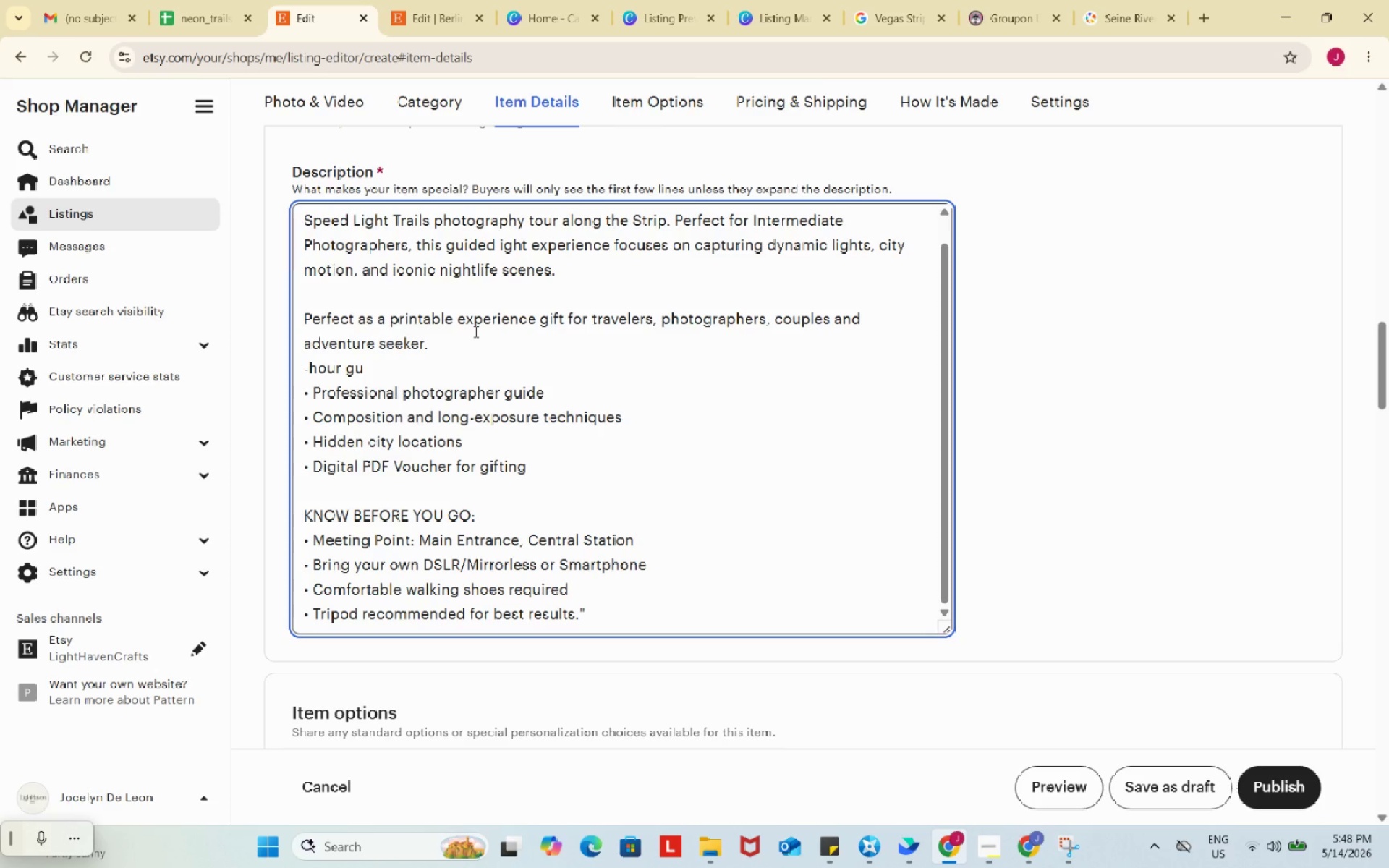 
key(Control+Z)
 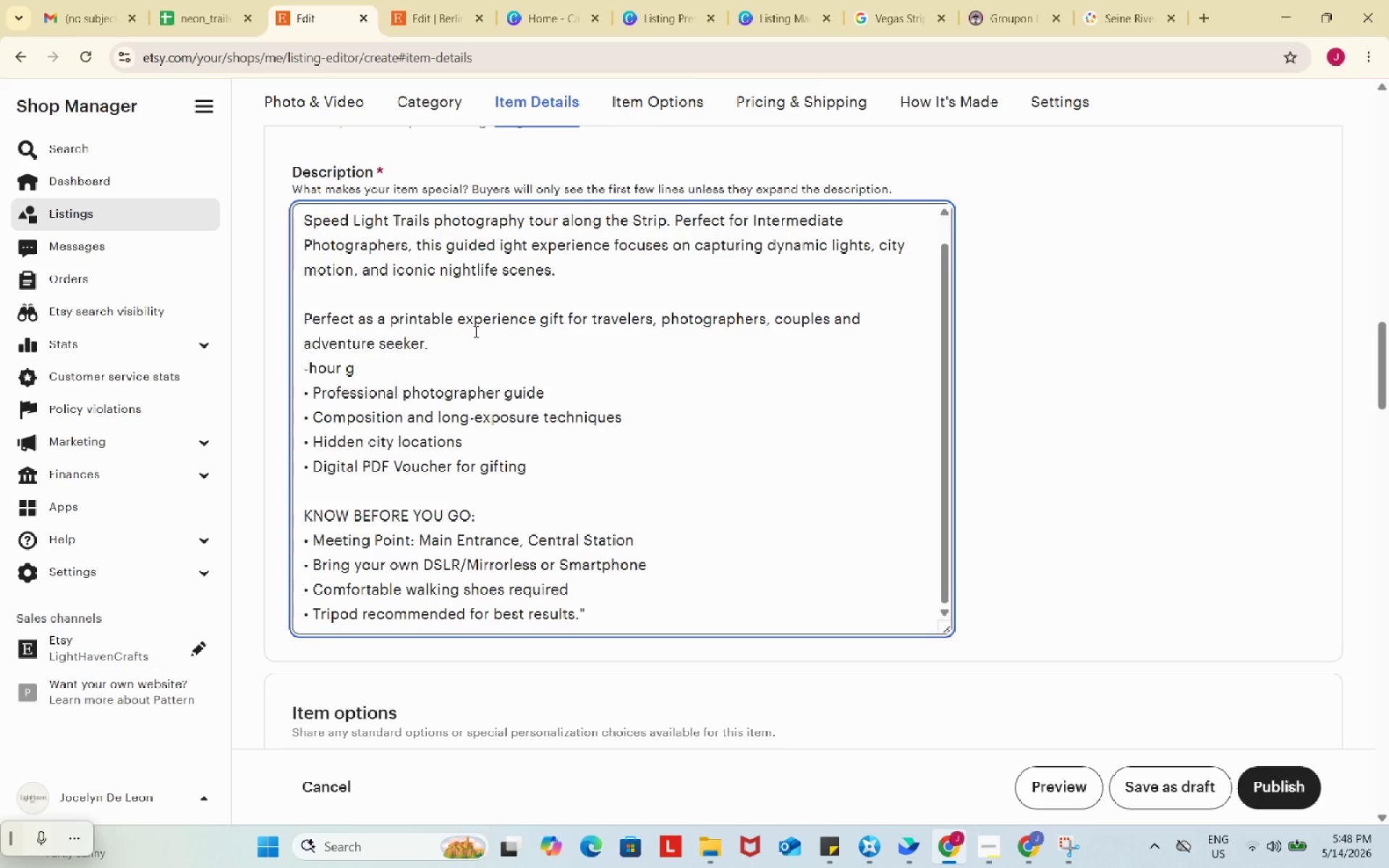 
key(Control+ControlLeft)
 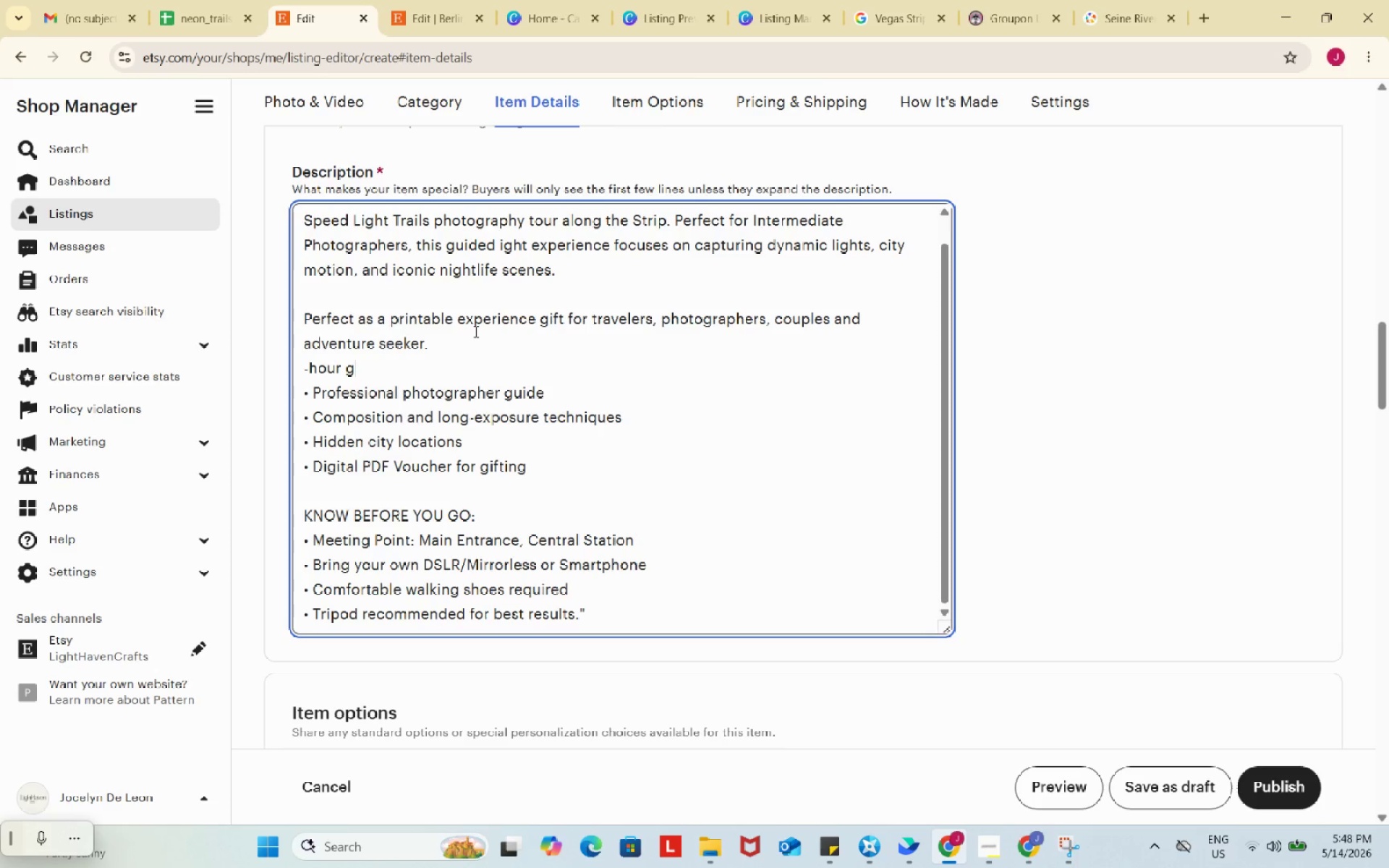 
key(Control+Z)
 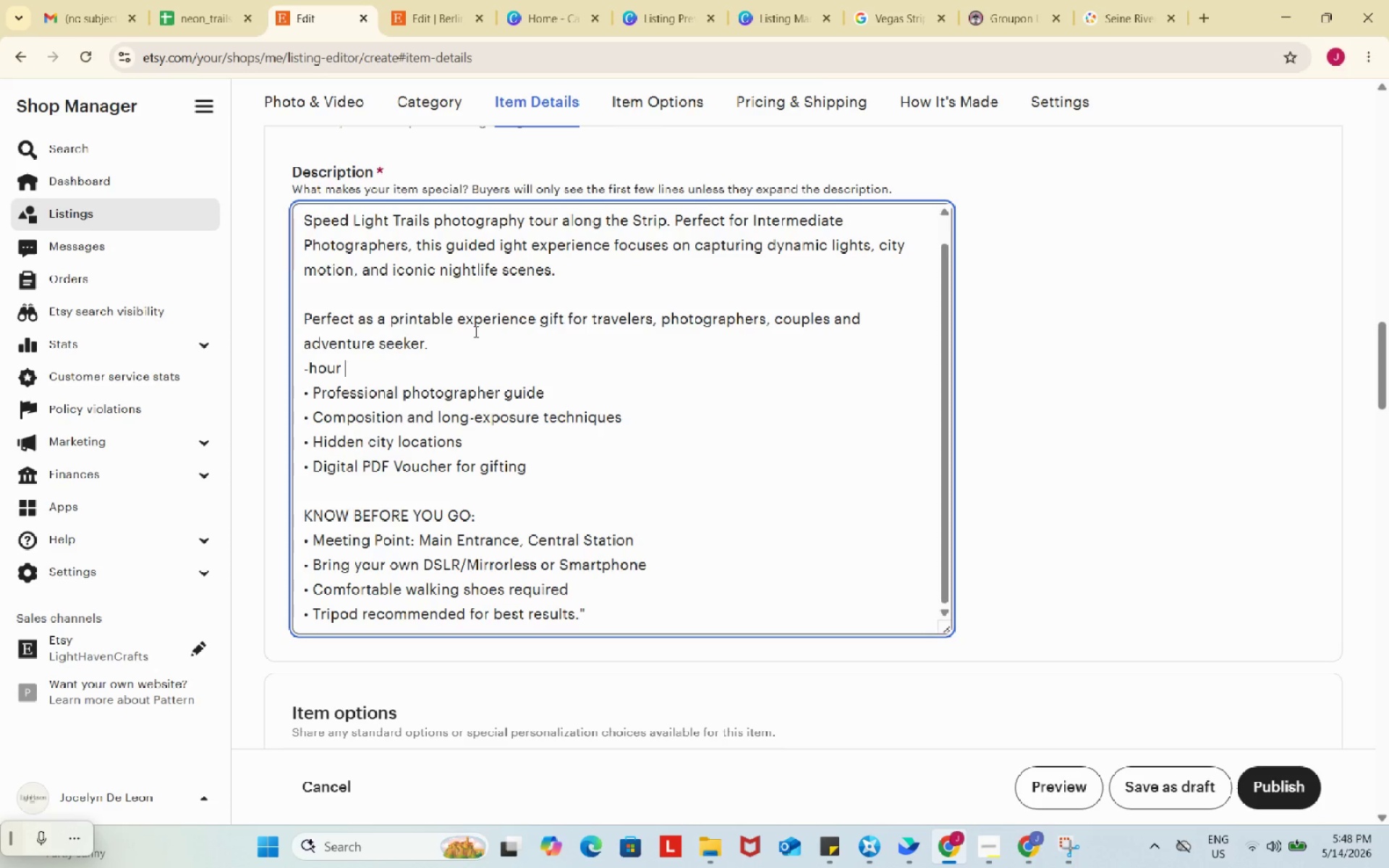 
key(Control+ControlLeft)
 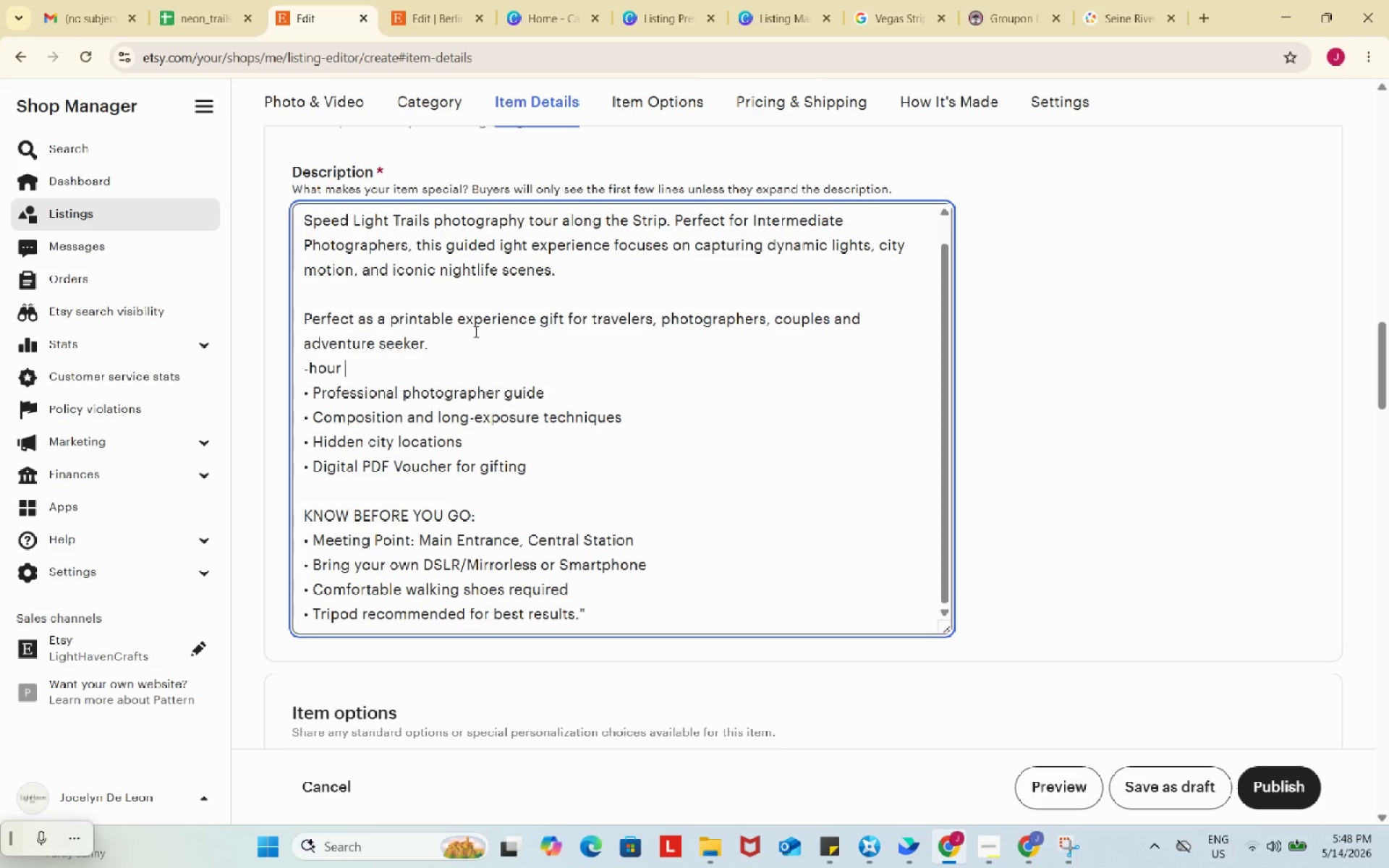 
key(Control+Z)
 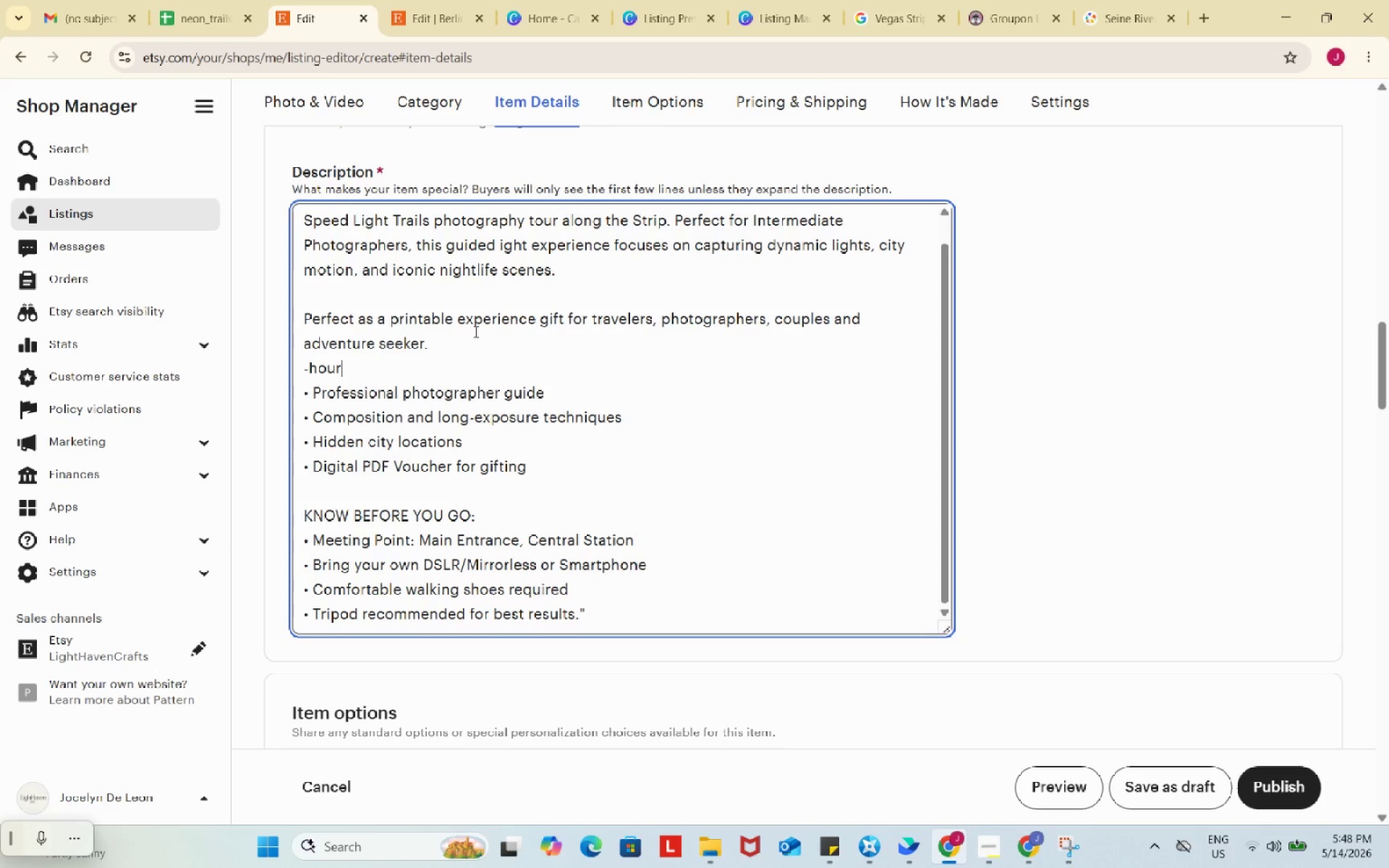 
key(Control+ControlLeft)
 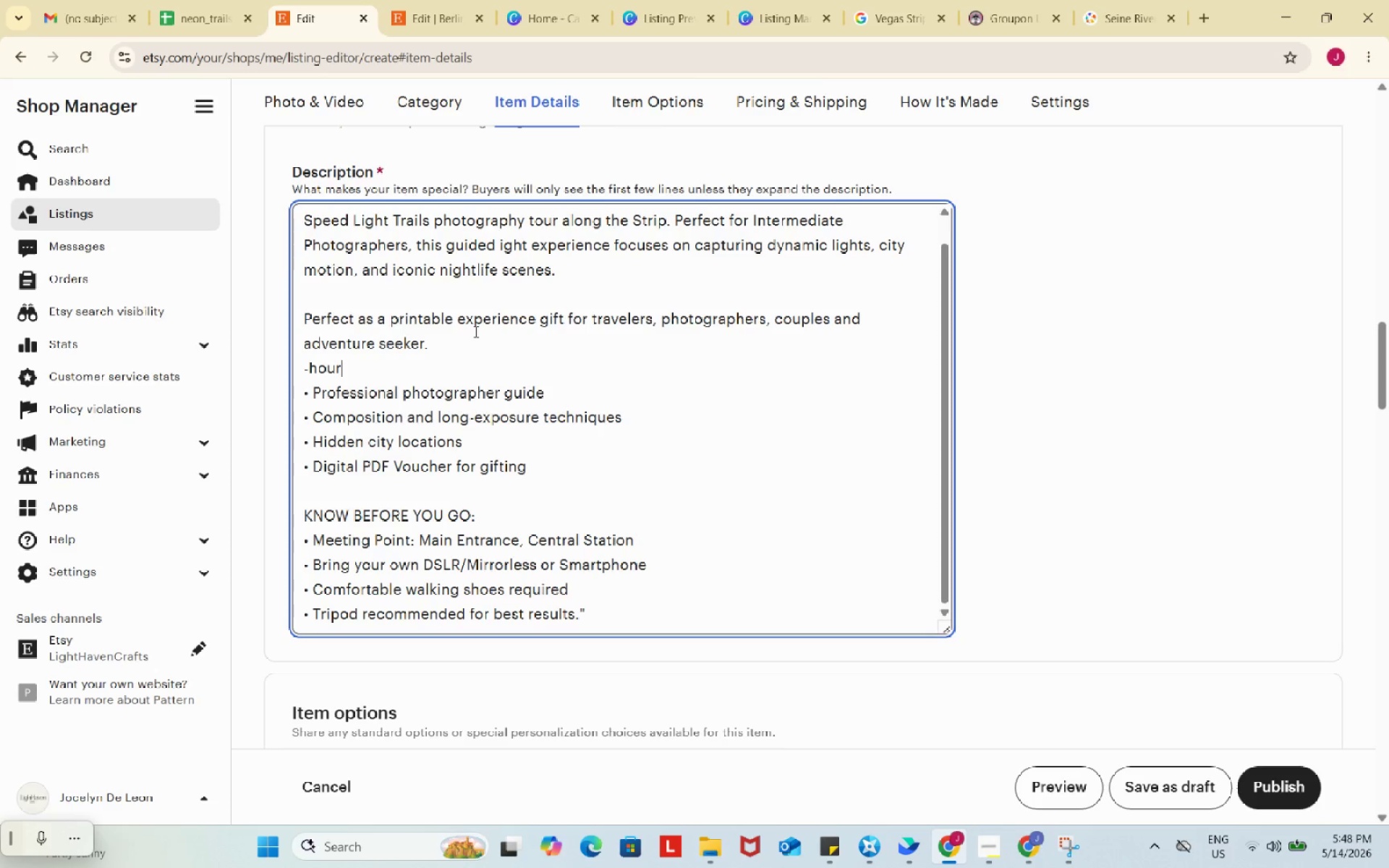 
key(Control+Z)
 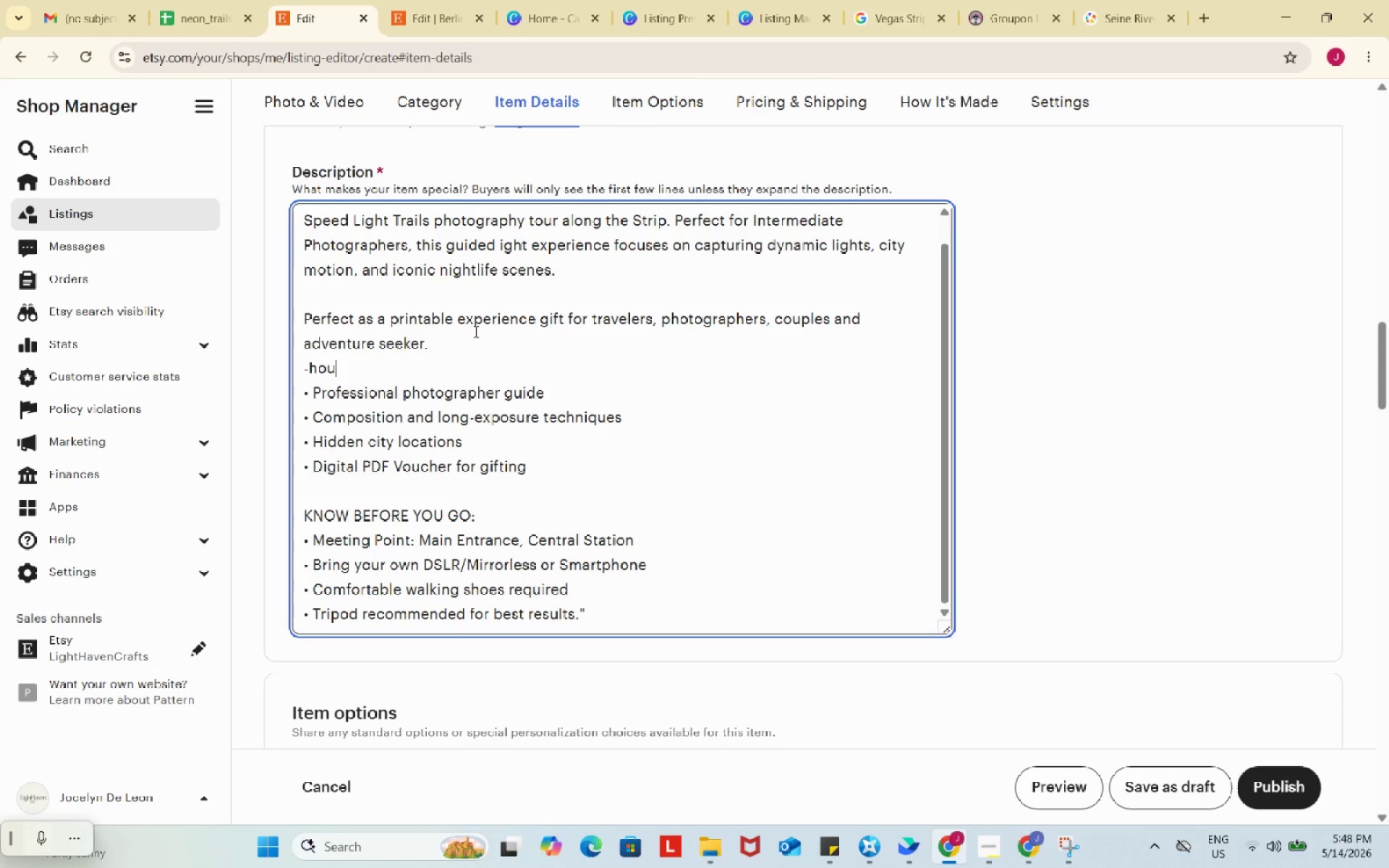 
key(Control+ControlLeft)
 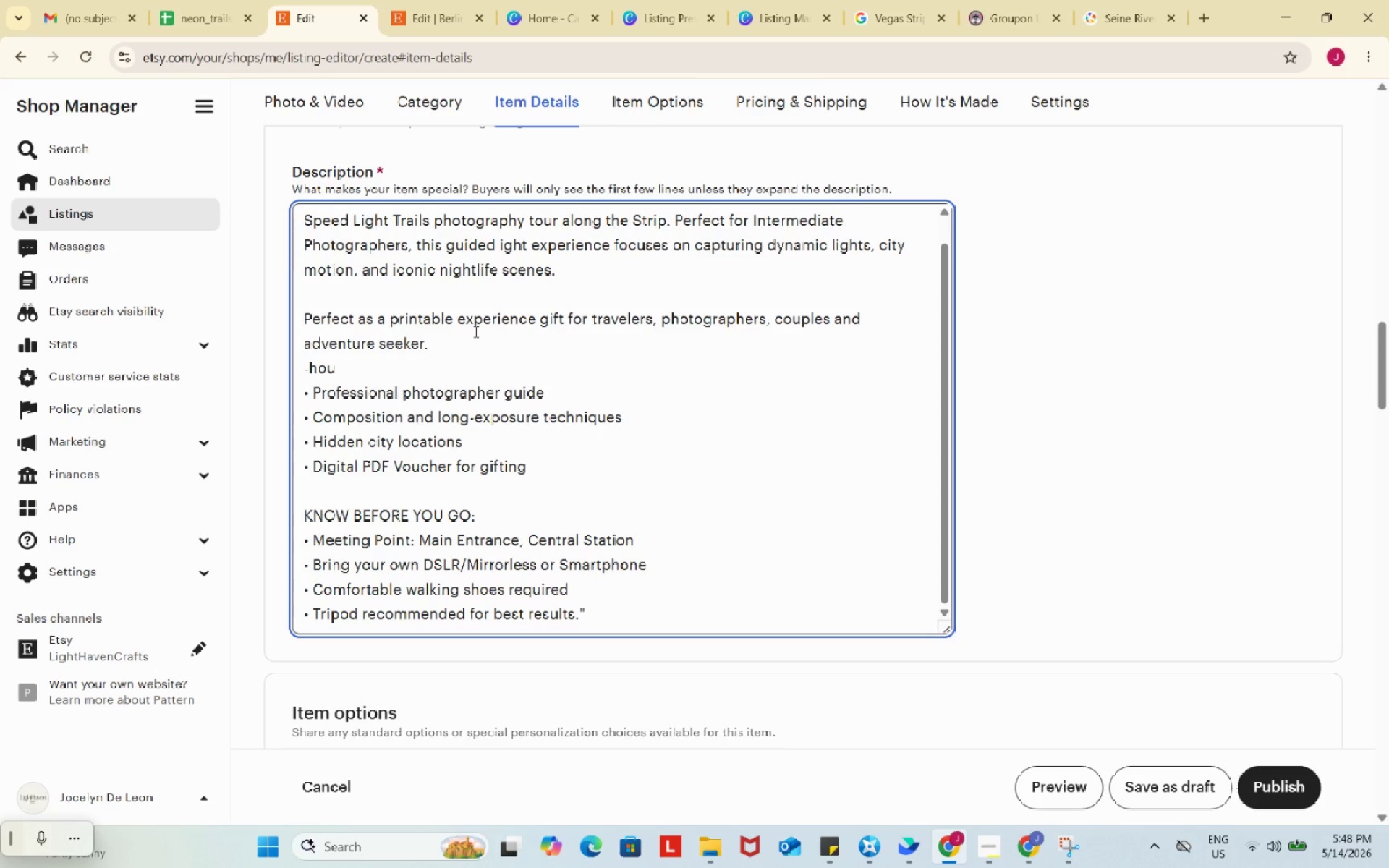 
key(Control+Z)
 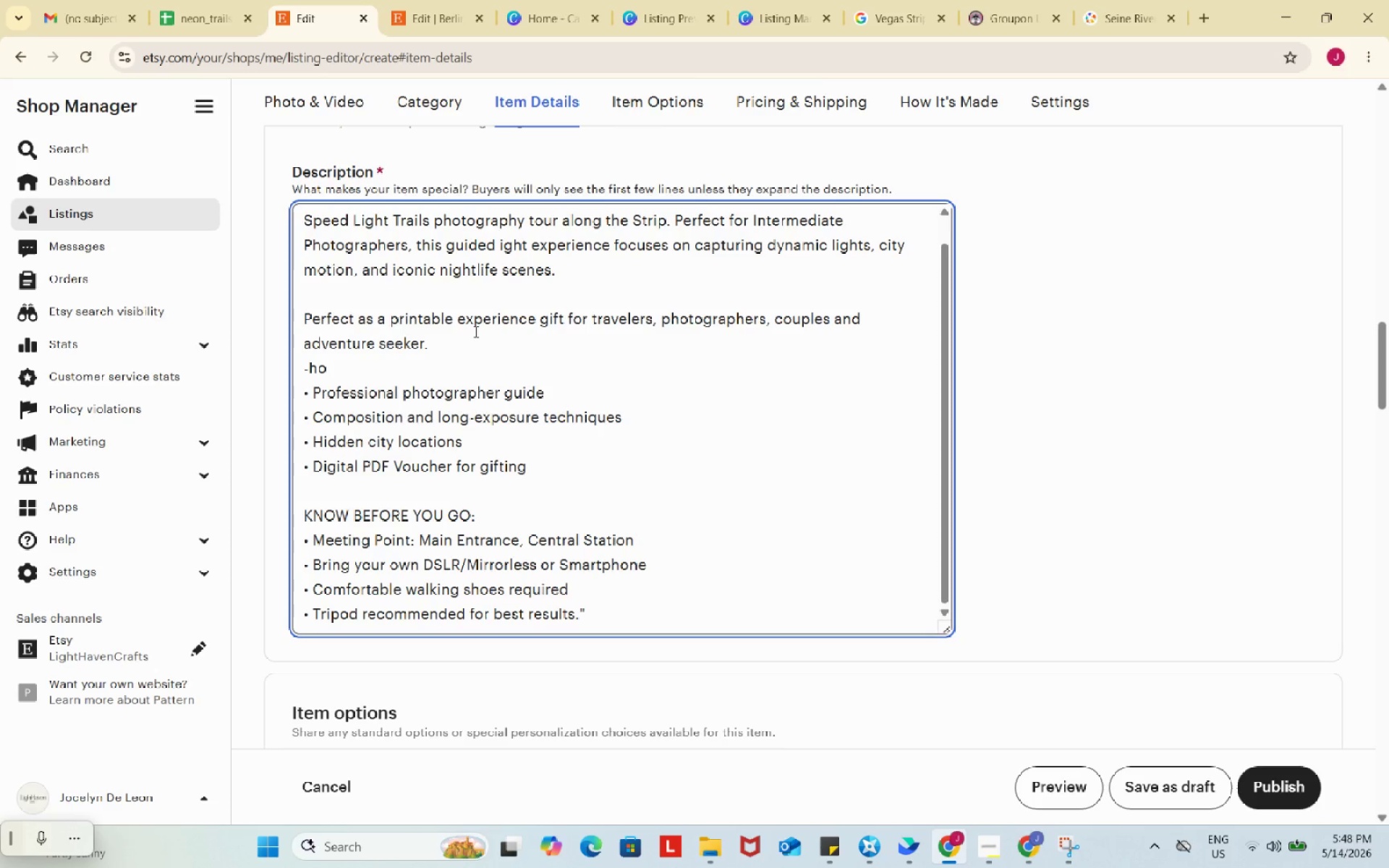 
key(Control+ControlLeft)
 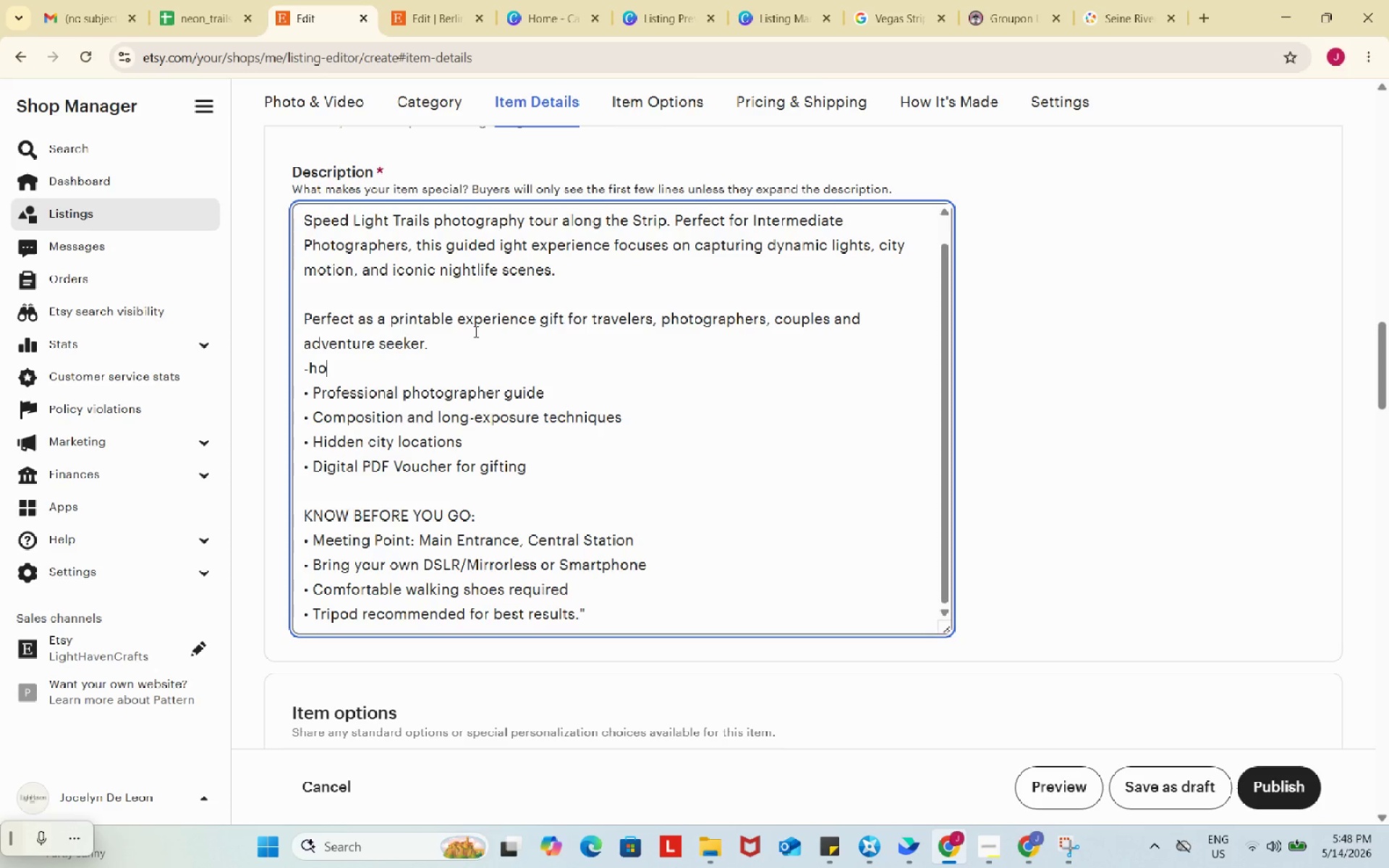 
key(Control+Z)
 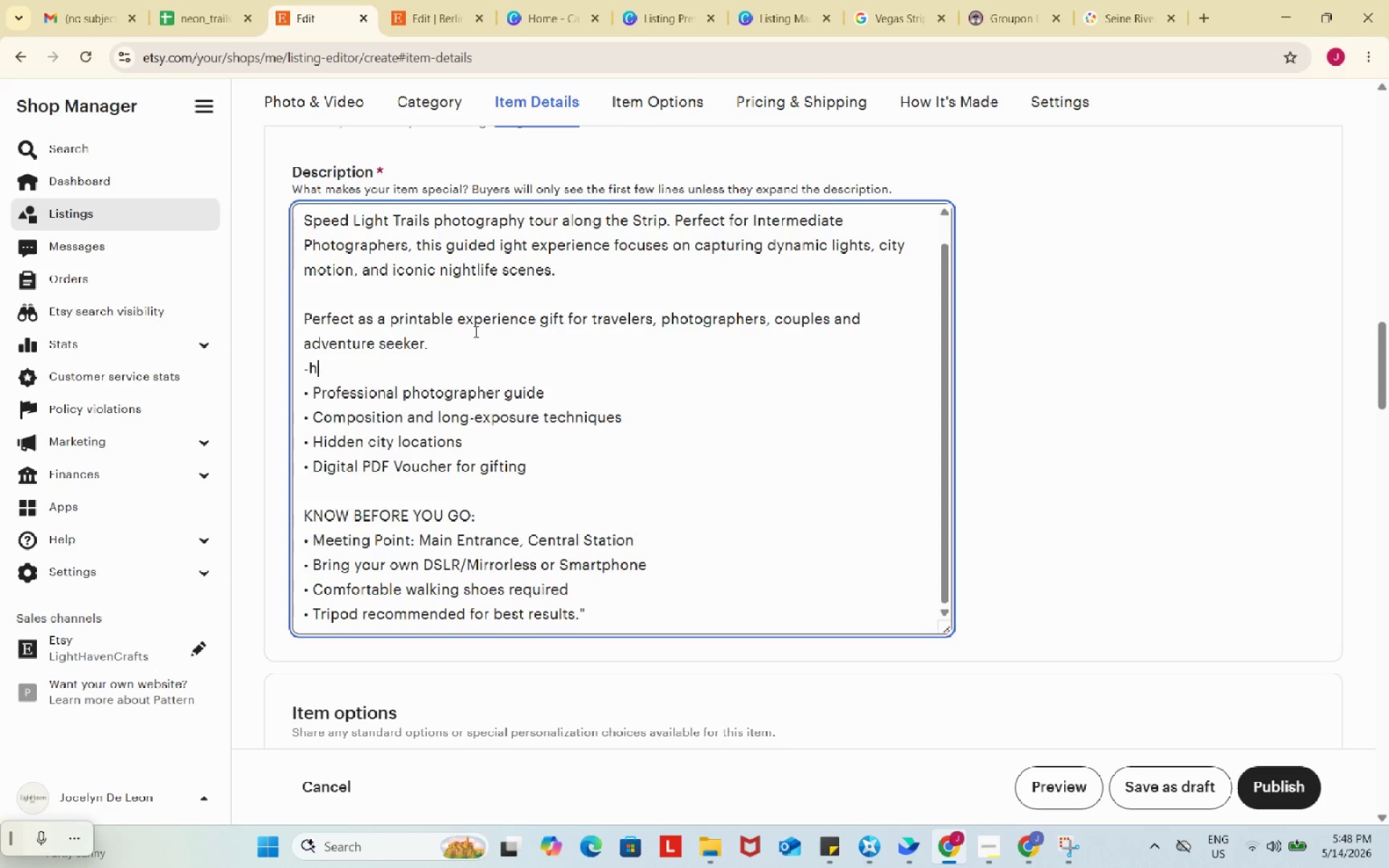 
key(Control+ControlLeft)
 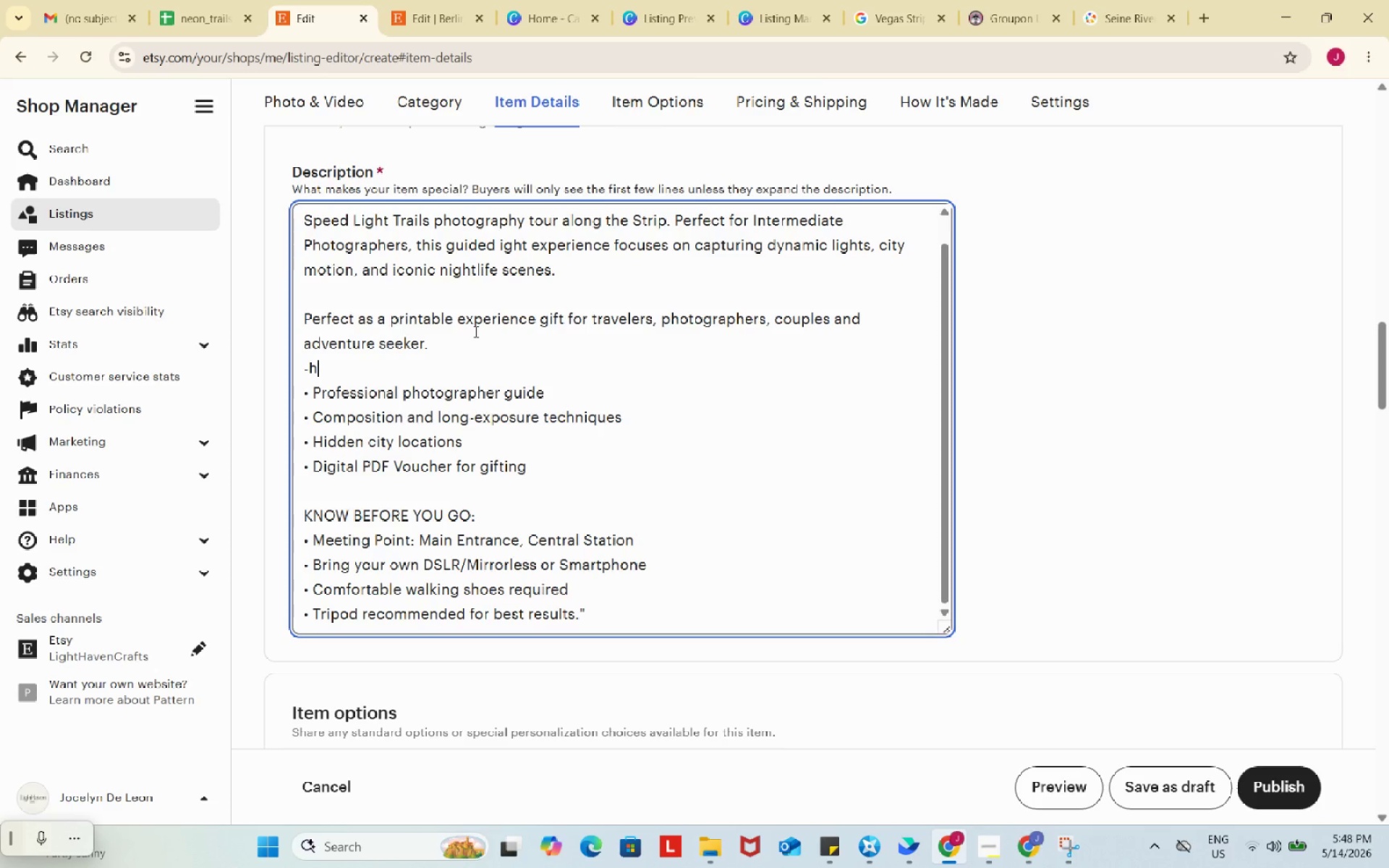 
key(Control+Z)
 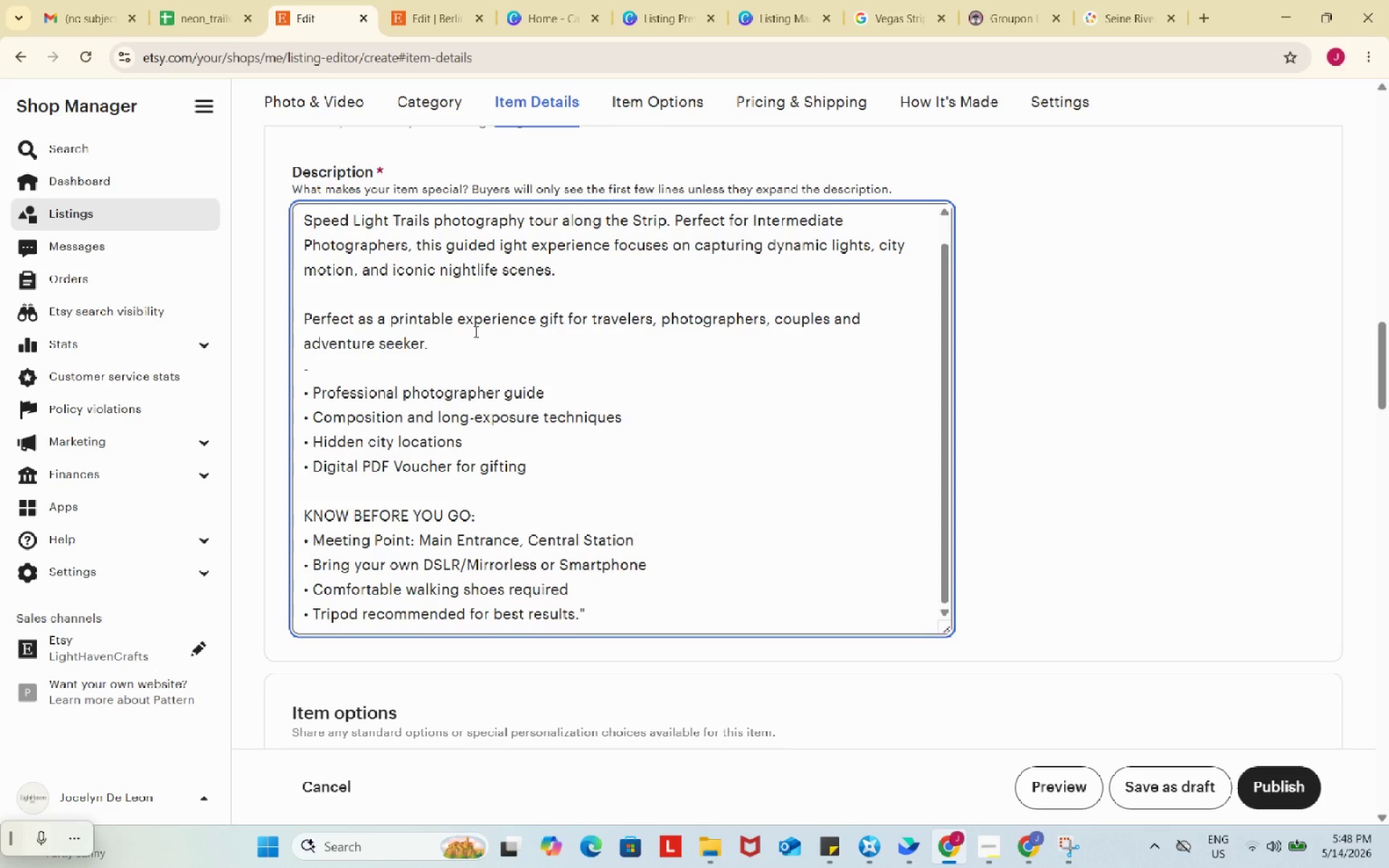 
key(Control+ControlLeft)
 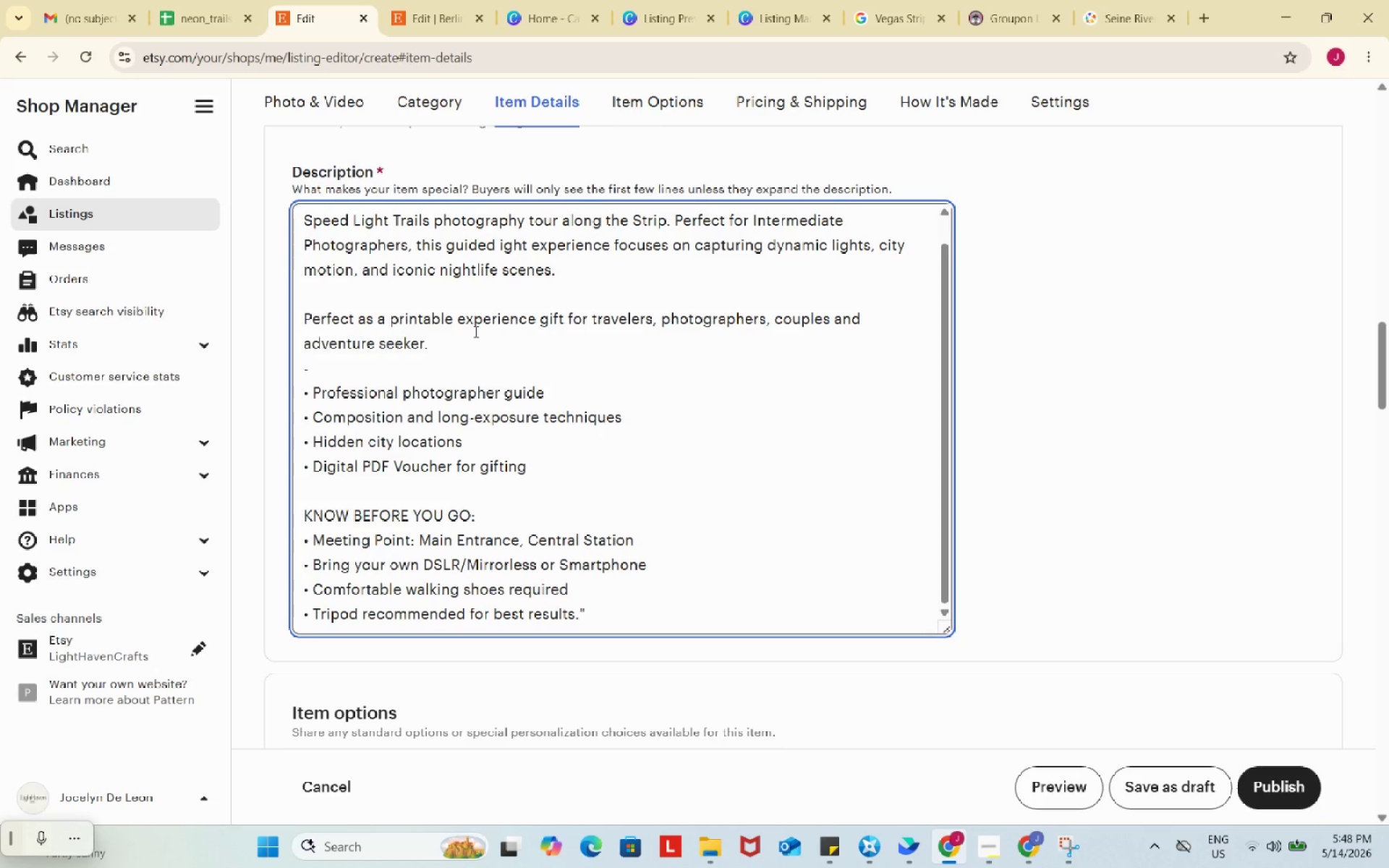 
key(Control+Z)
 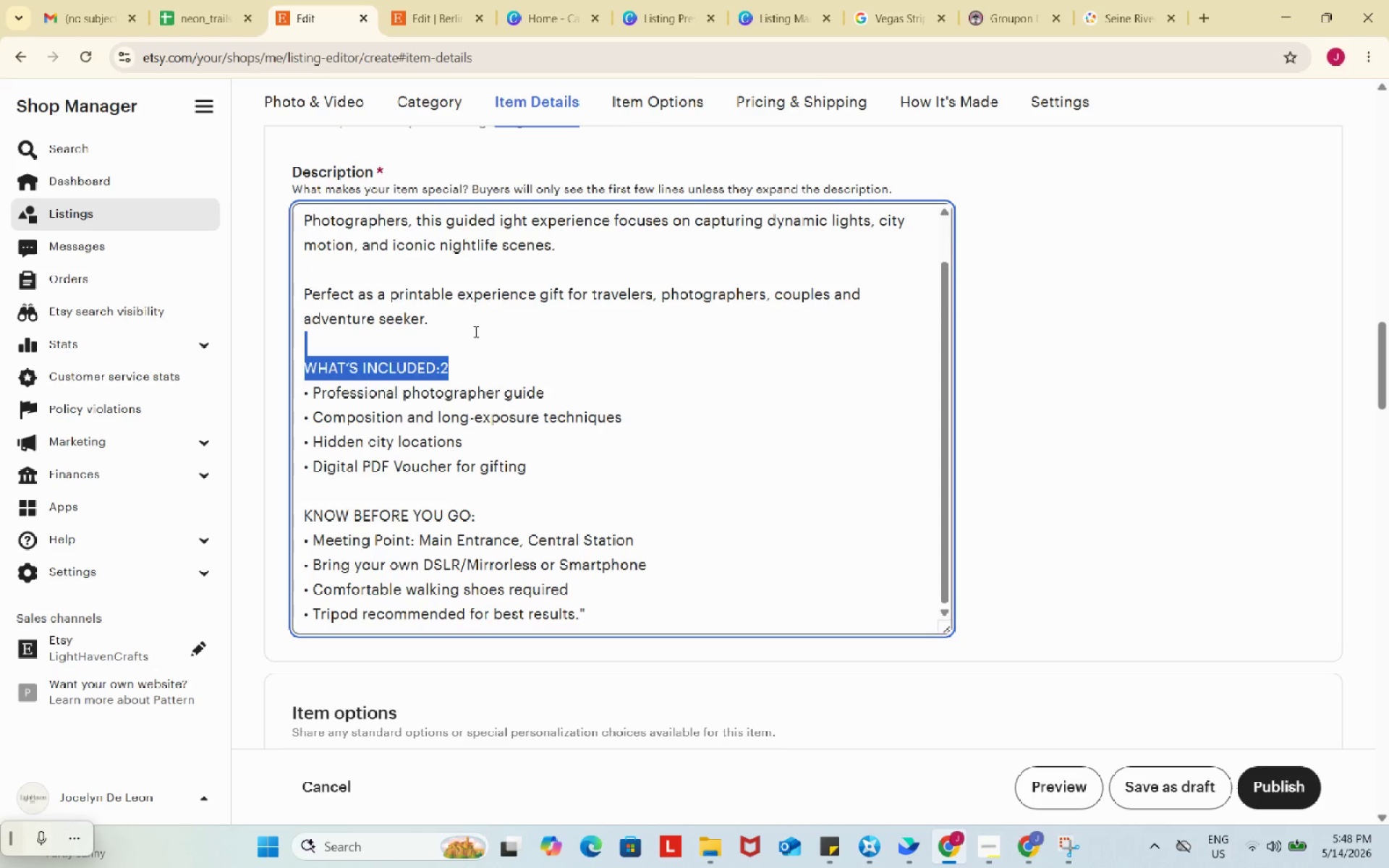 
key(Control+ControlLeft)
 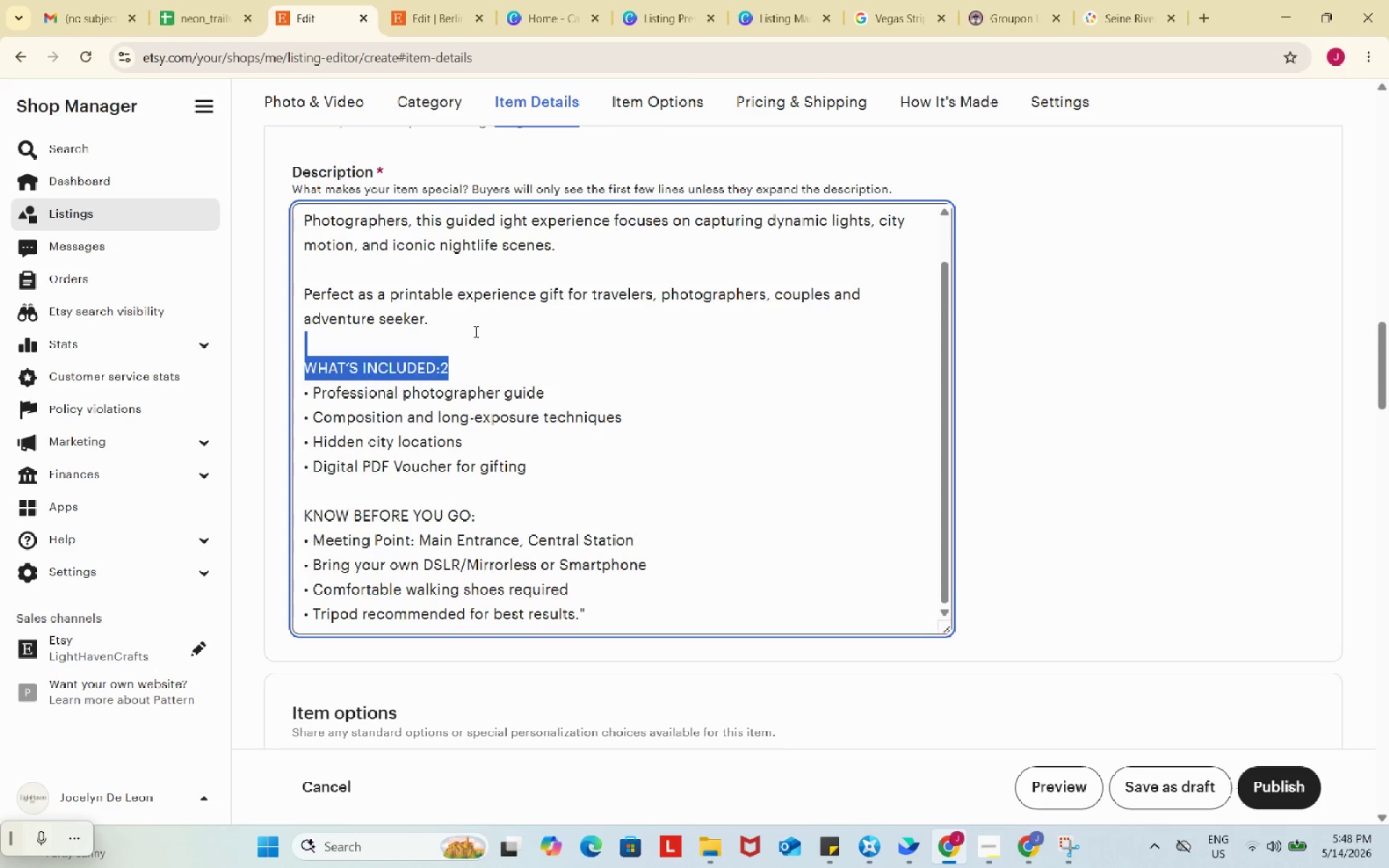 
key(Control+Z)
 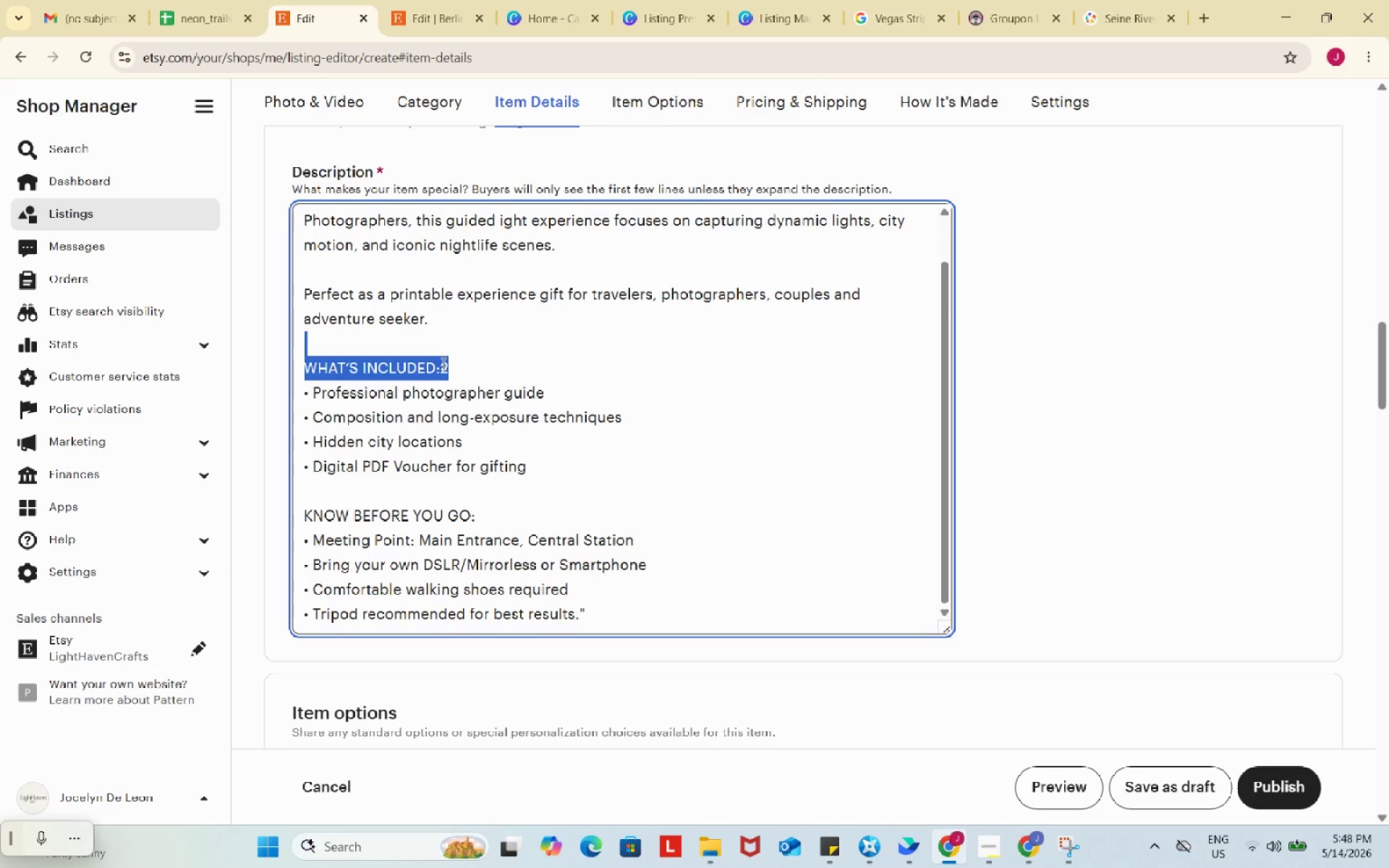 
left_click([441, 363])
 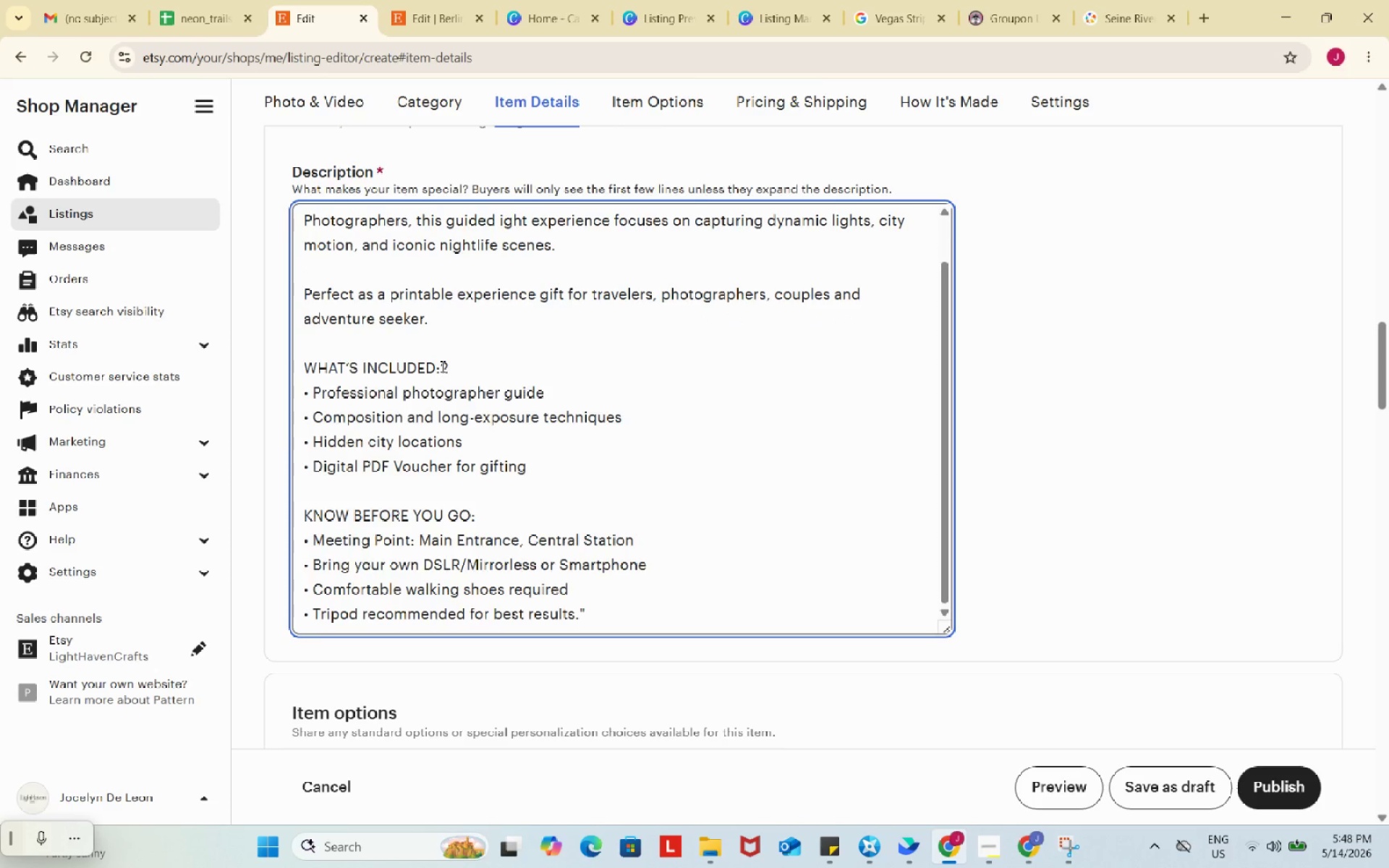 
key(Enter)
 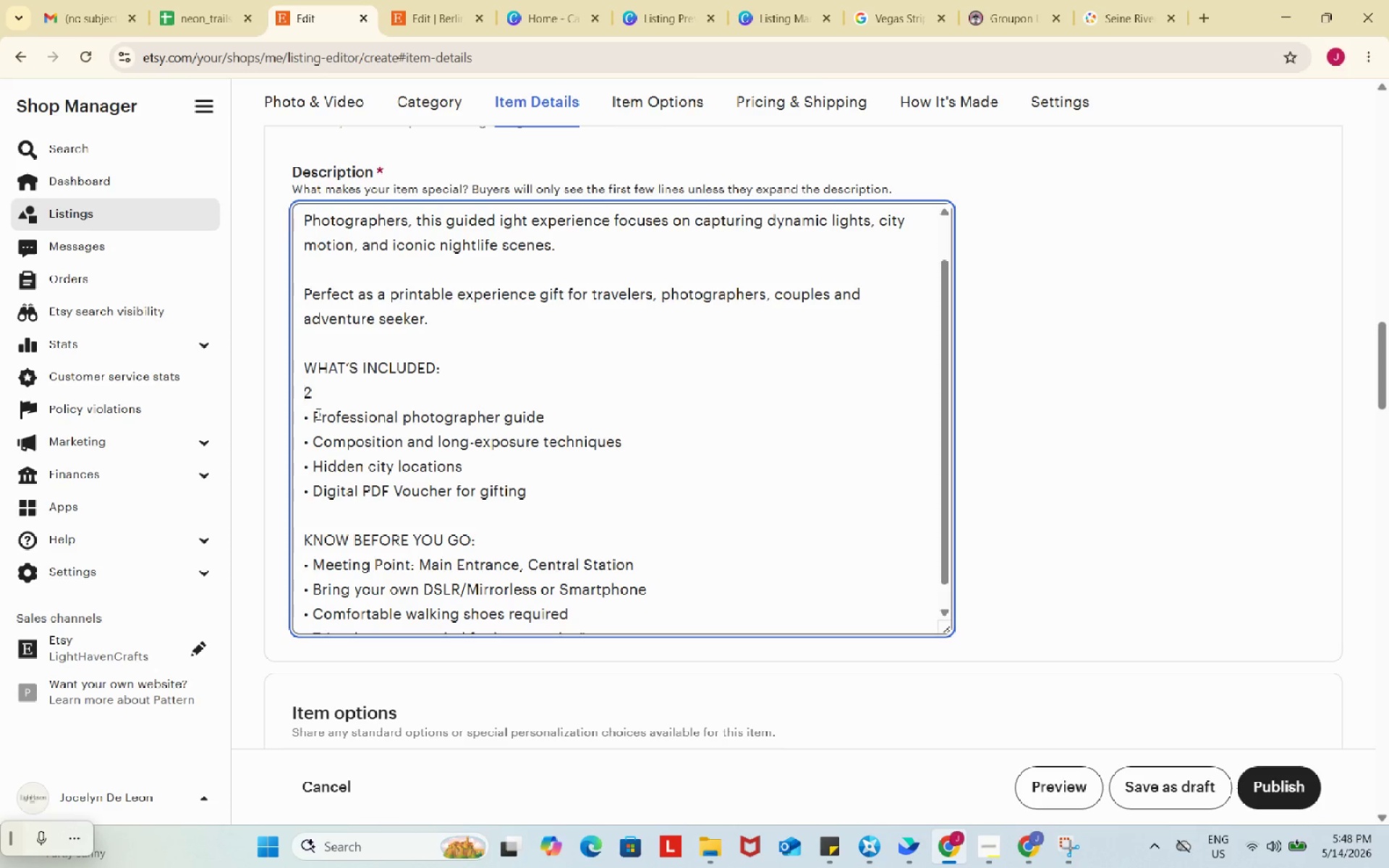 
left_click_drag(start_coordinate=[317, 414], to_coordinate=[300, 404])
 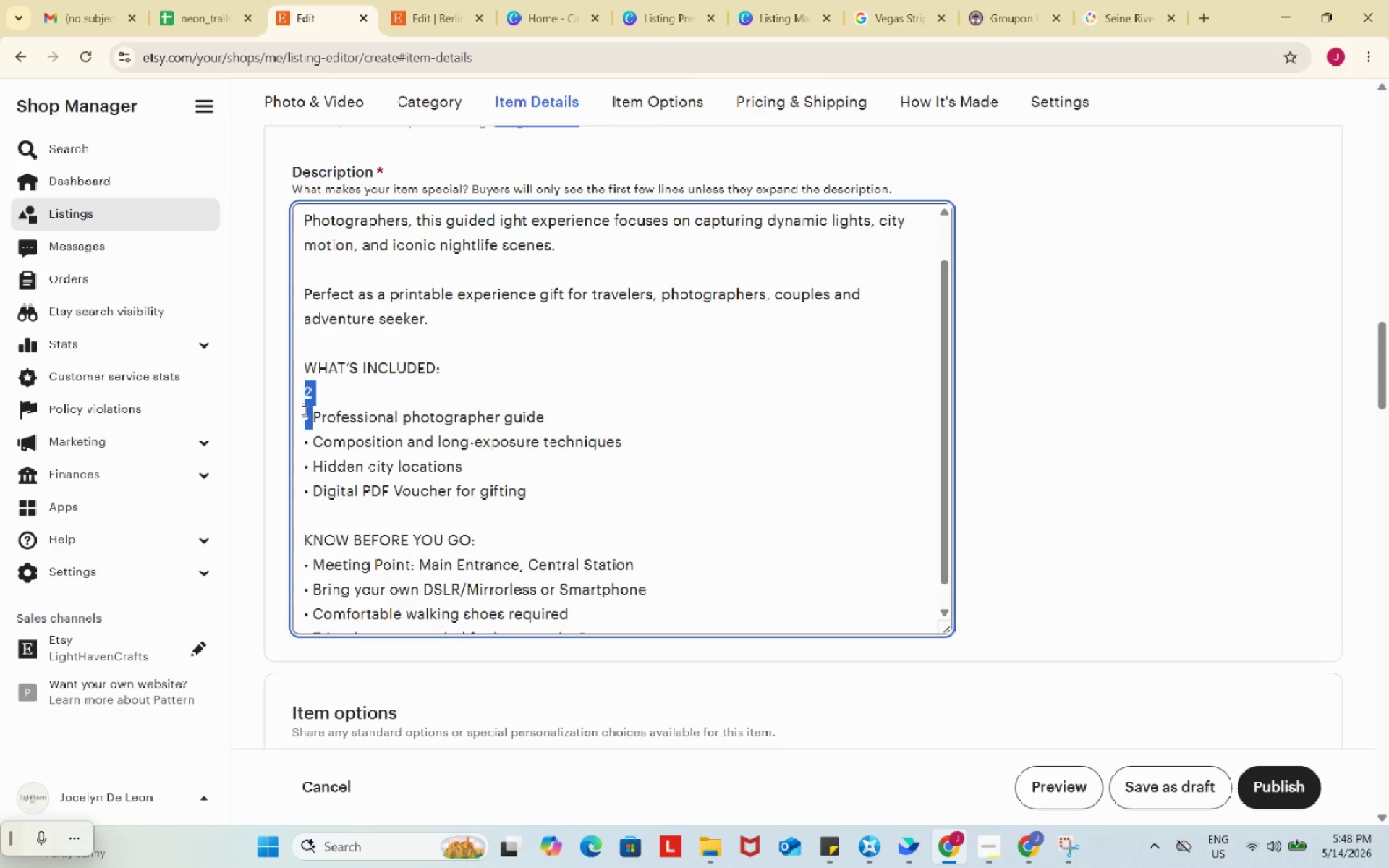 
key(Control+ControlLeft)
 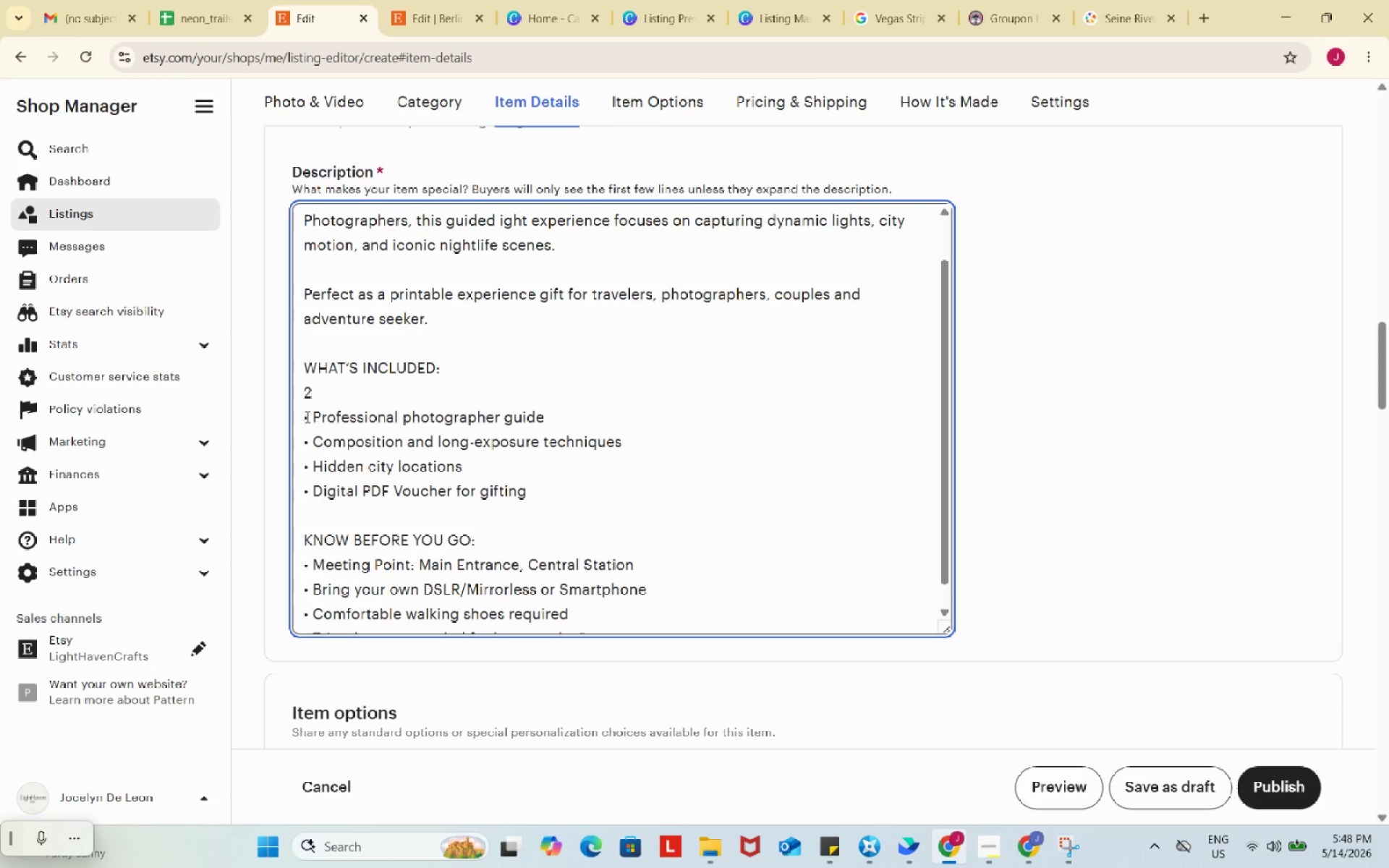 
left_click([306, 417])
 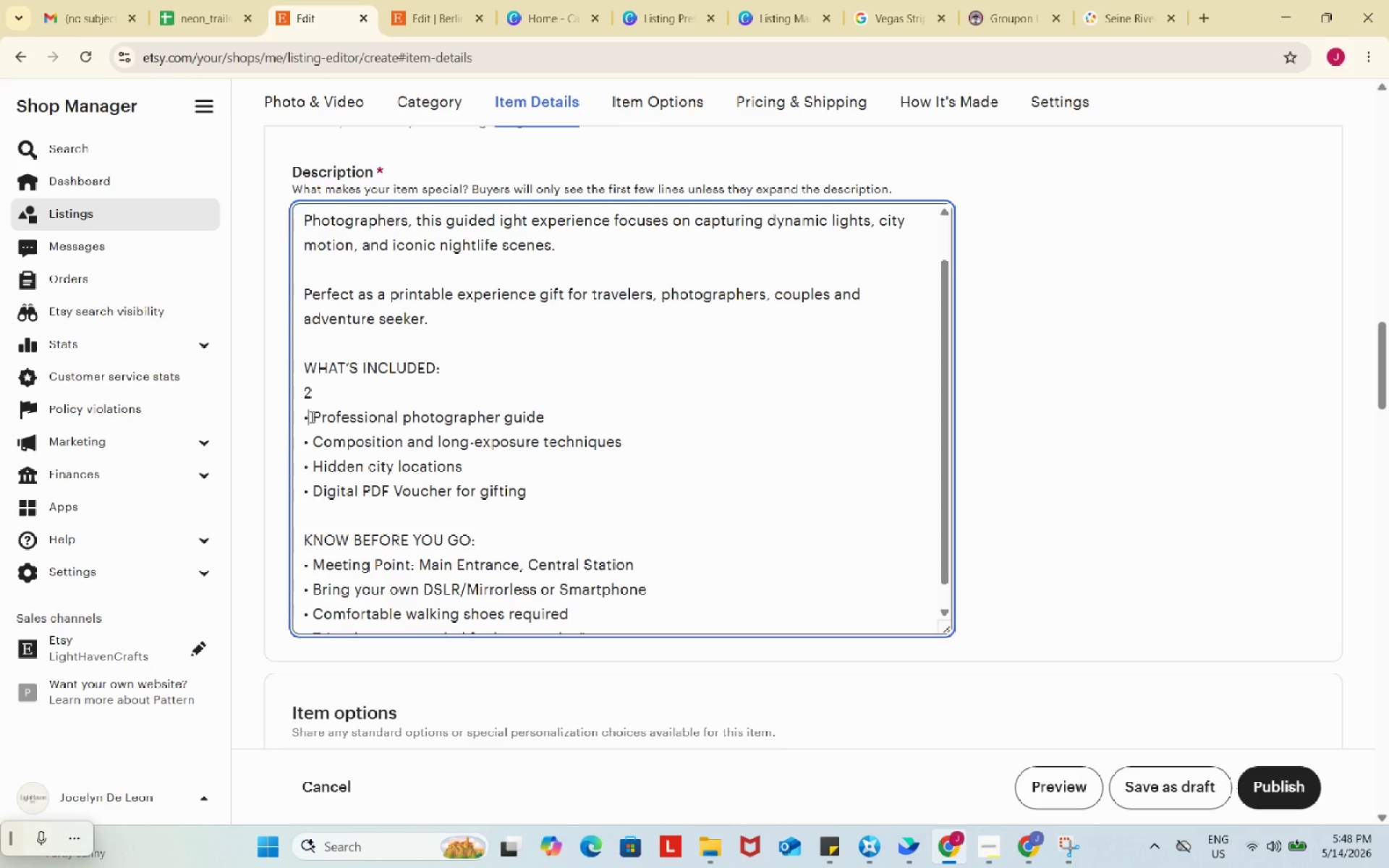 
left_click_drag(start_coordinate=[310, 417], to_coordinate=[301, 414])
 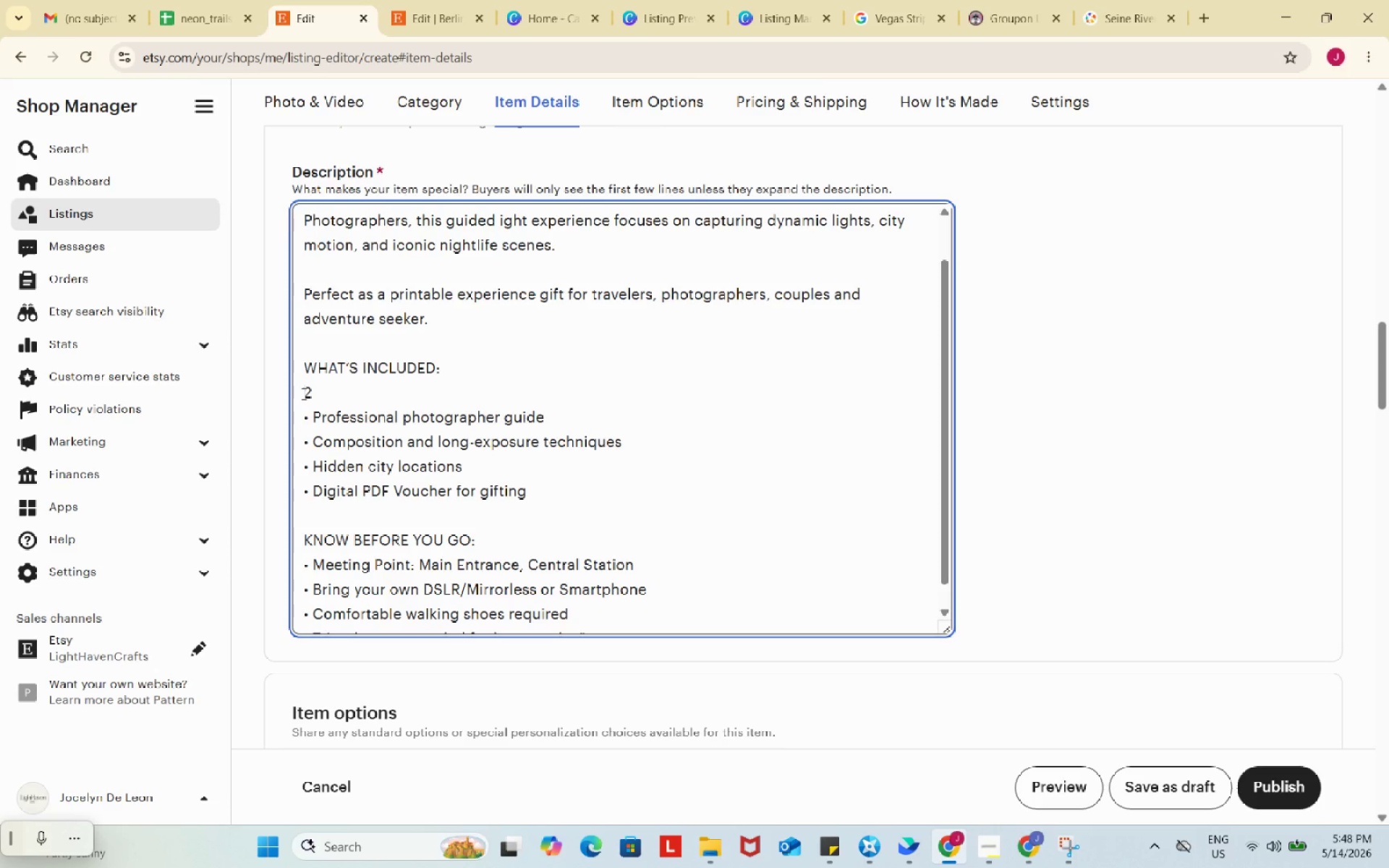 
key(Control+ControlLeft)
 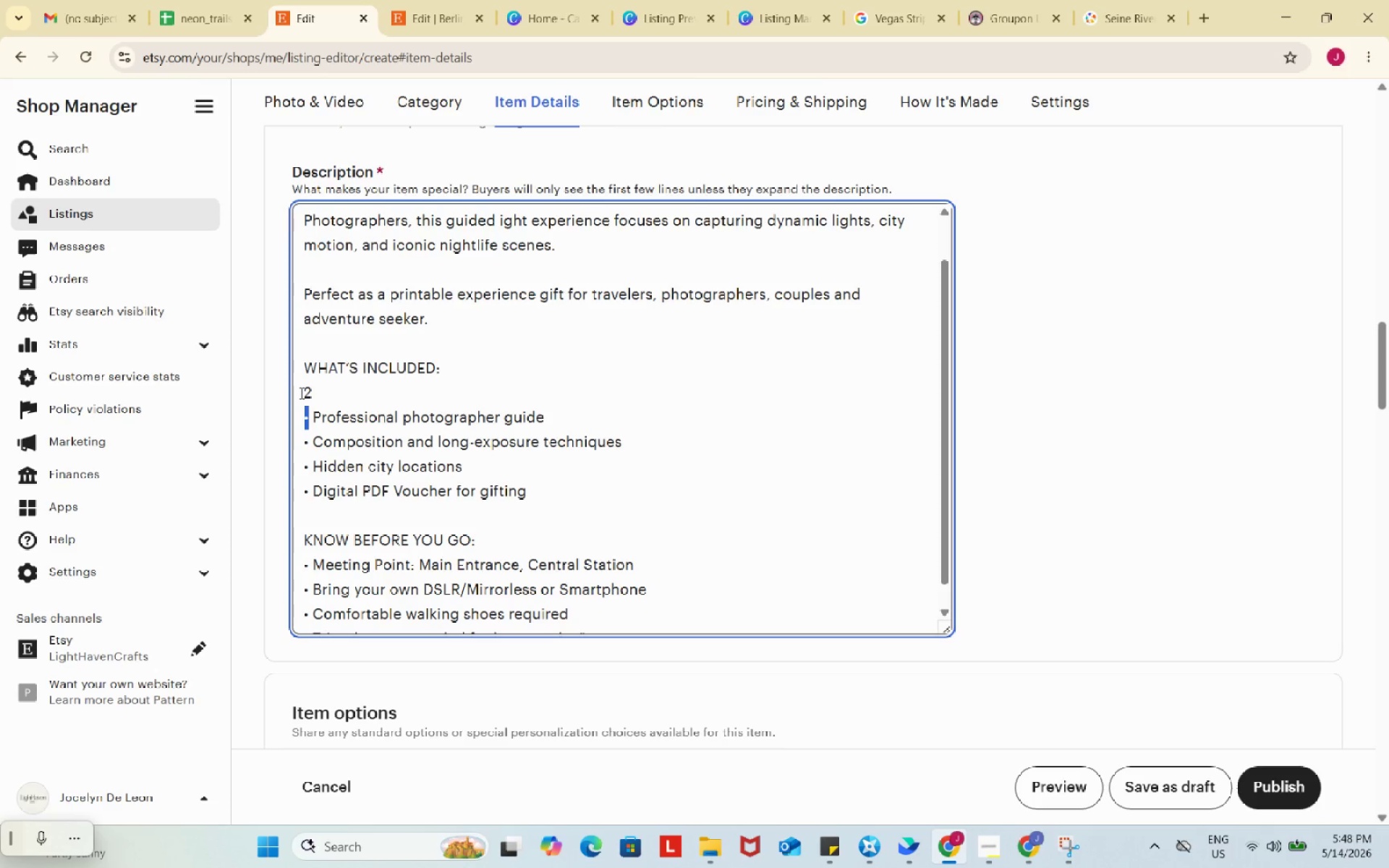 
key(Control+C)
 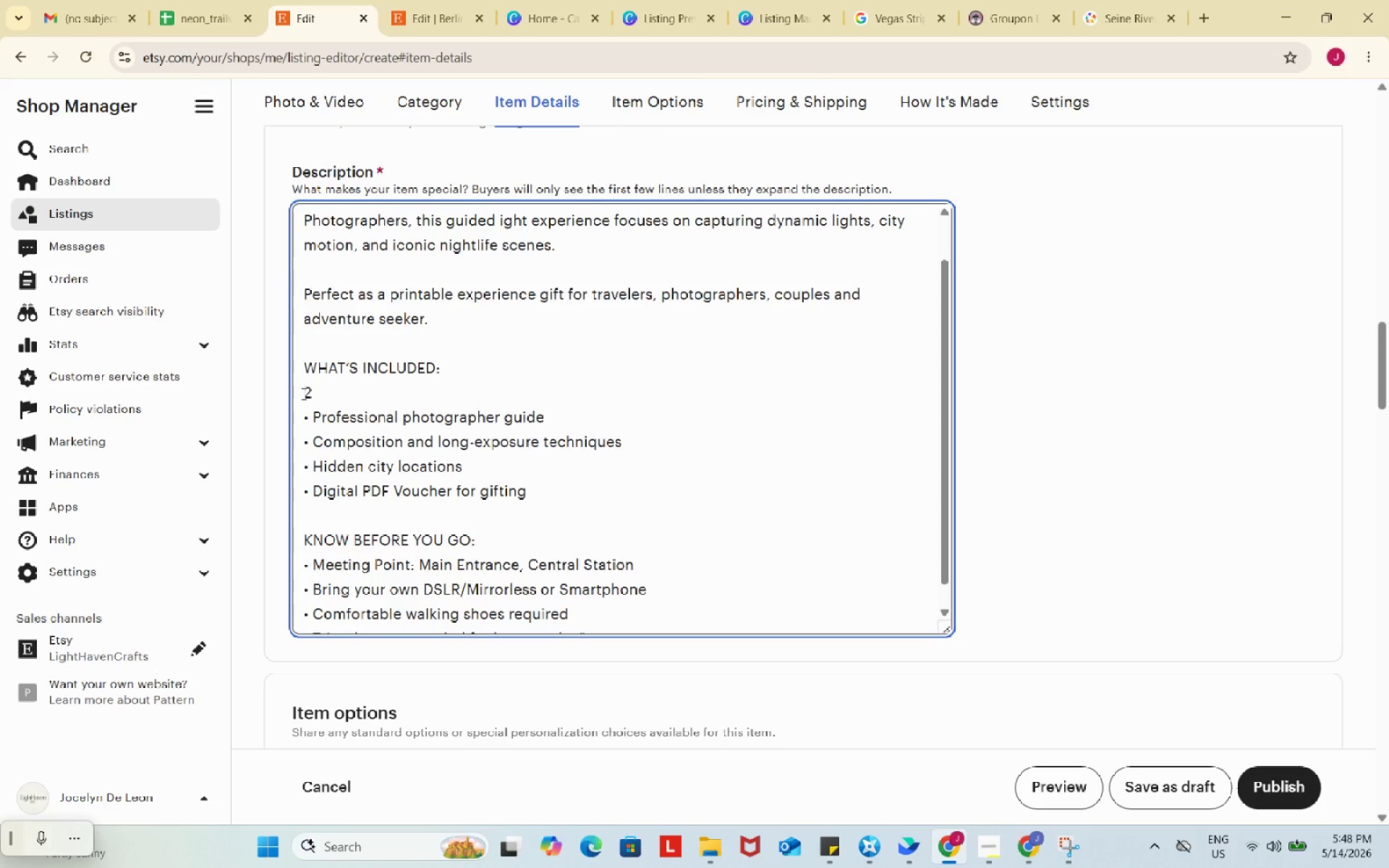 
double_click([302, 393])
 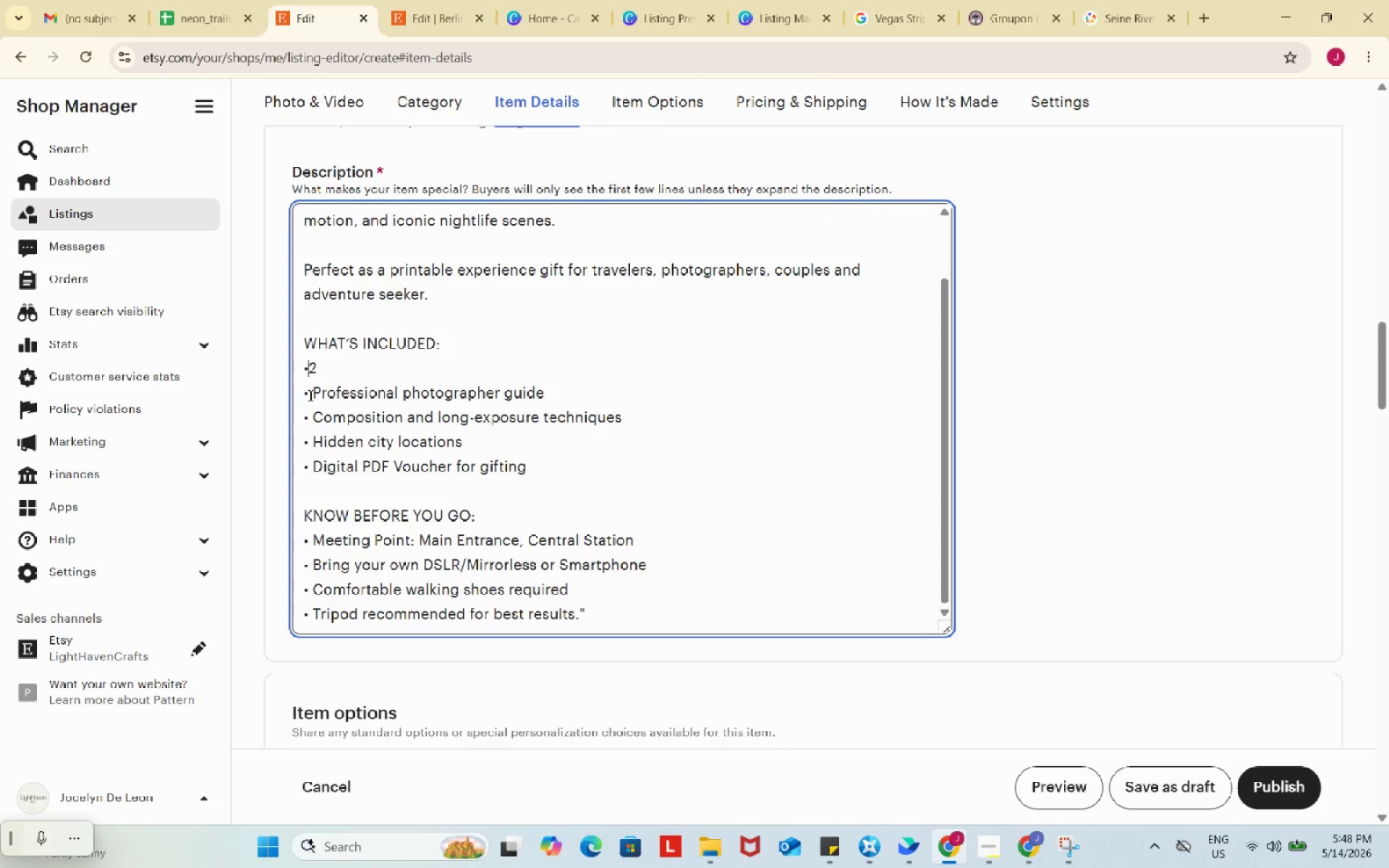 
key(Control+ControlLeft)
 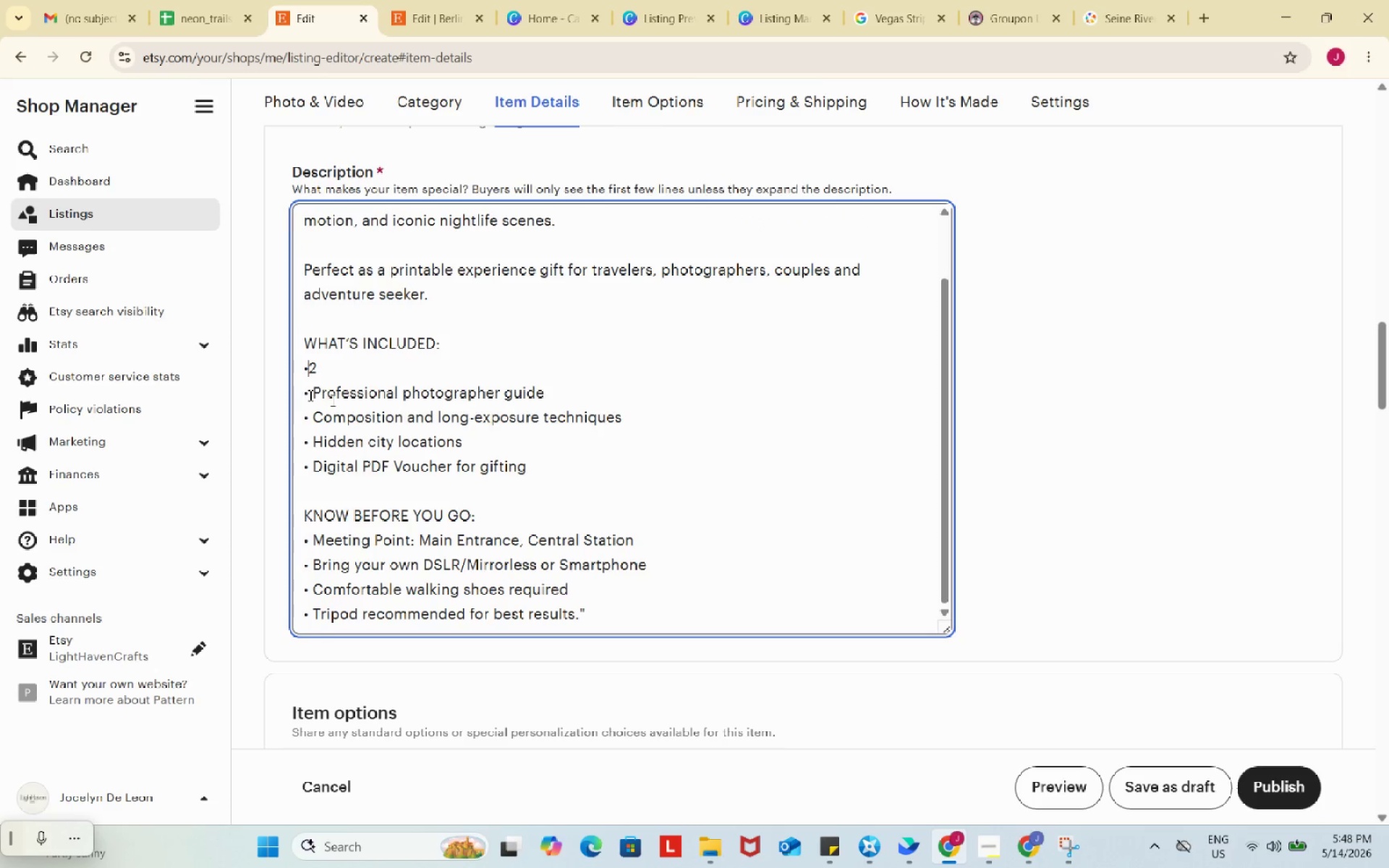 
key(Control+V)
 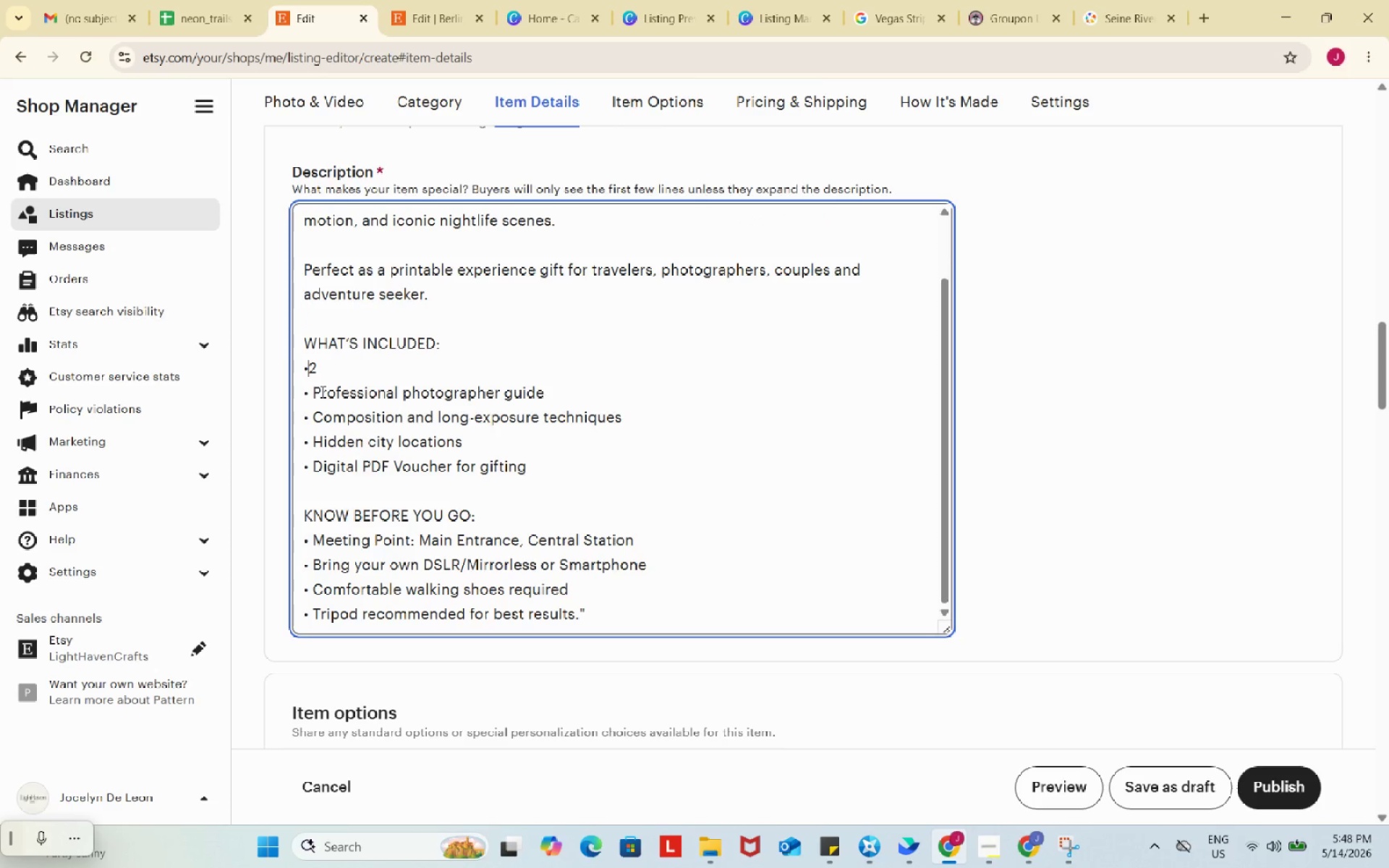 
key(Space)
 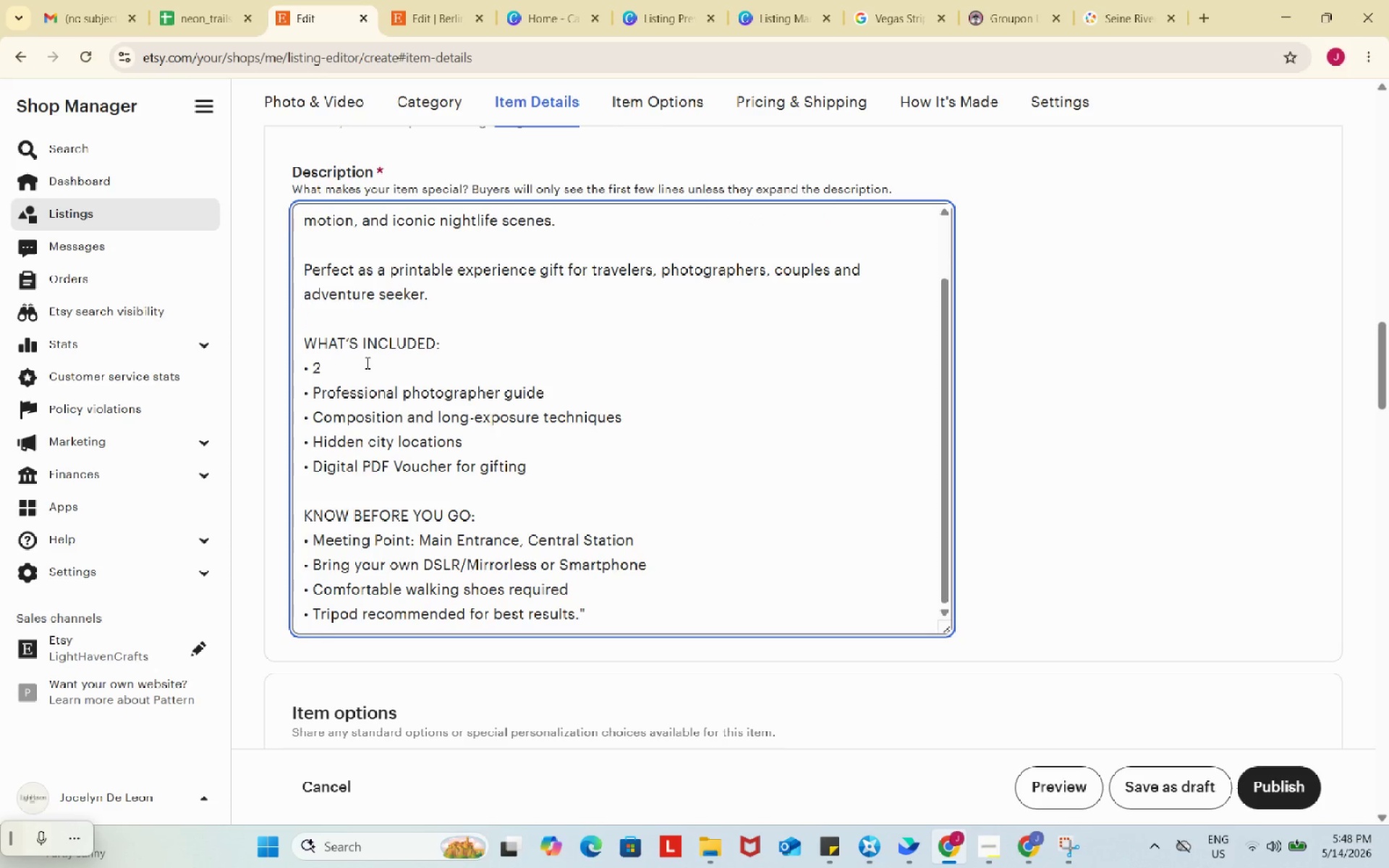 
left_click([366, 362])
 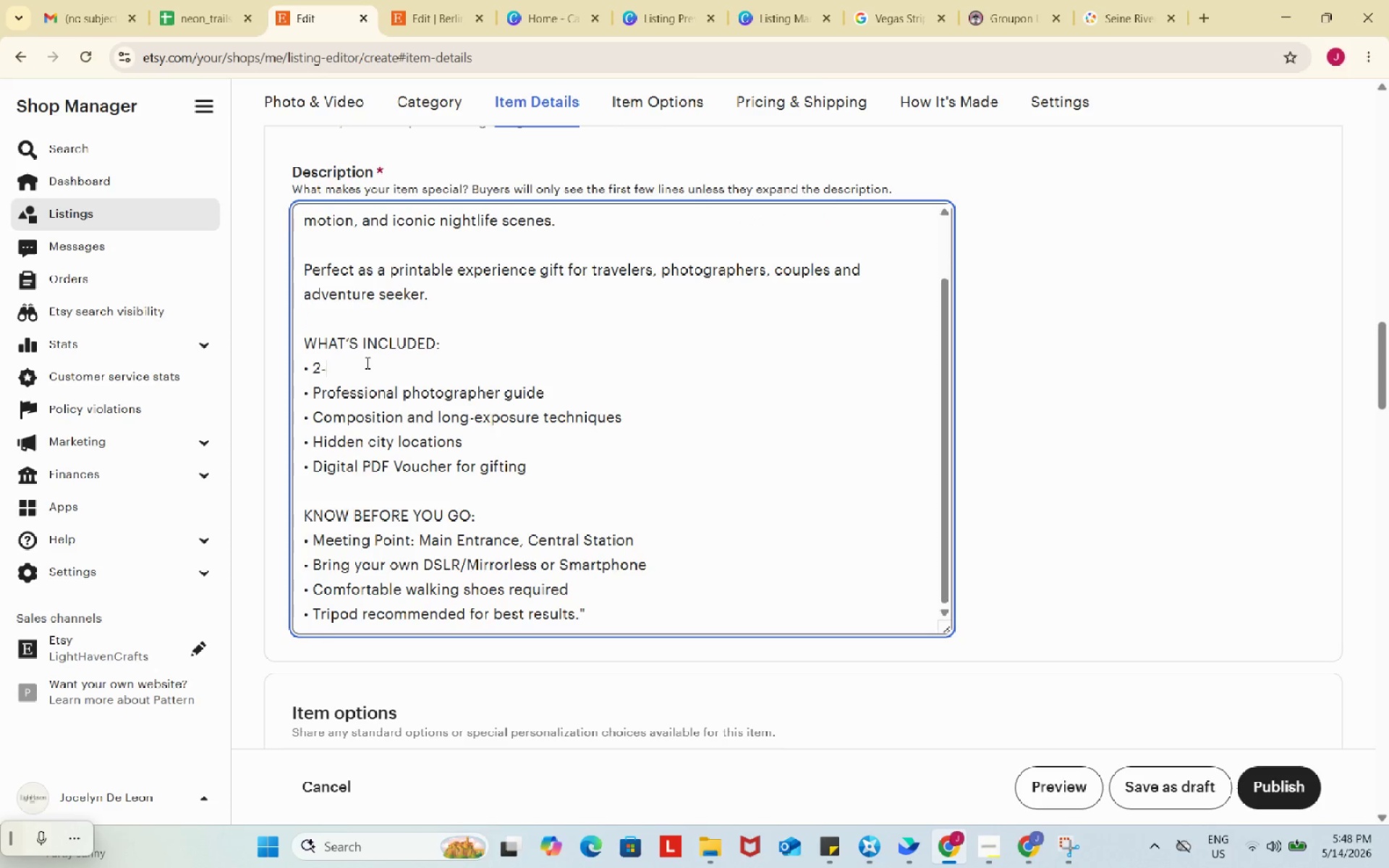 
type(-j)
key(Backspace)
type(hour guided Las Vegas night photoog)
key(Backspace)
key(Backspace)
type(graphy tour)
 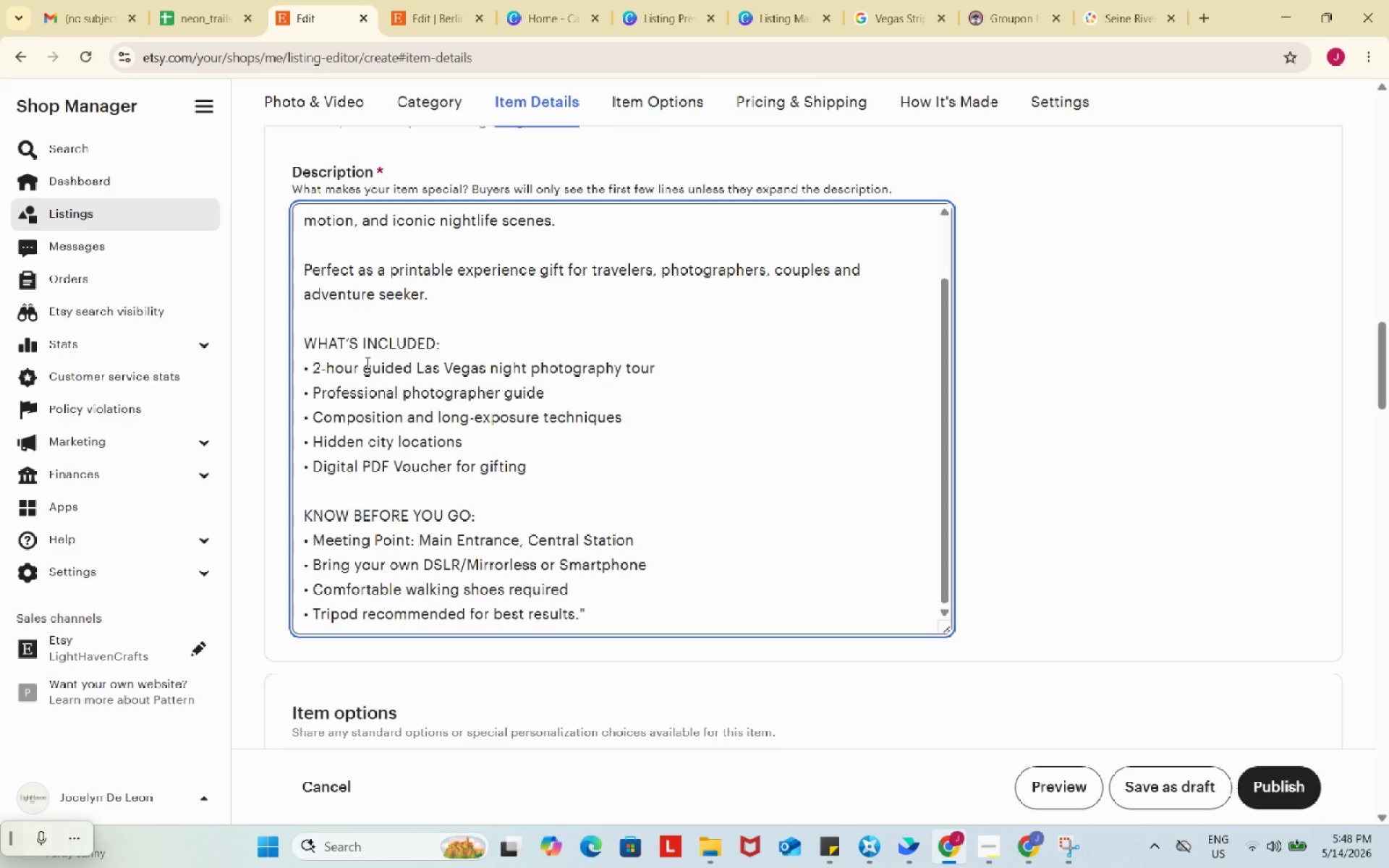 
wait(24.62)
 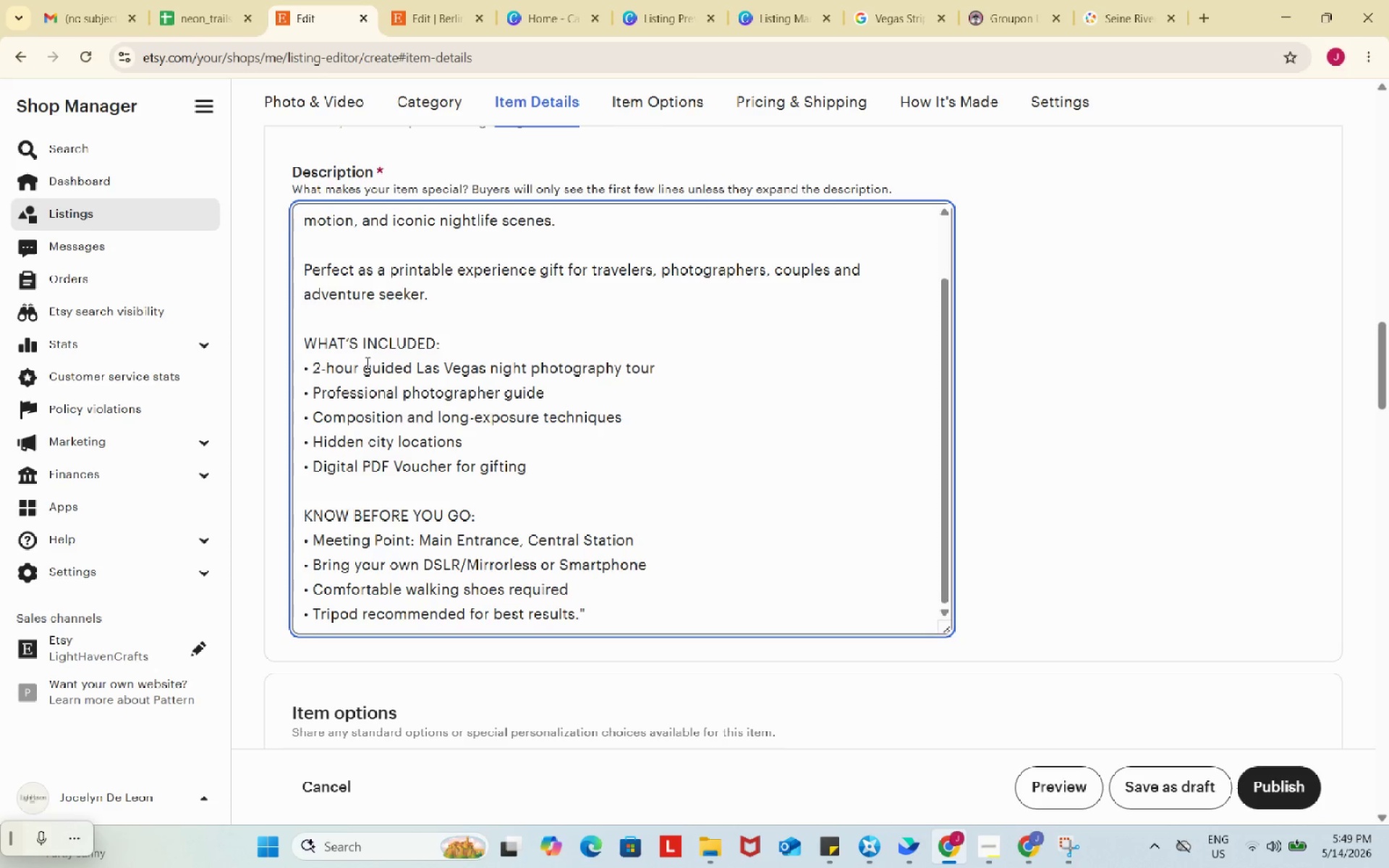 
scroll: coordinate [485, 431], scroll_direction: down, amount: 2.0
 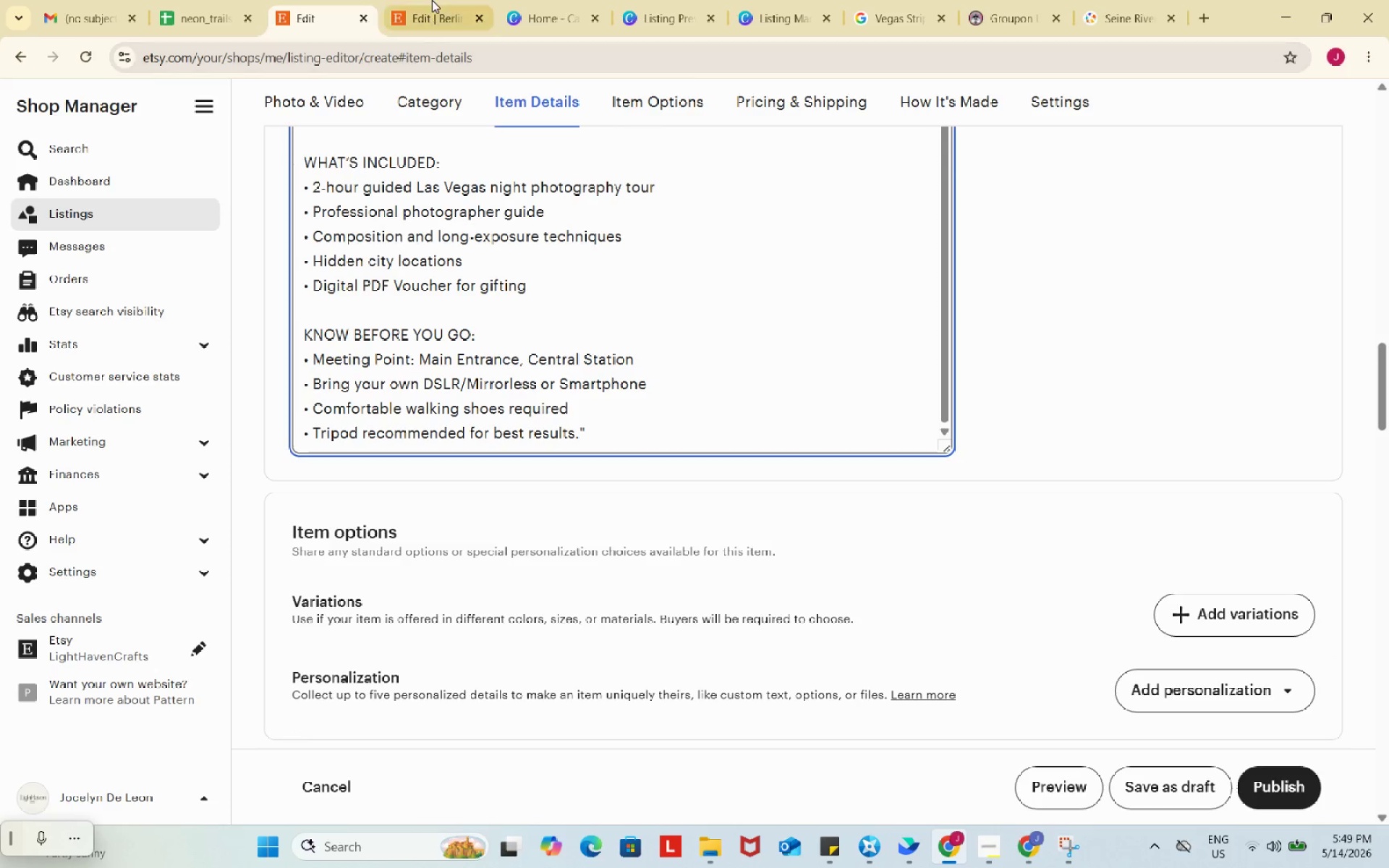 
left_click([432, 0])
 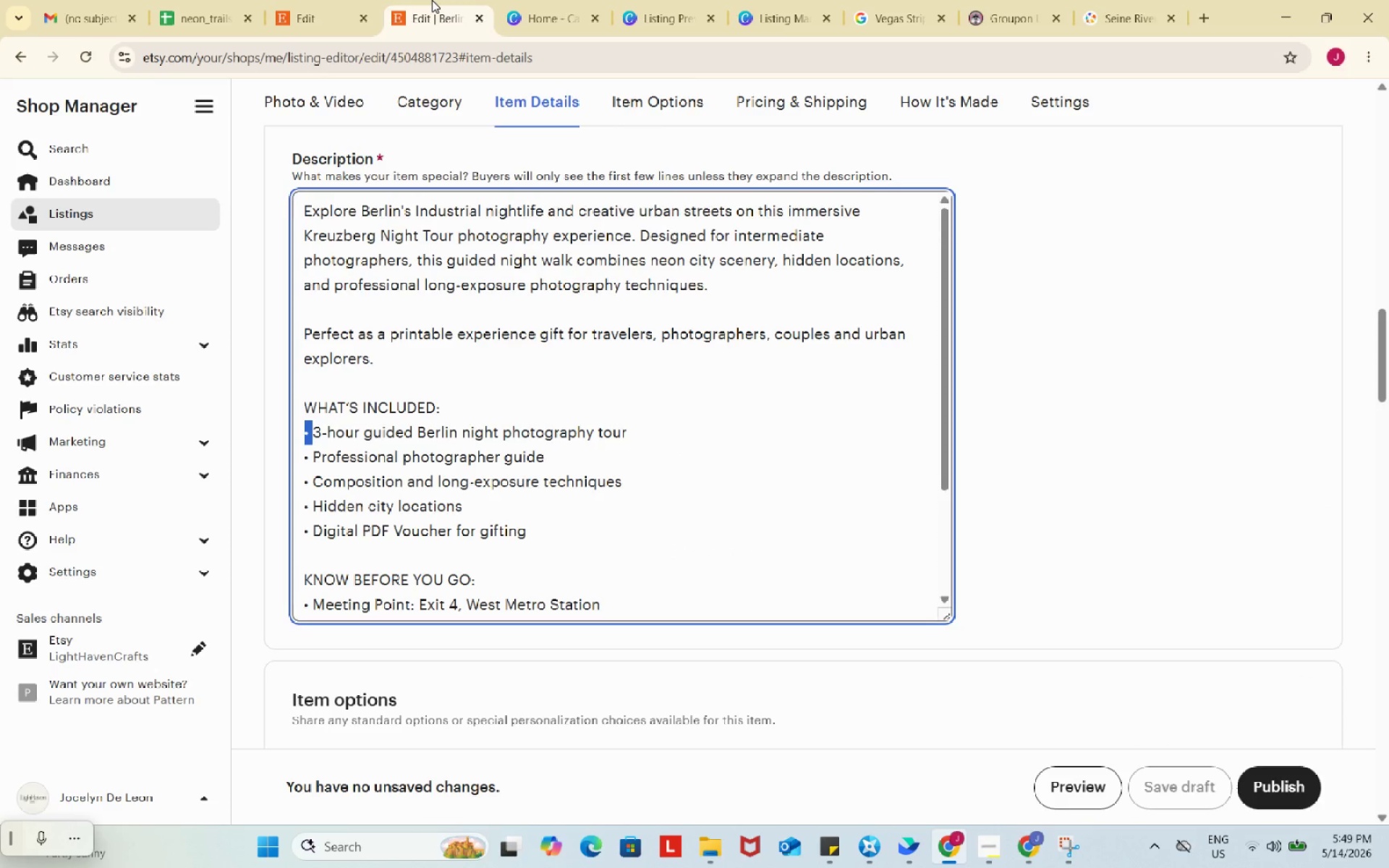 
wait(14.17)
 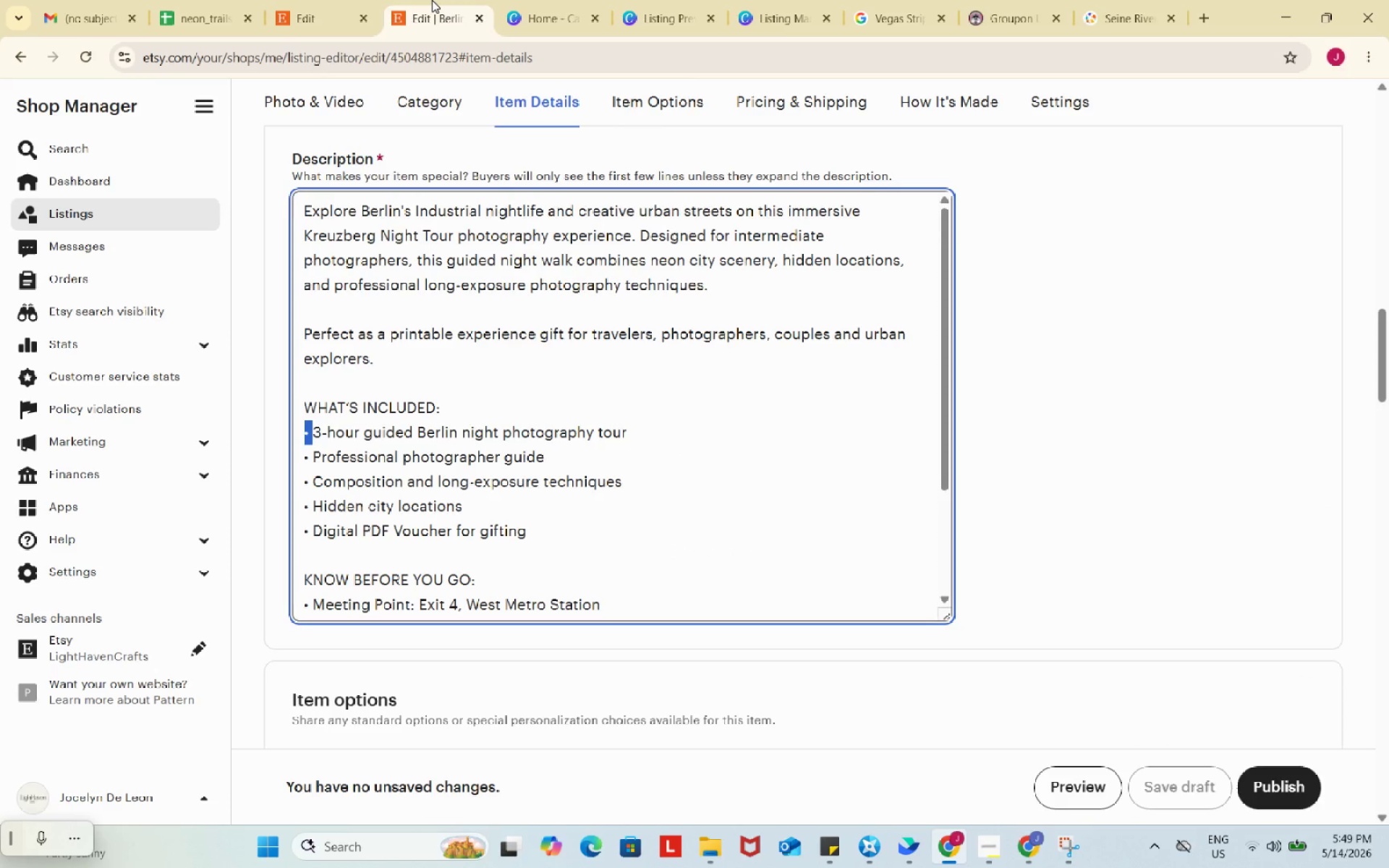 
scroll: coordinate [579, 365], scroll_direction: down, amount: 2.0
 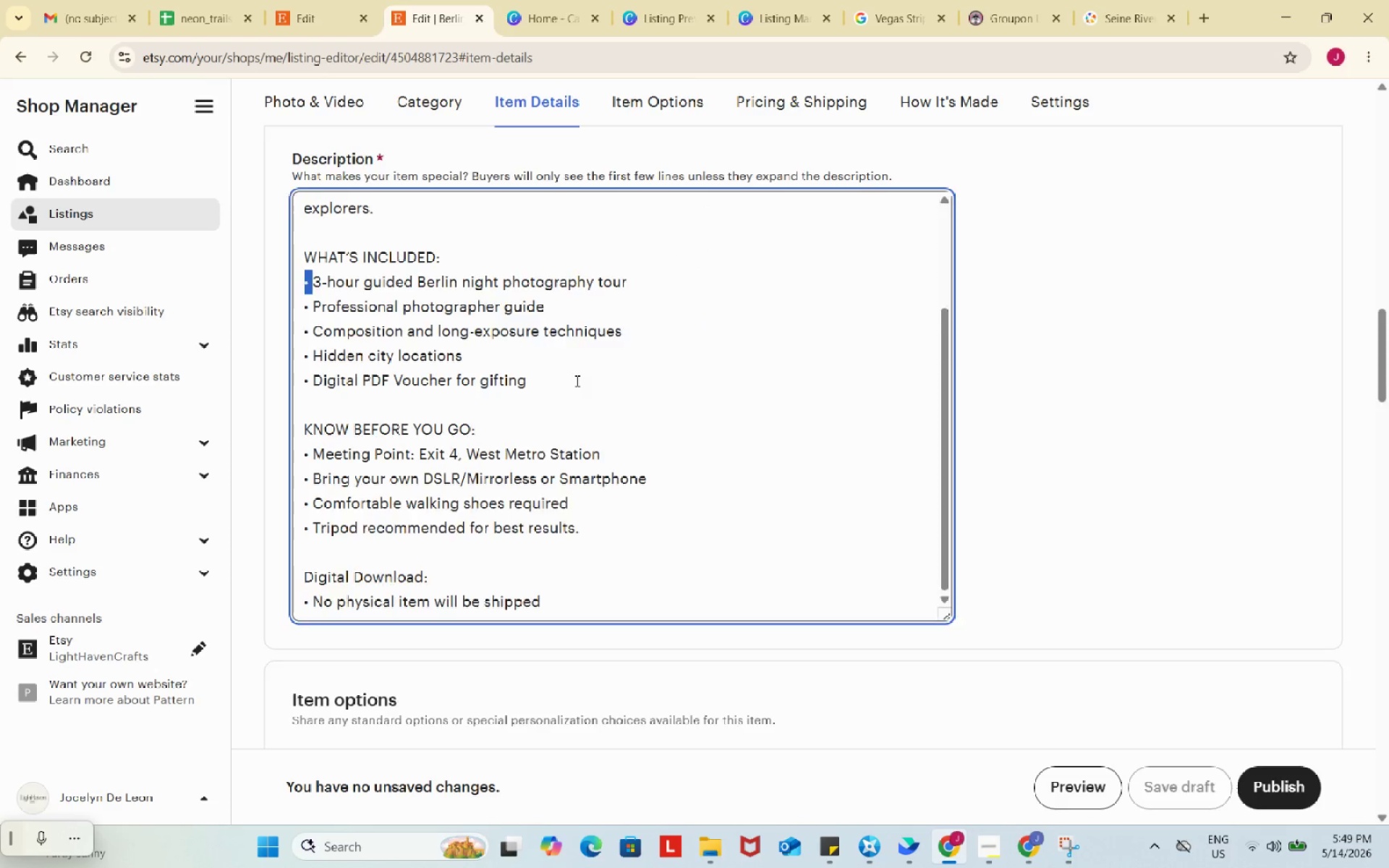 
left_click([562, 501])
 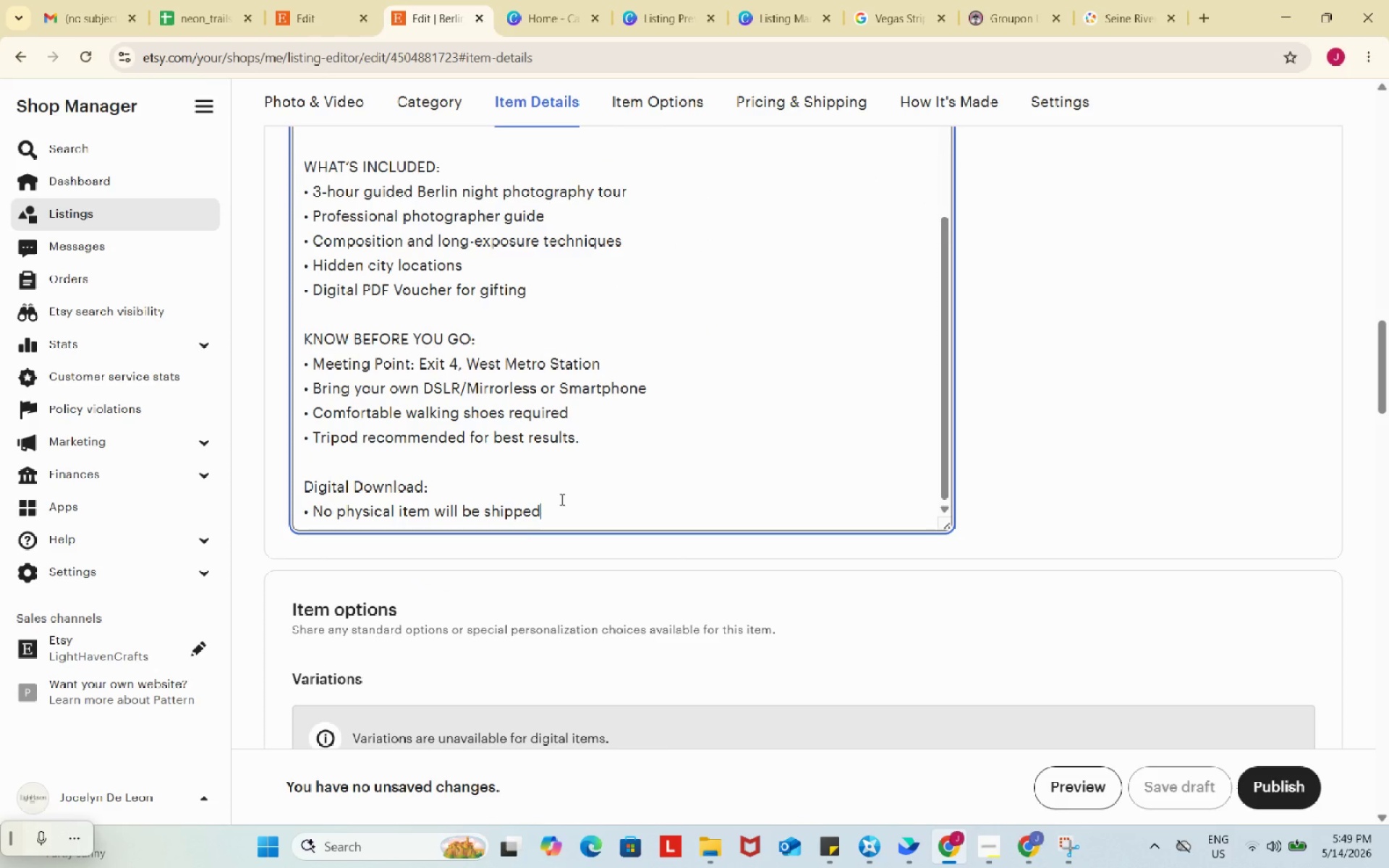 
scroll: coordinate [576, 380], scroll_direction: down, amount: 1.0
 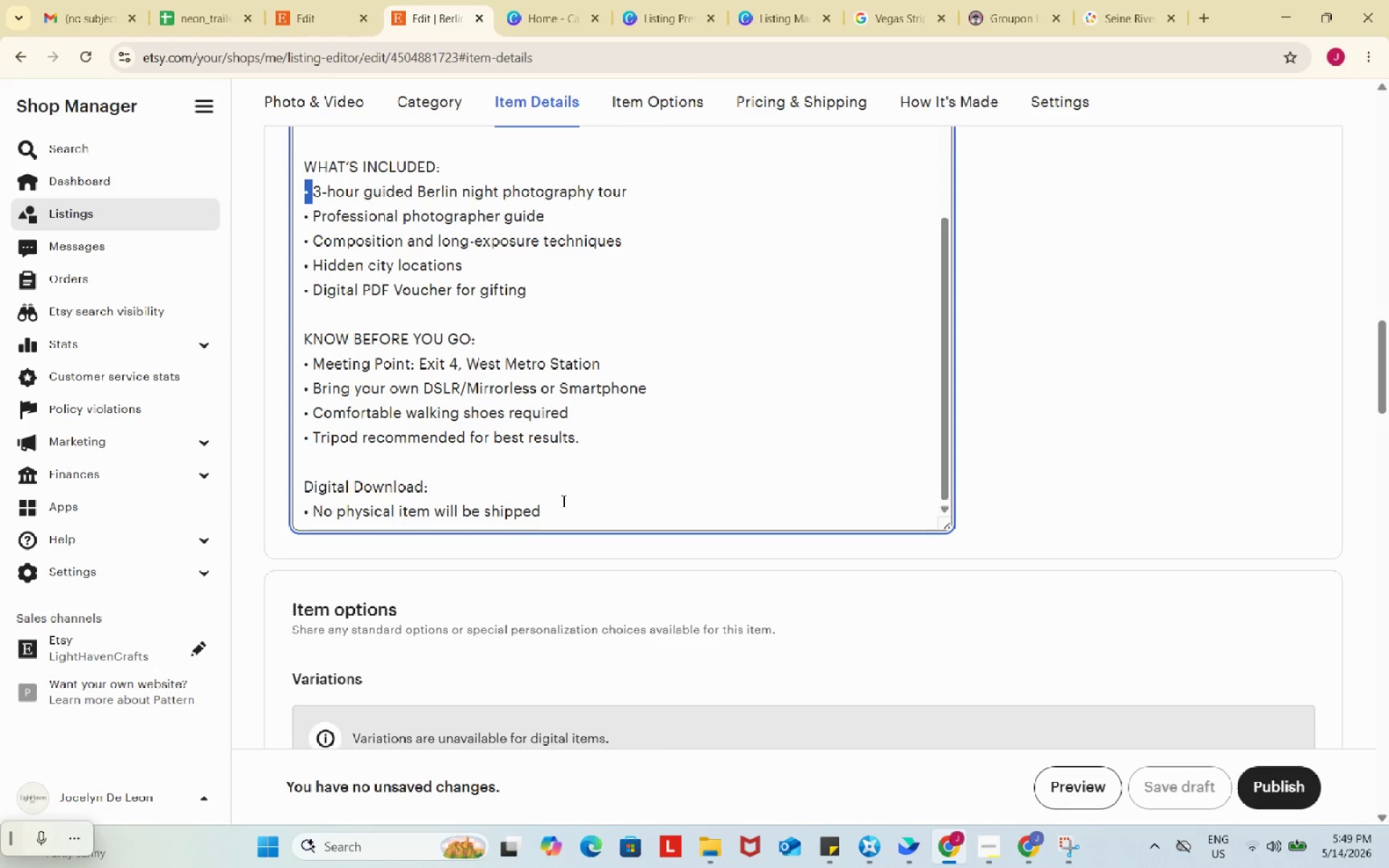 
wait(5.22)
 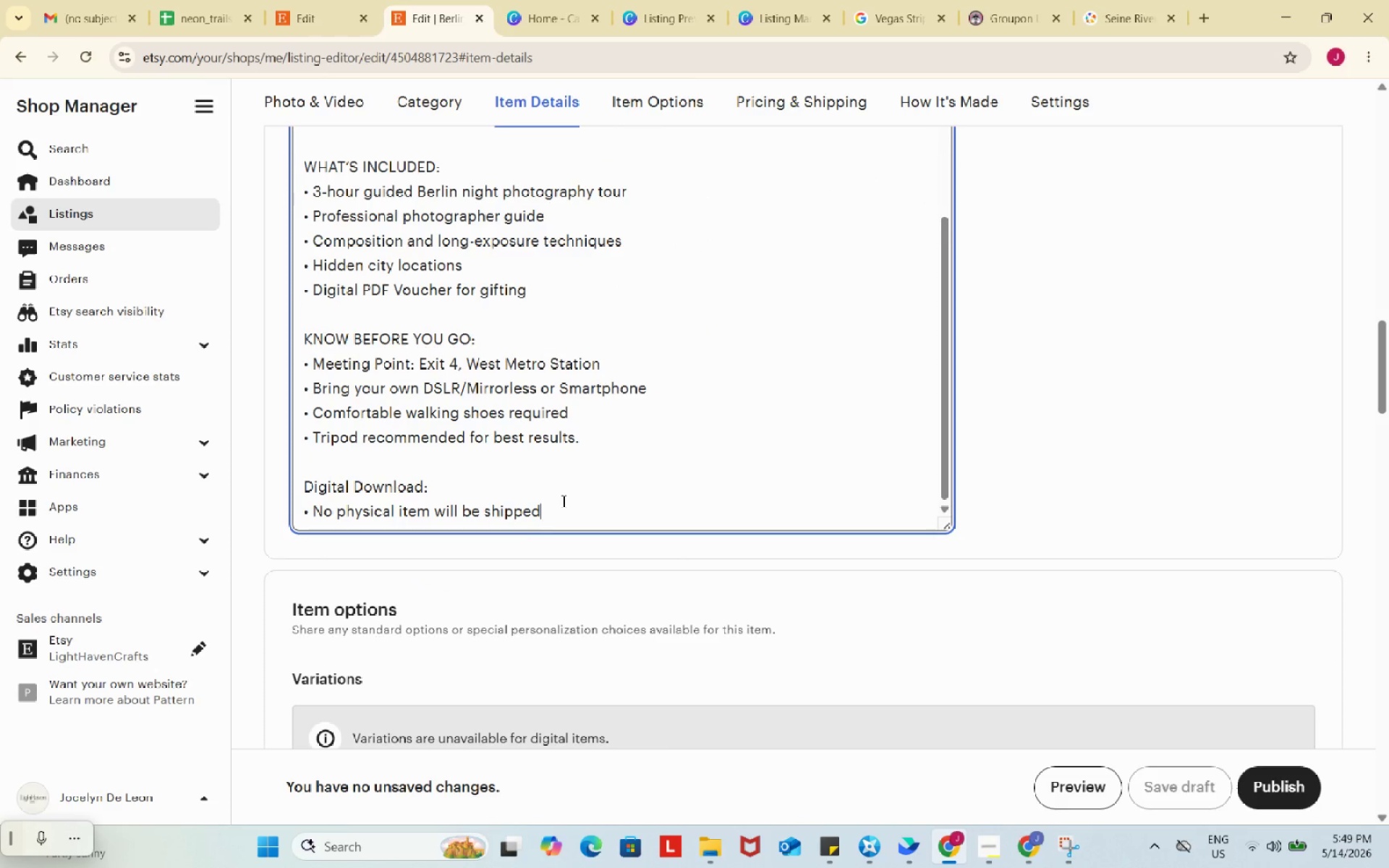 
left_click_drag(start_coordinate=[563, 513], to_coordinate=[297, 479])
 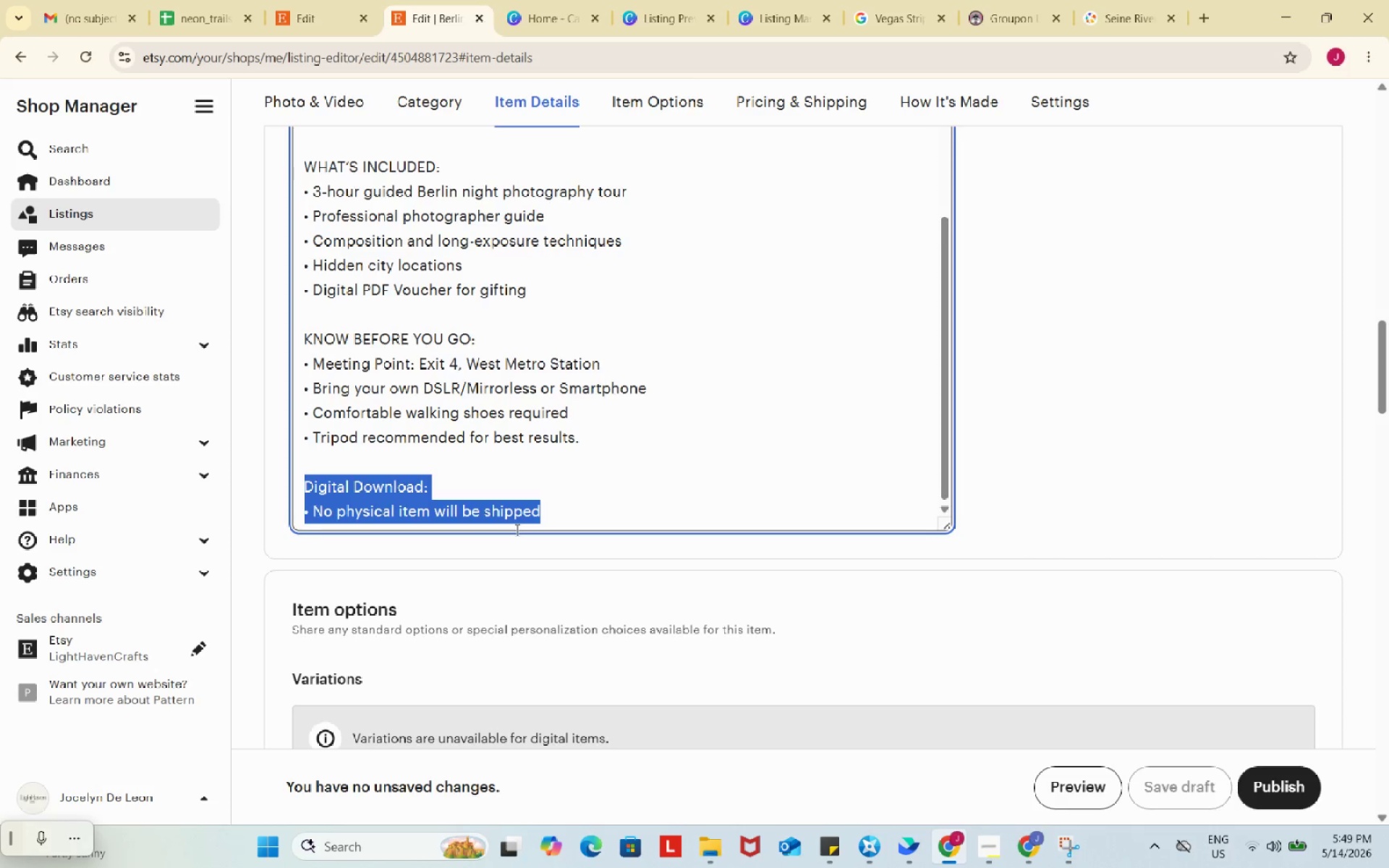 
key(Control+C)
 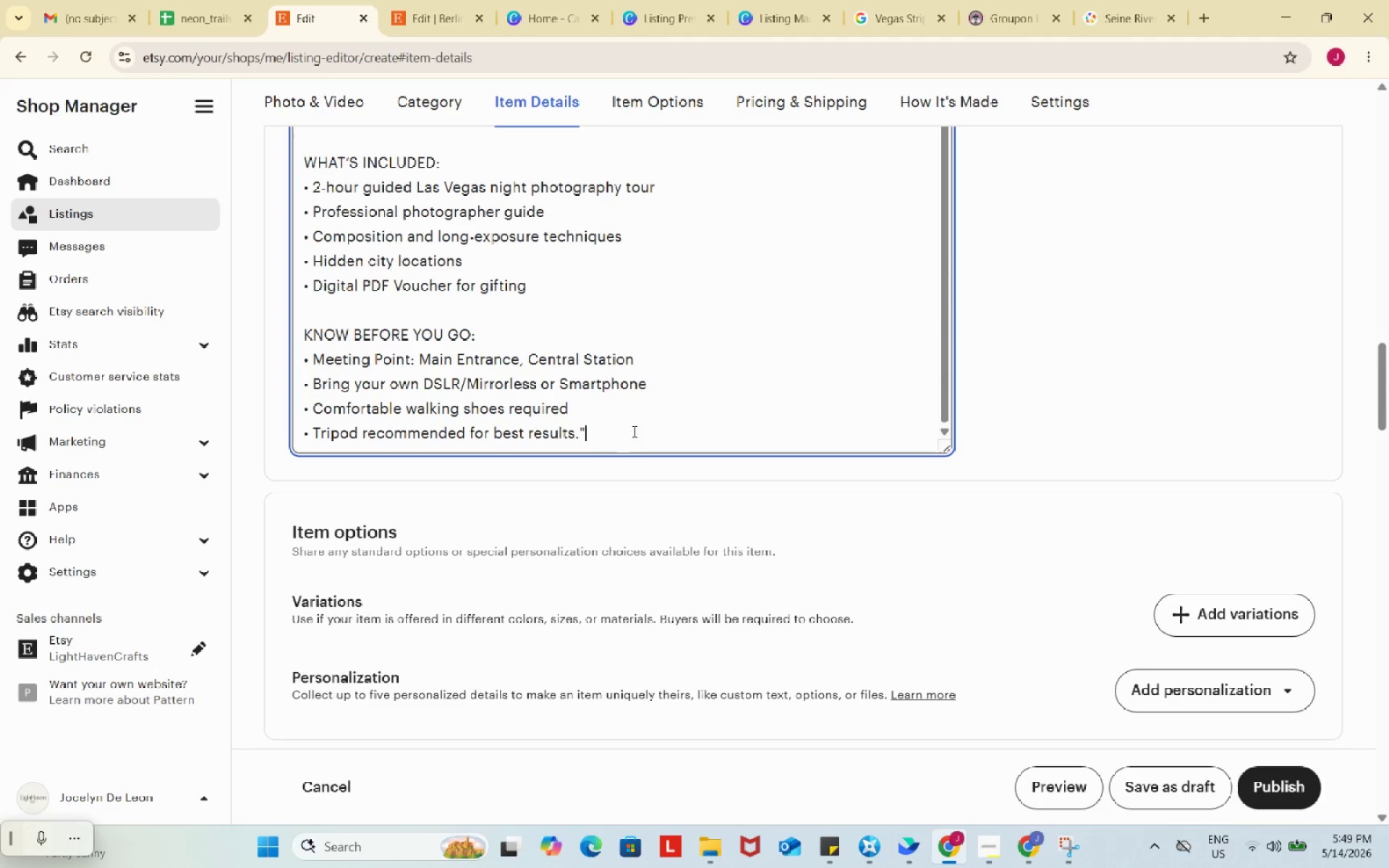 
key(Backspace)
 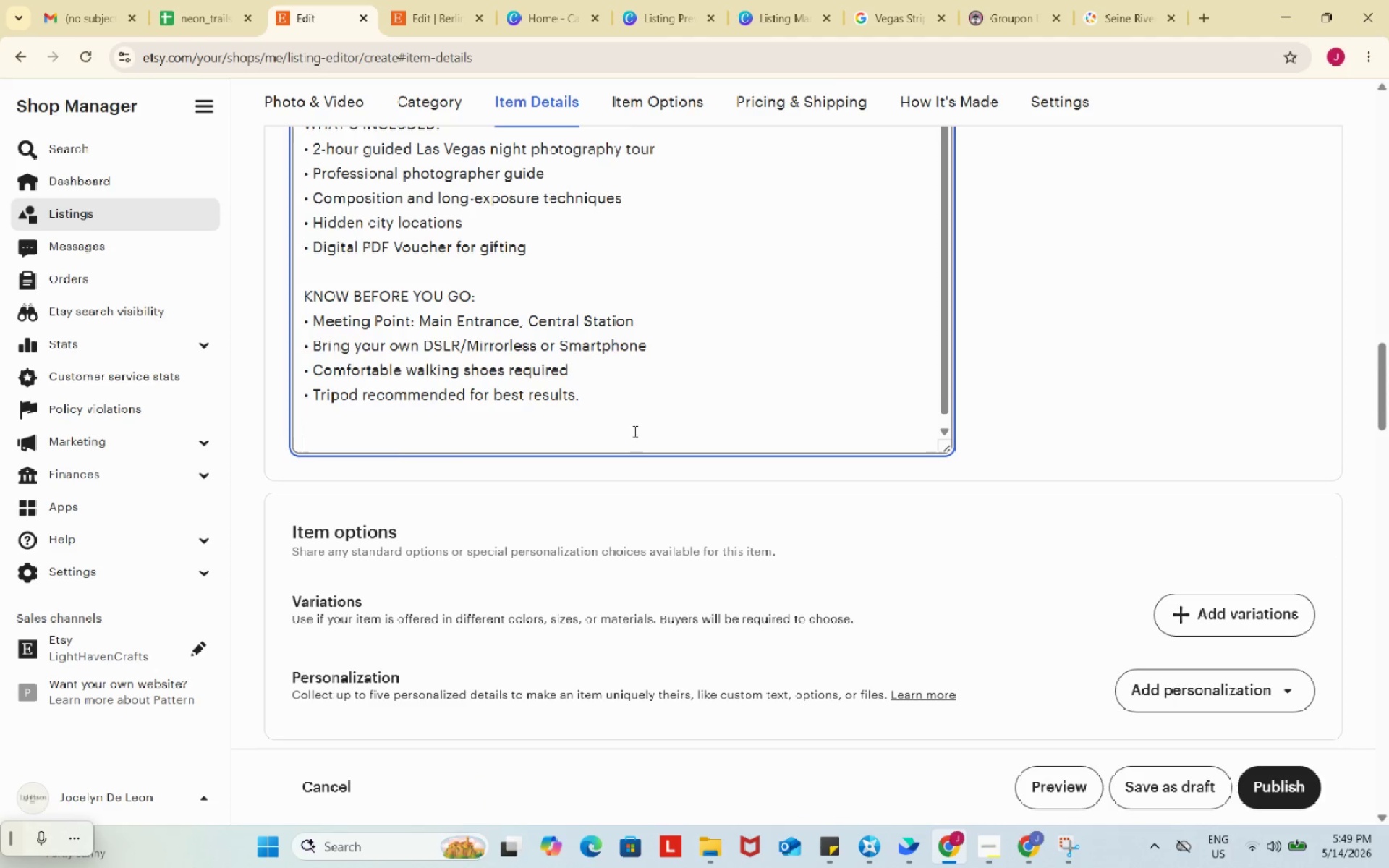 
key(Enter)
 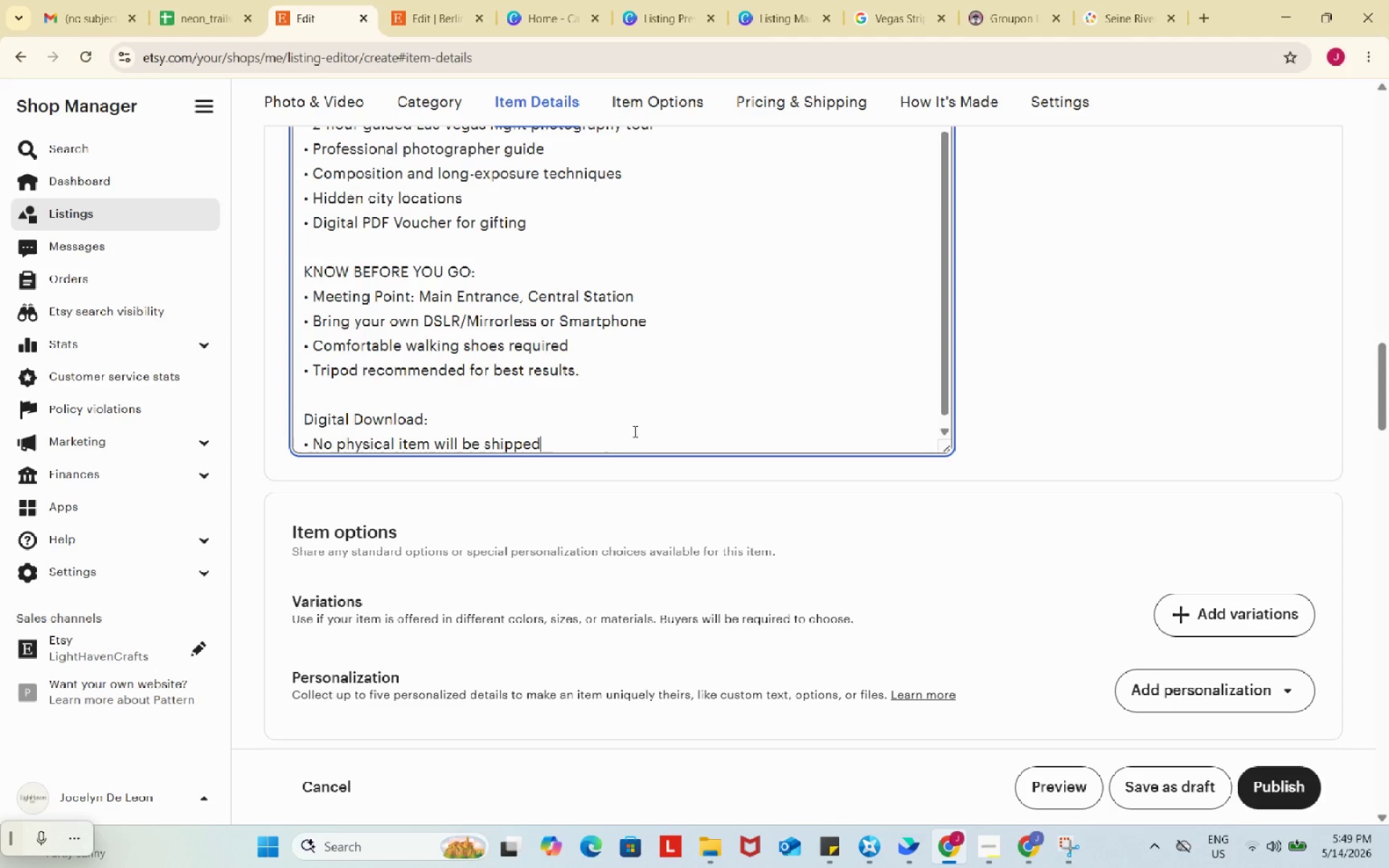 
key(Enter)
 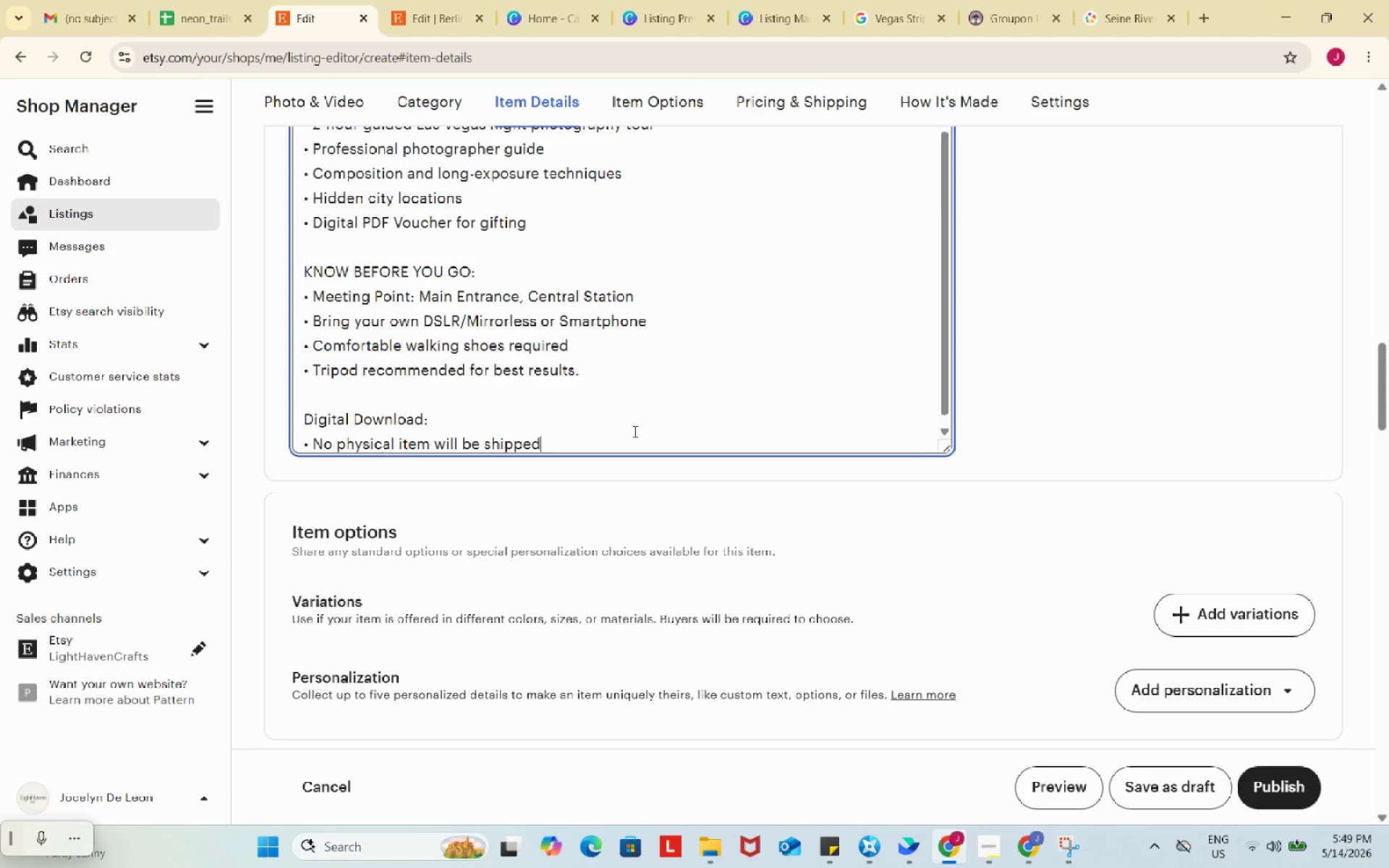 
key(Control+ControlLeft)
 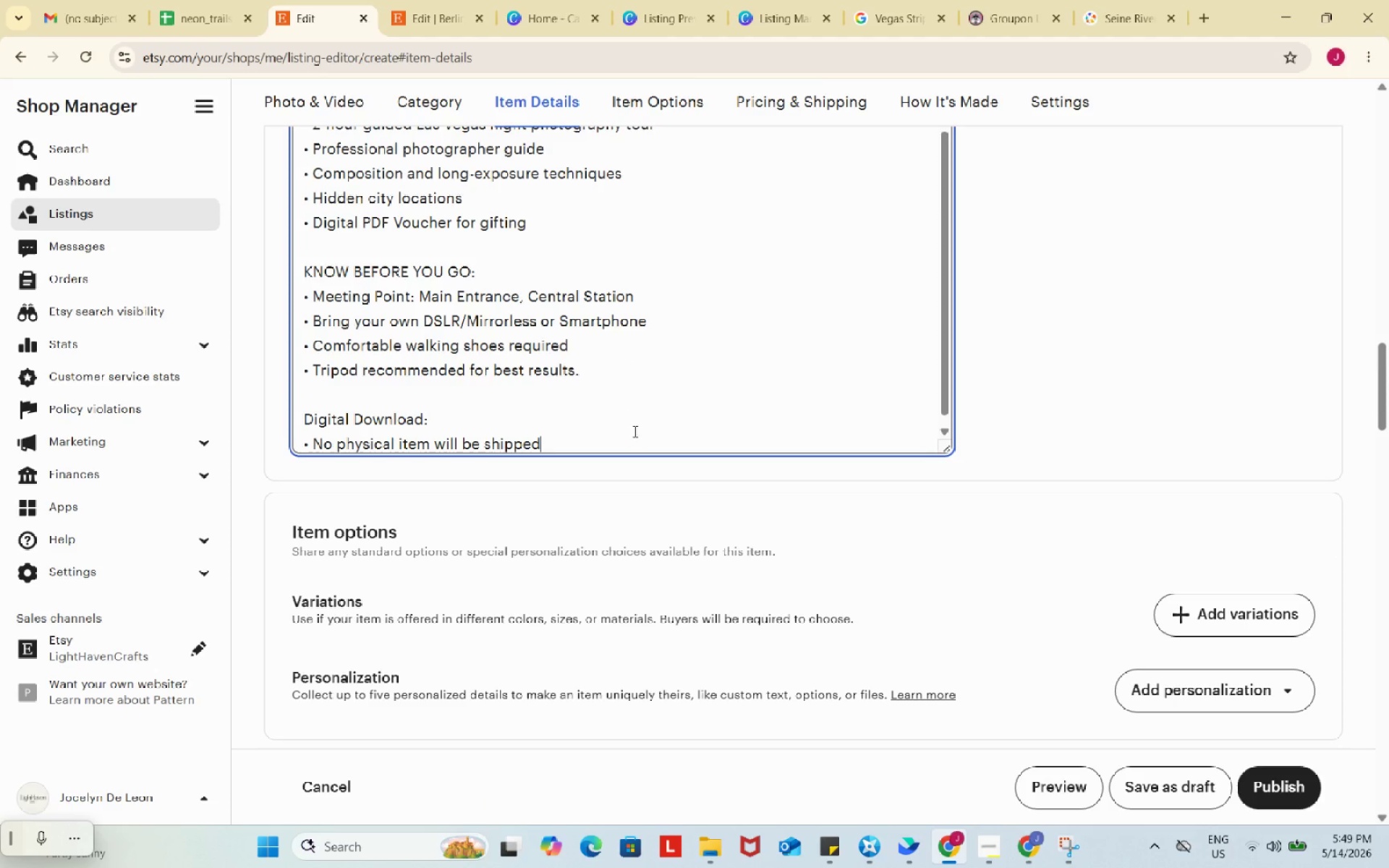 
key(Control+V)
 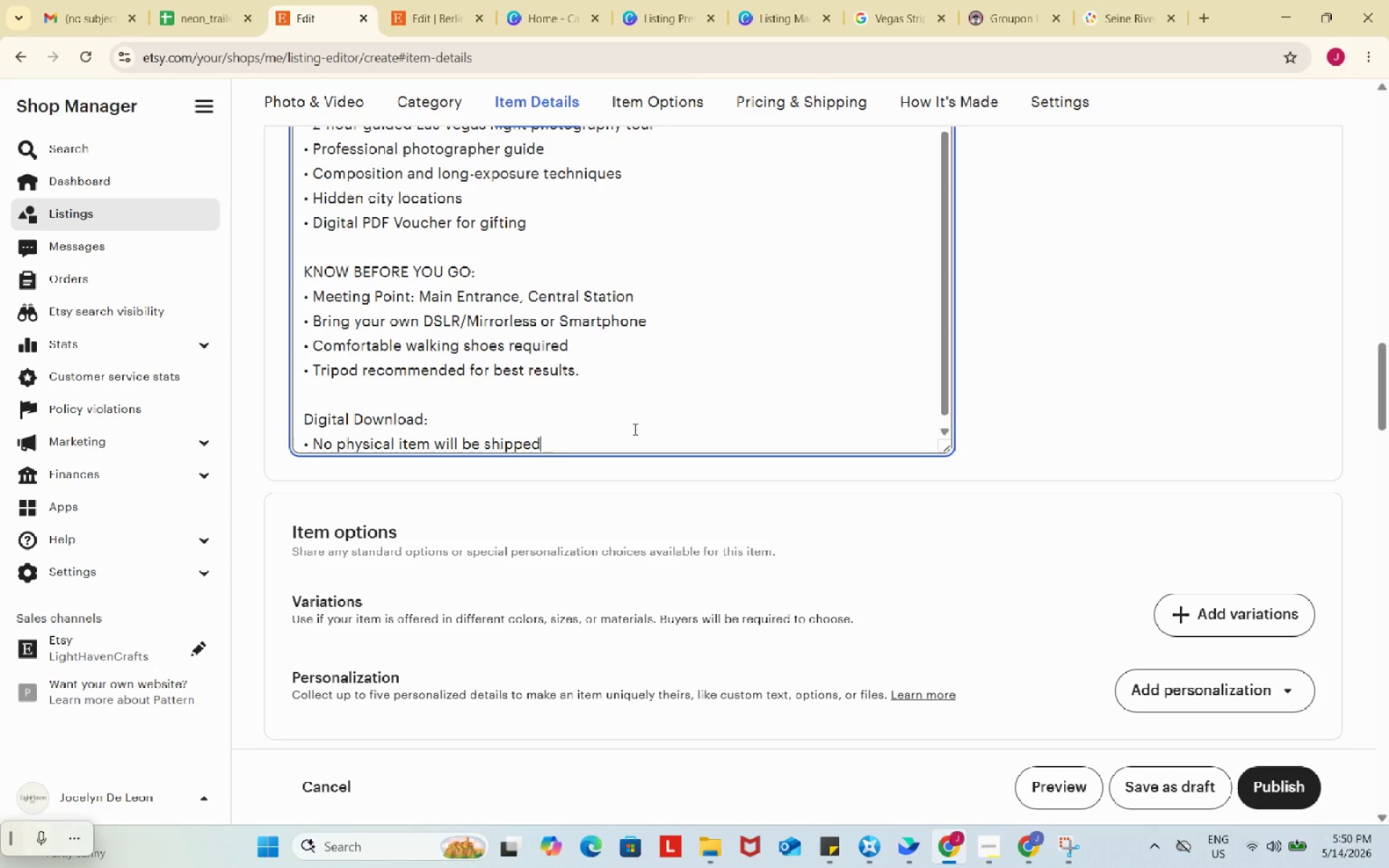 
wait(42.34)
 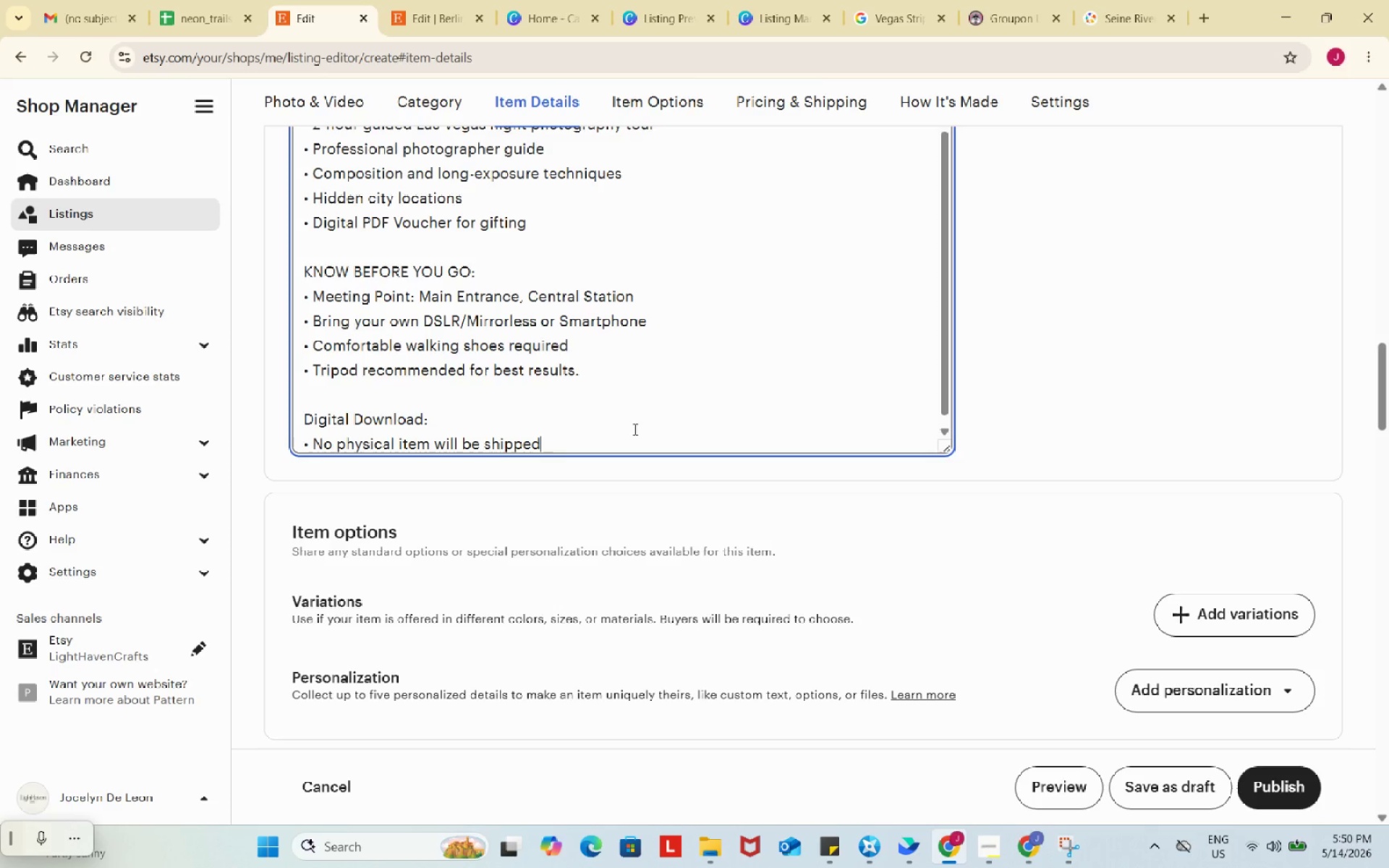 
scroll: coordinate [475, 525], scroll_direction: down, amount: 10.0
 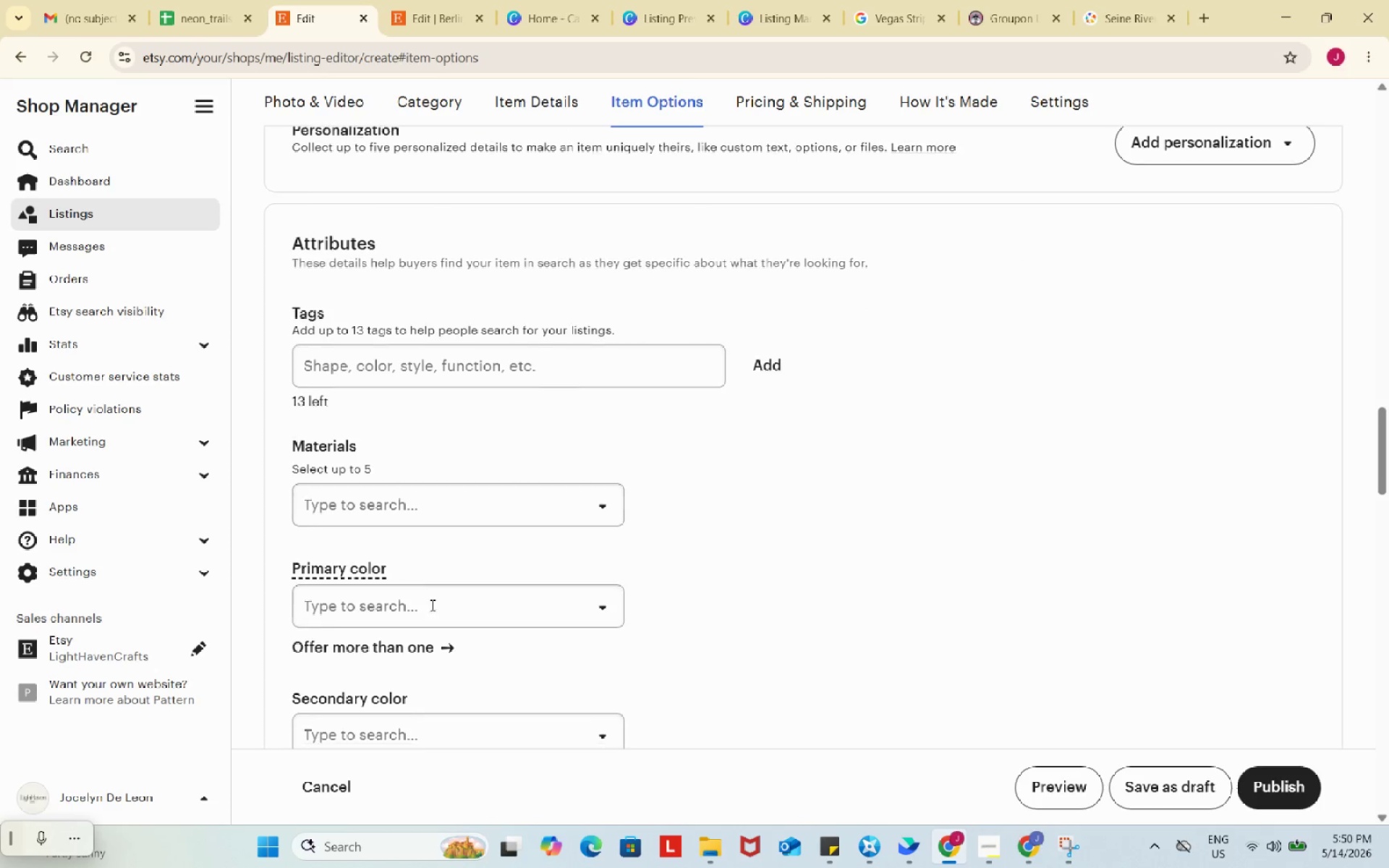 
left_click([210, 0])
 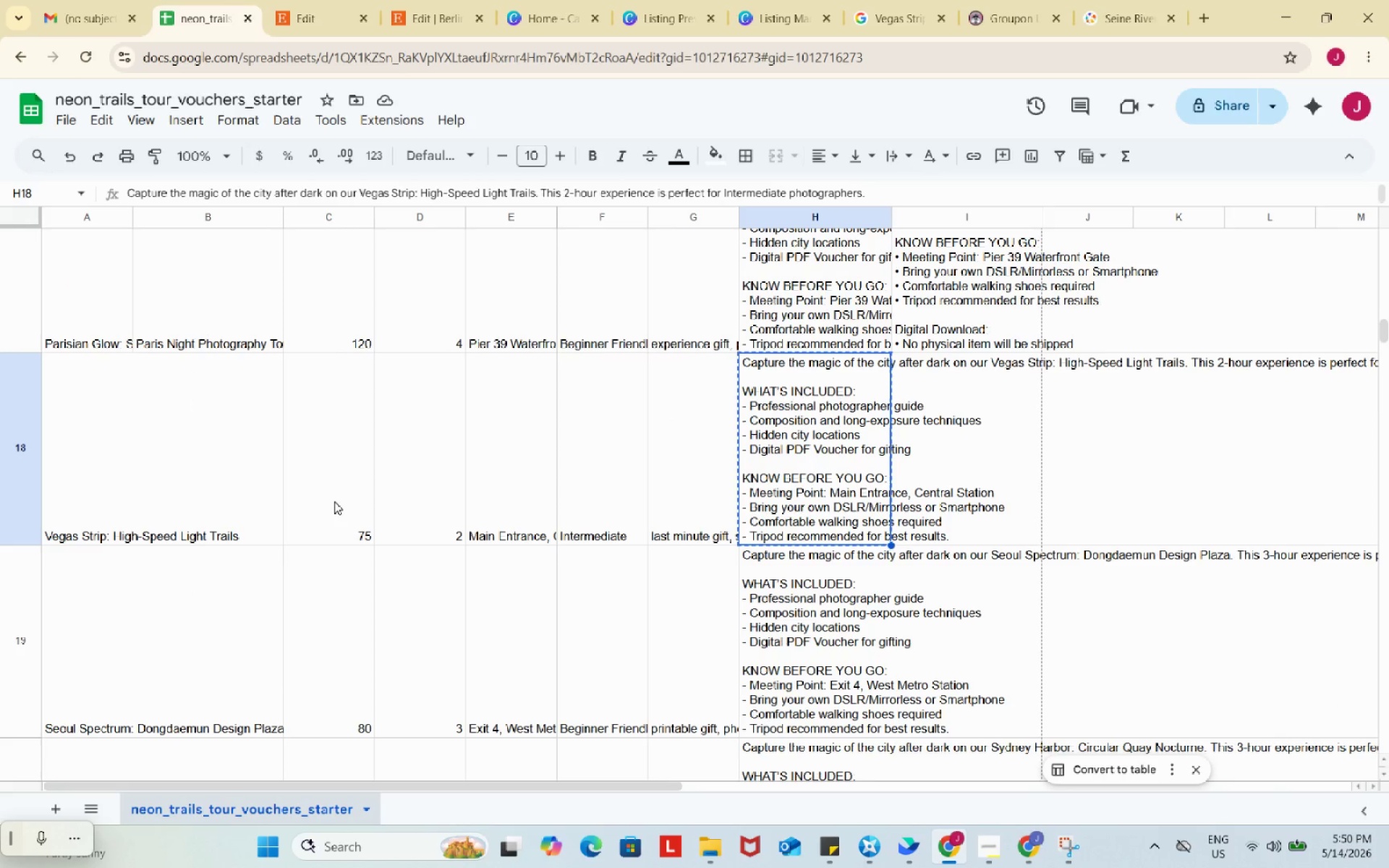 
scroll: coordinate [430, 606], scroll_direction: down, amount: 9.0
 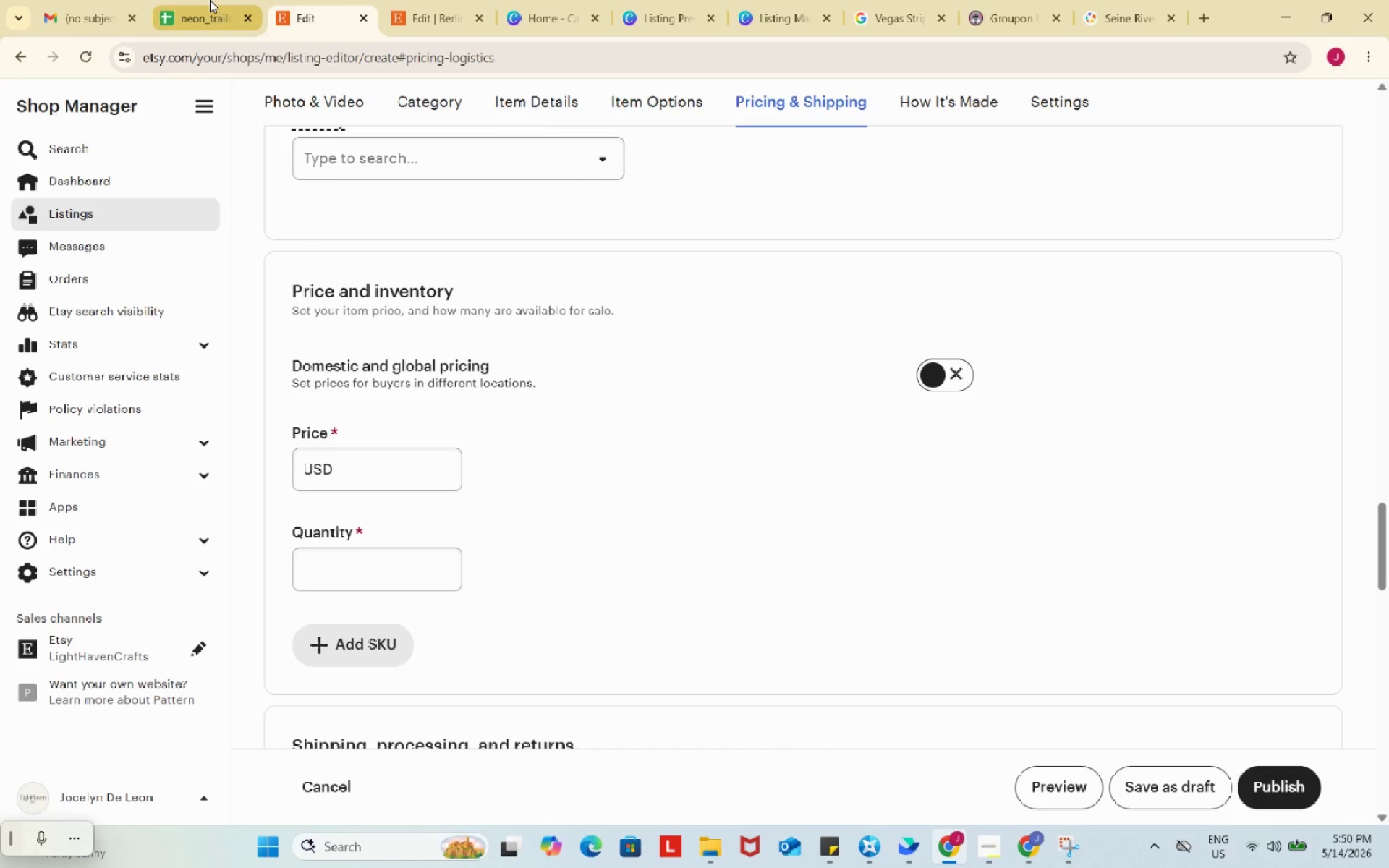 
left_click([336, 501])
 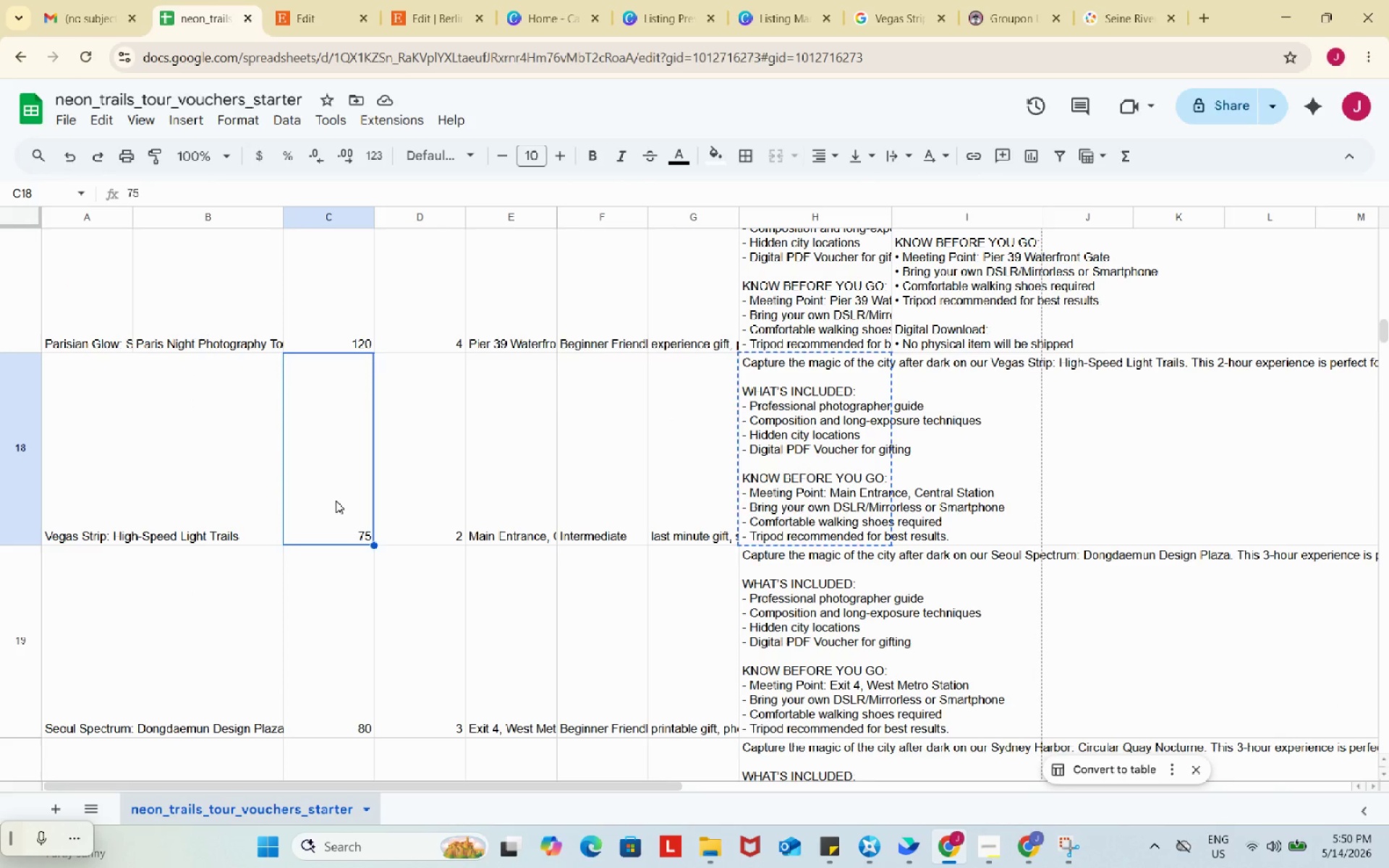 
key(Control+C)
 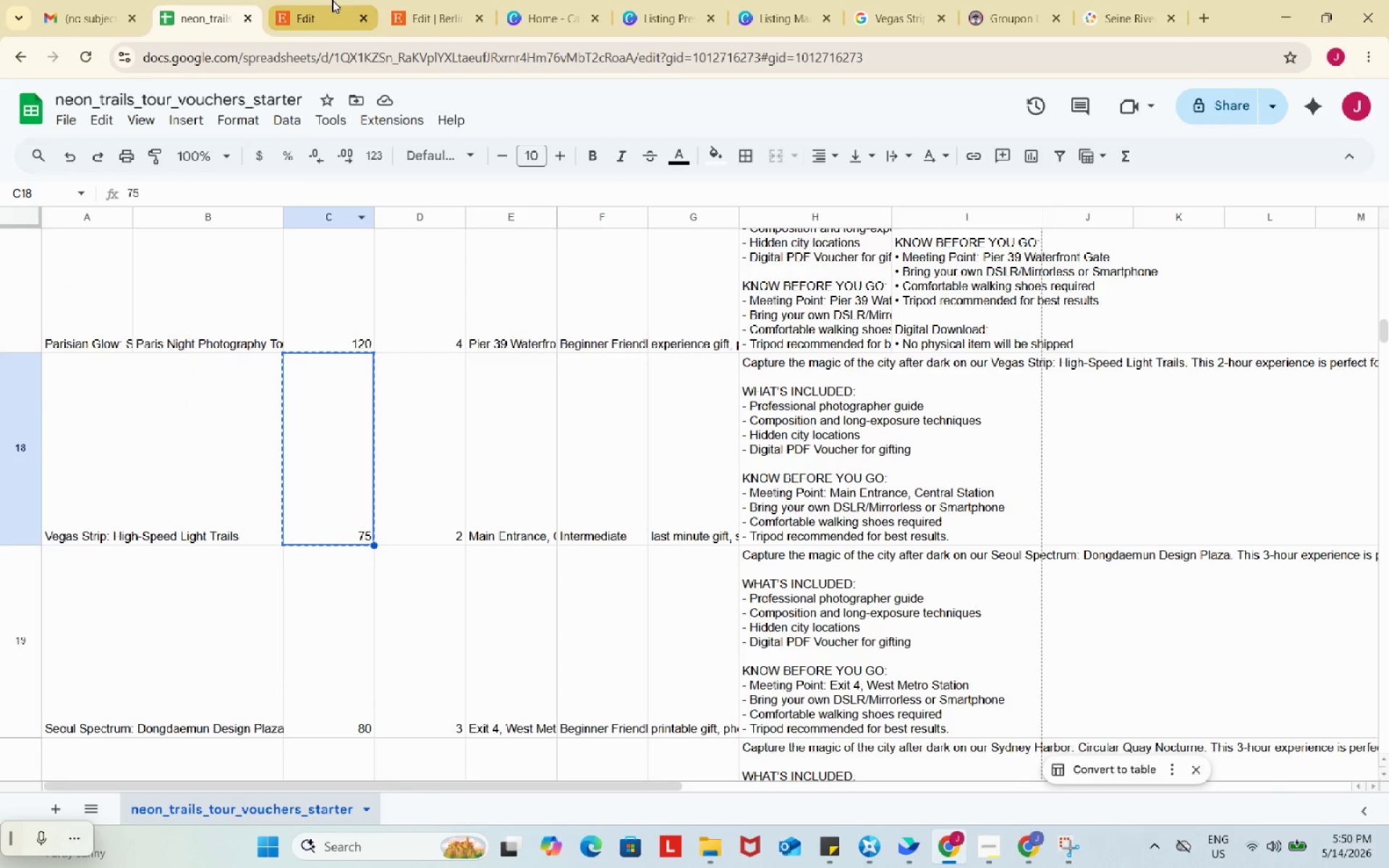 
left_click([332, 0])
 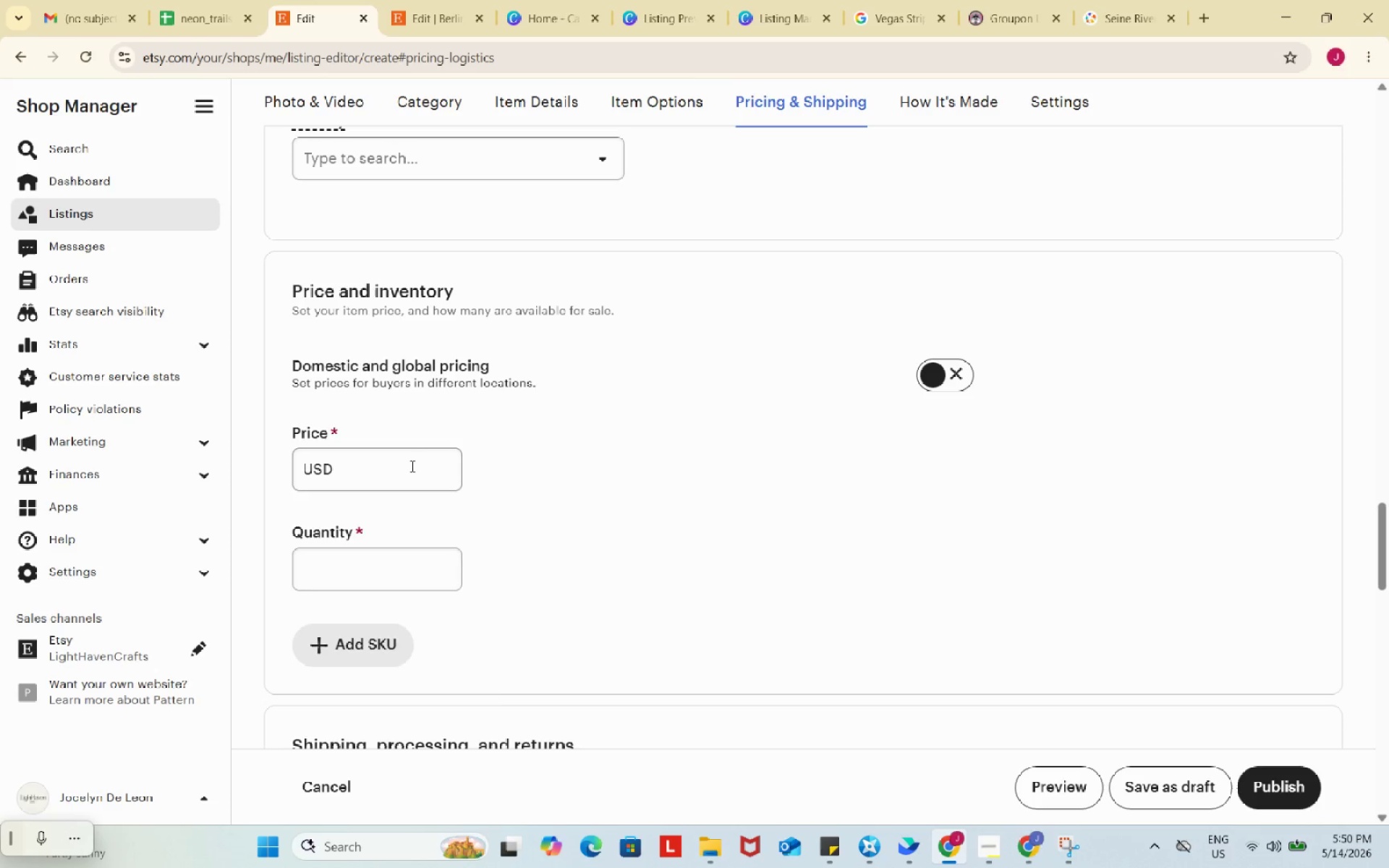 
left_click([411, 466])
 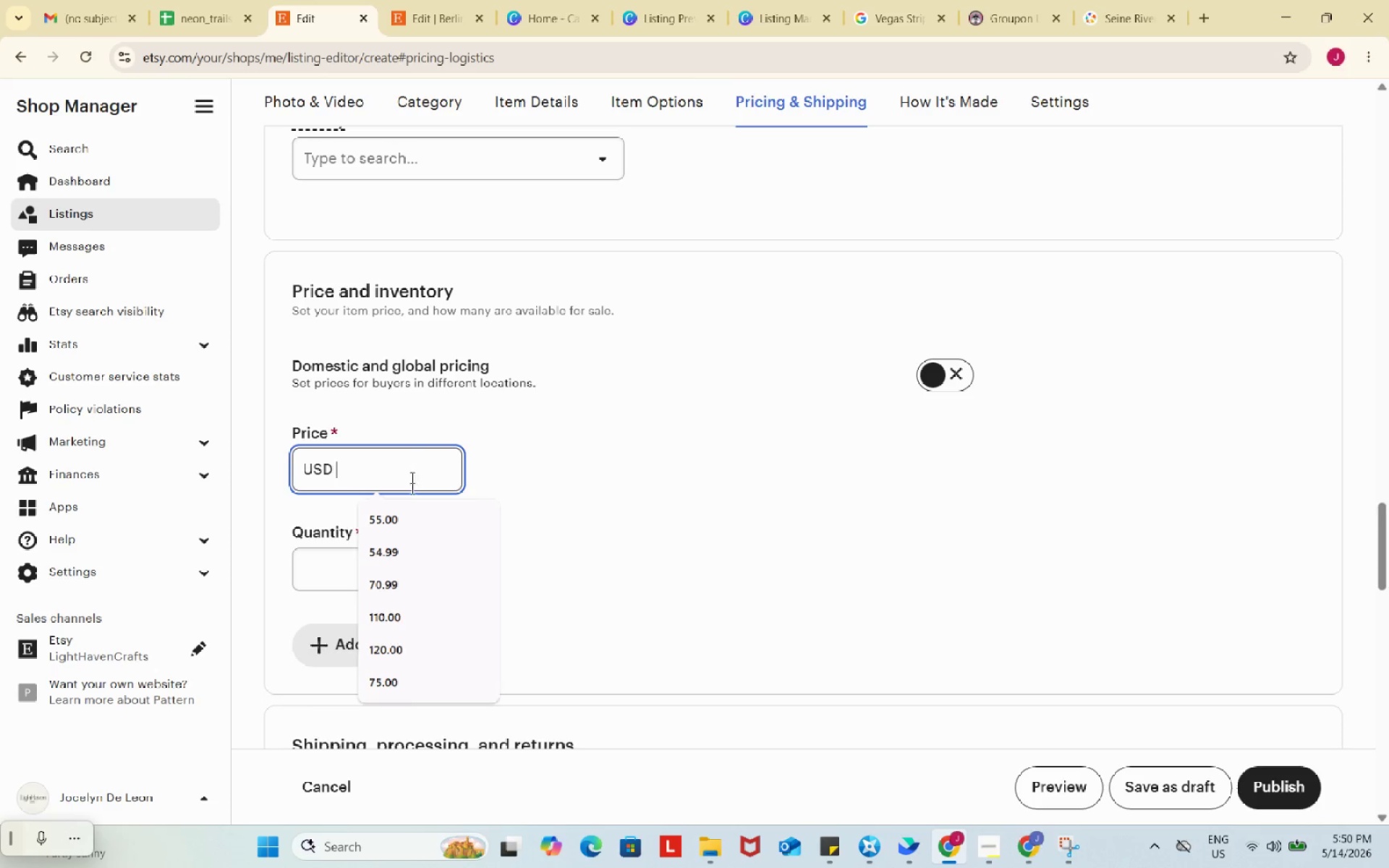 
key(Control+ControlLeft)
 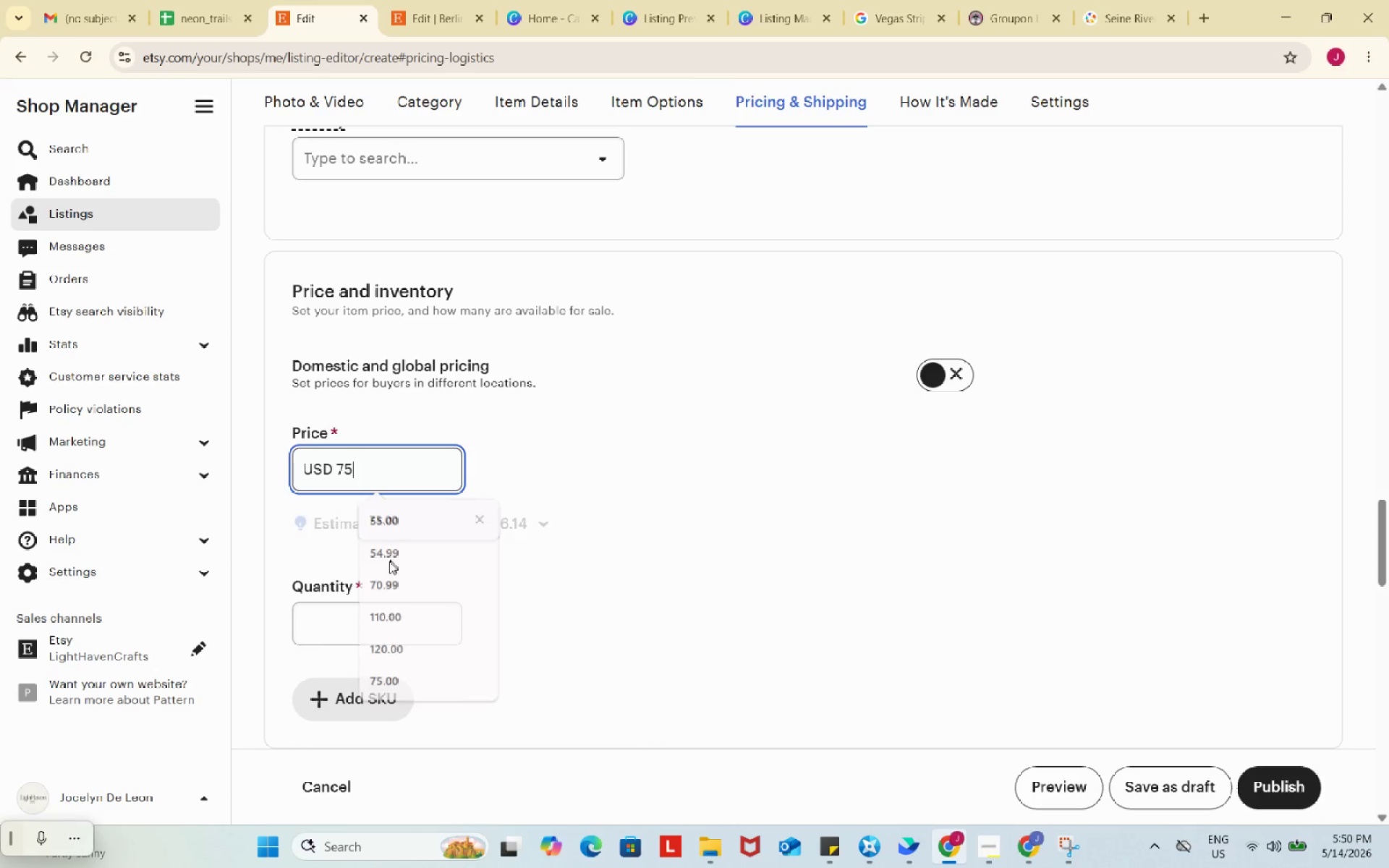 
key(Control+V)
 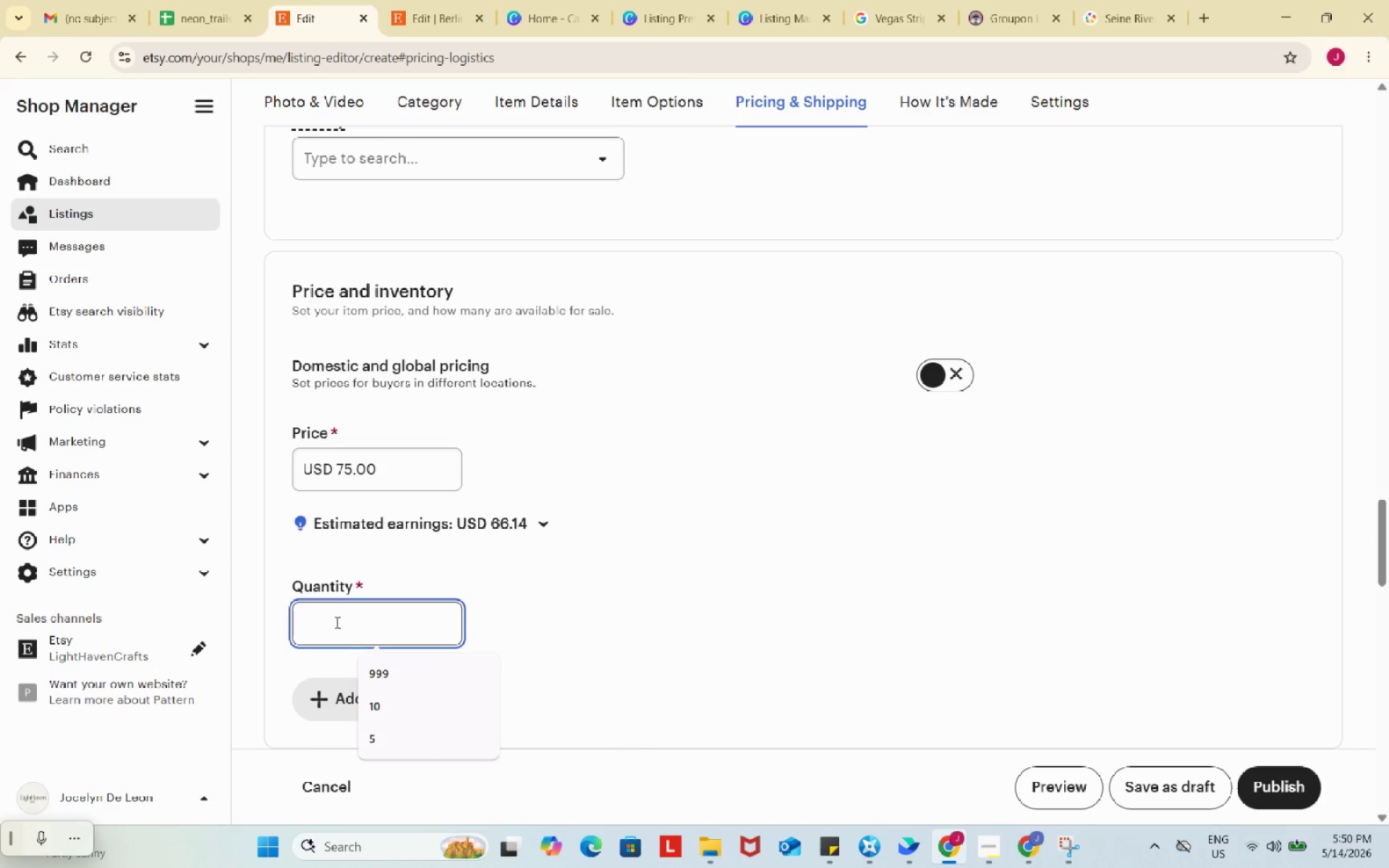 
key(Numpad9)
 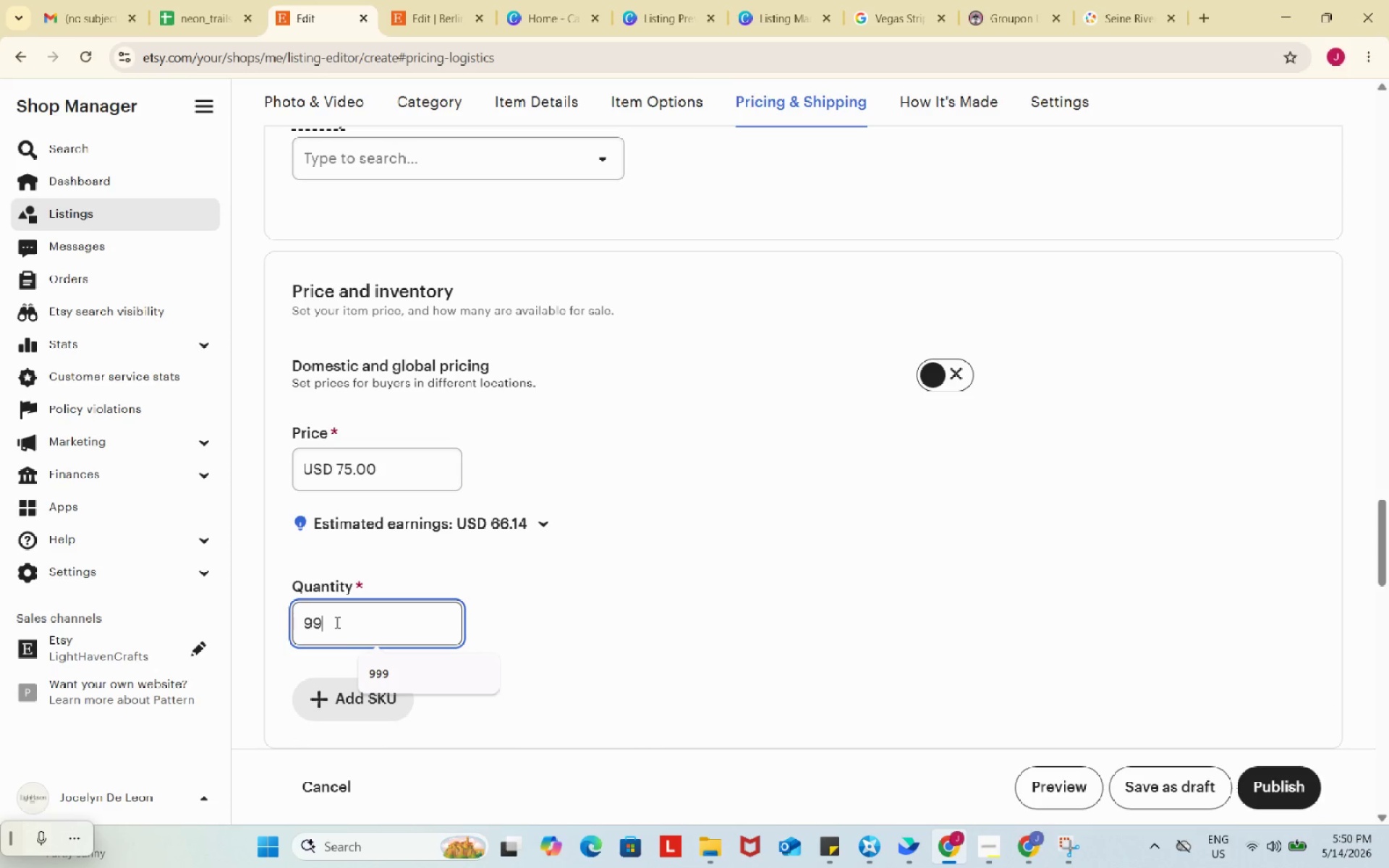 
key(Numpad9)
 